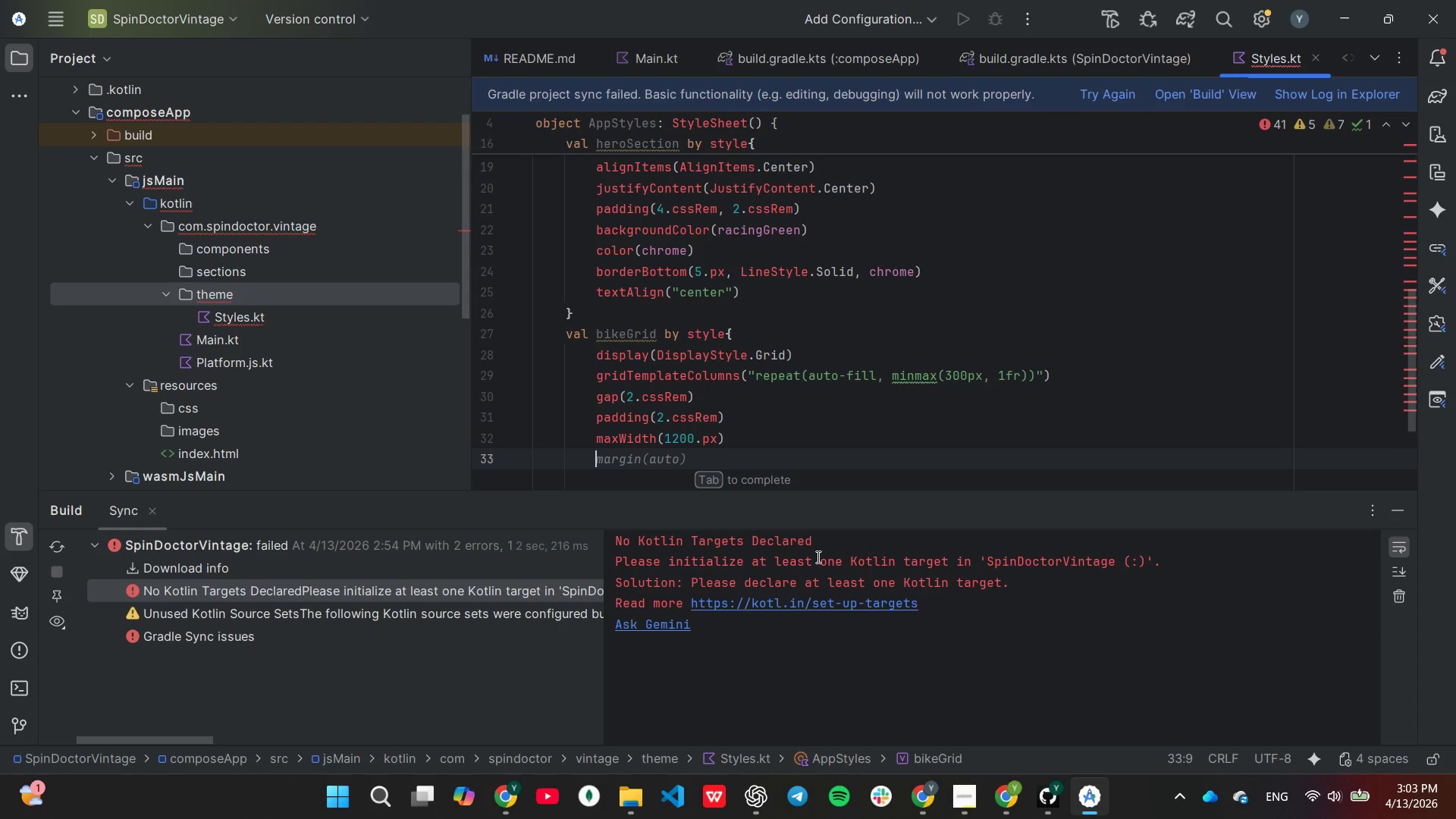 
type(propw)
key(Backspace)
type(erty)
 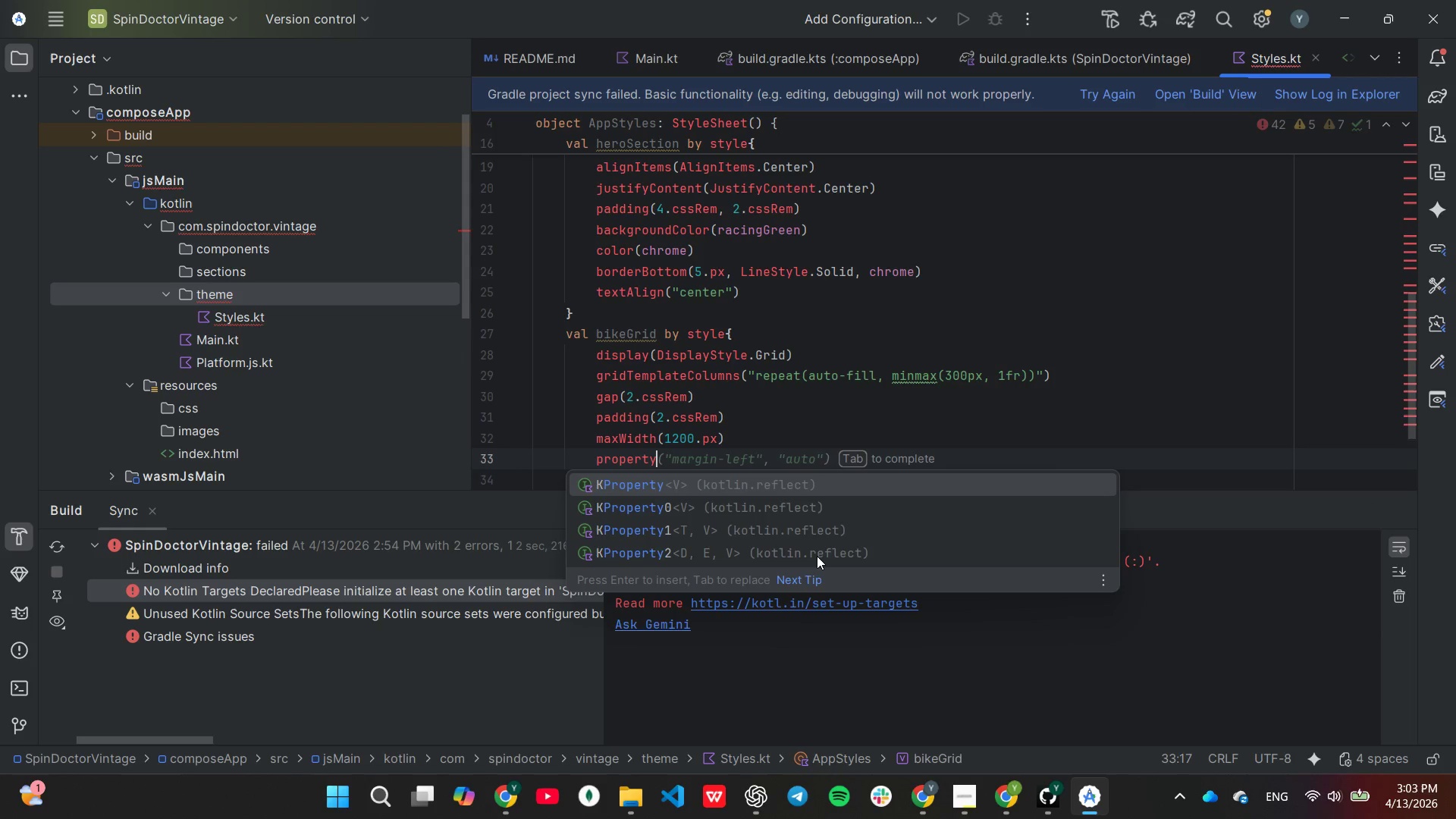 
key(Enter)
 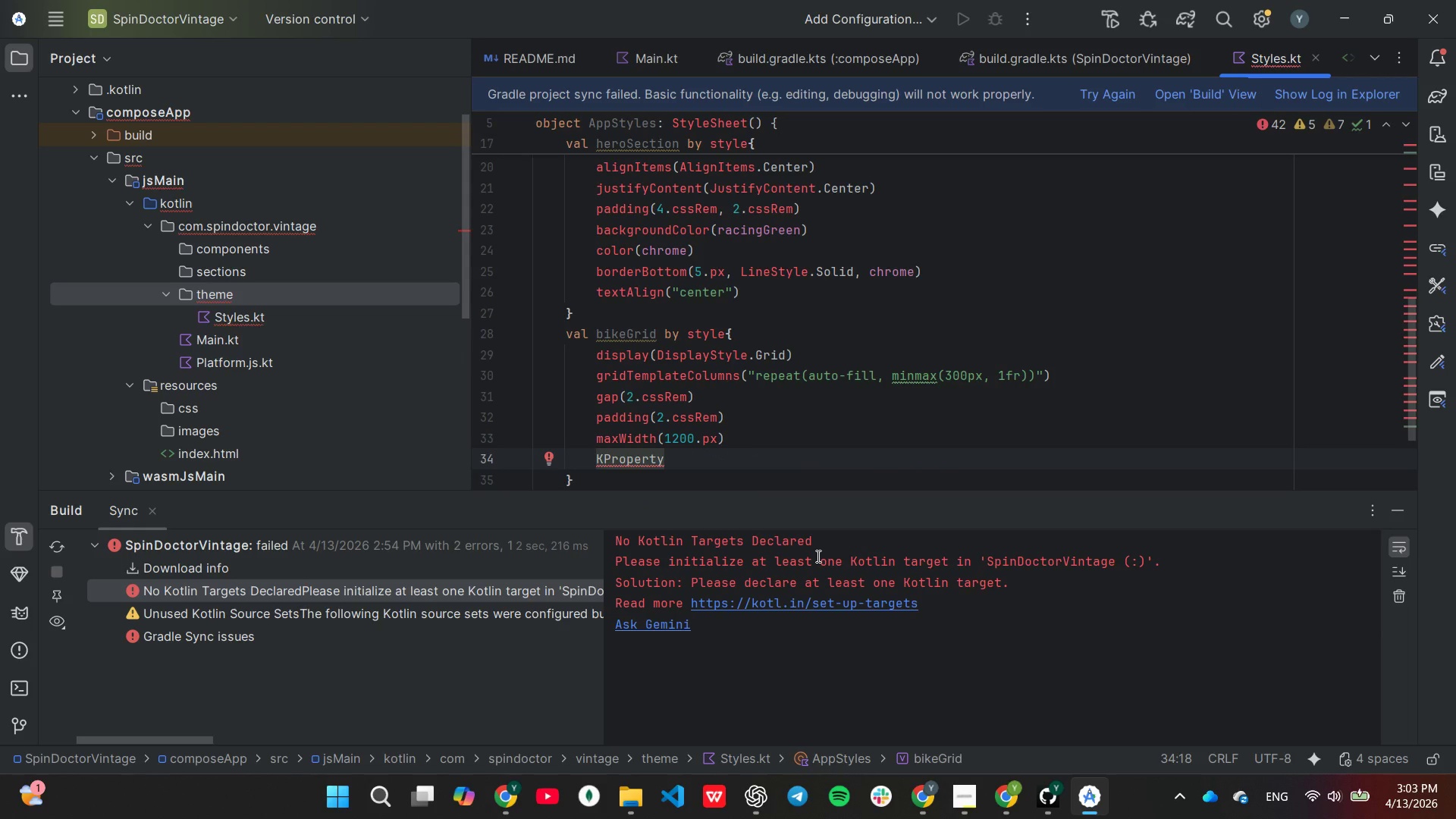 
key(Control+Z)
 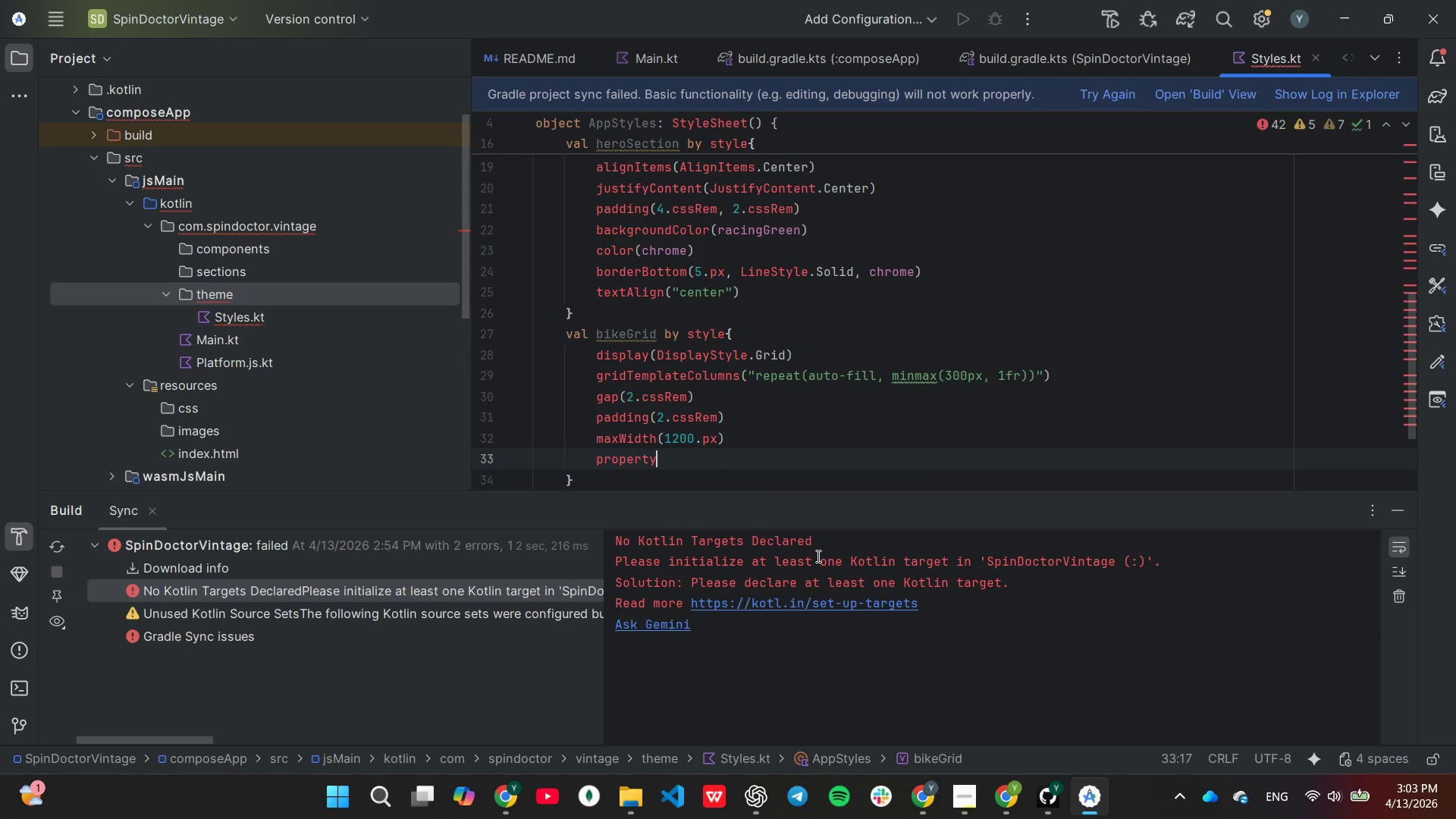 
key(Shift+ShiftLeft)
 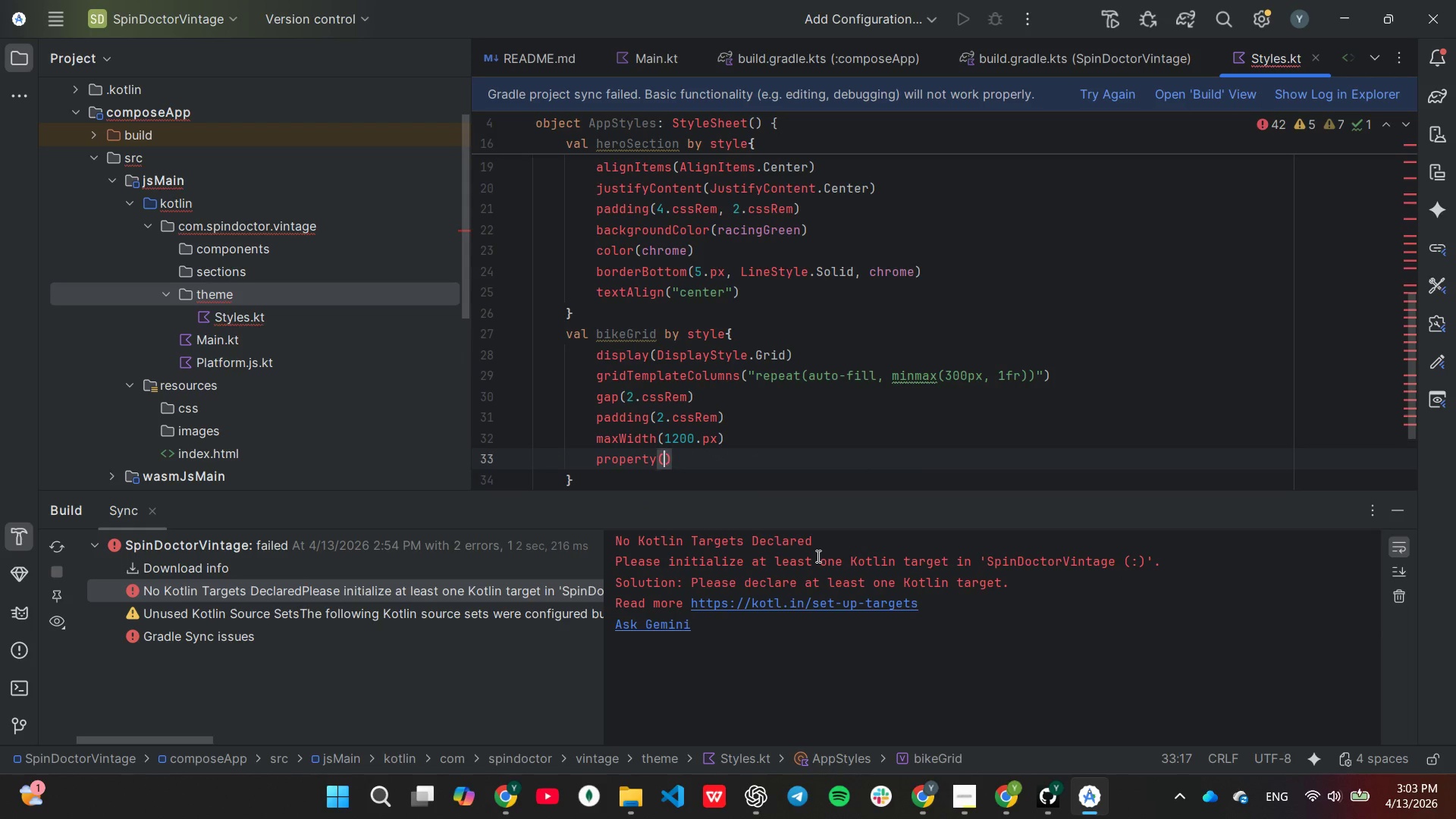 
key(Shift+9)
 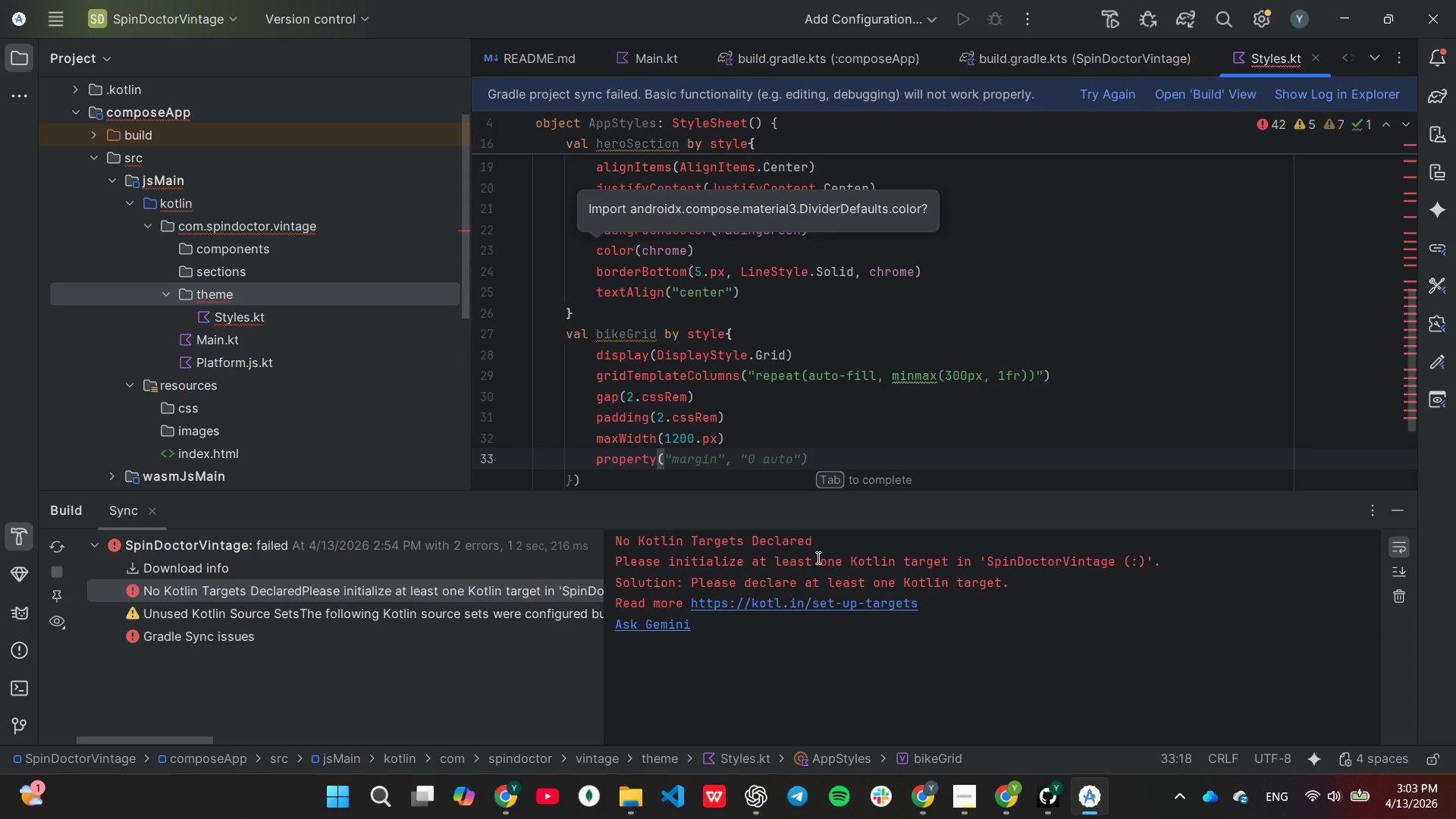 
key(Tab)
 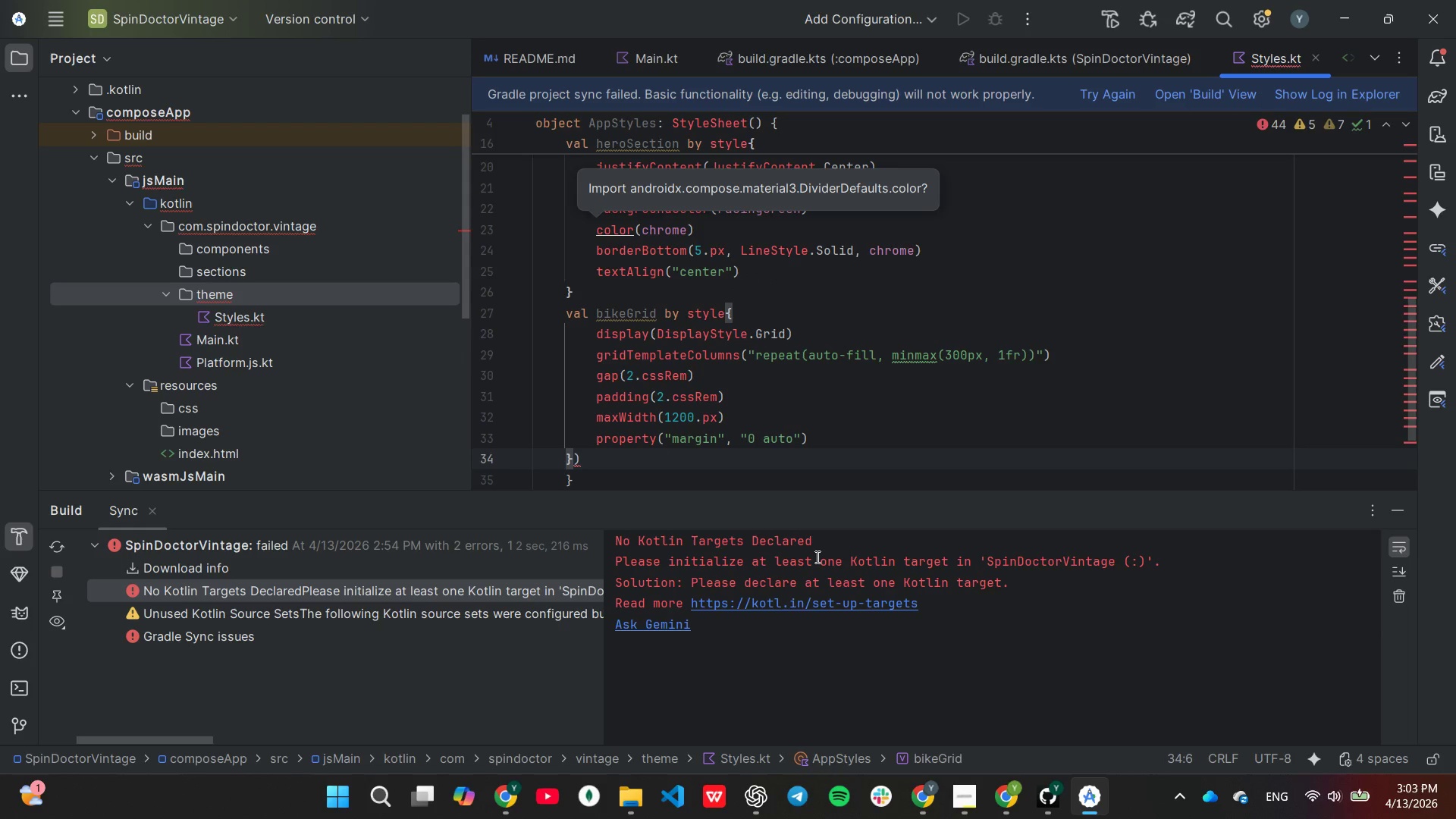 
key(Backspace)
 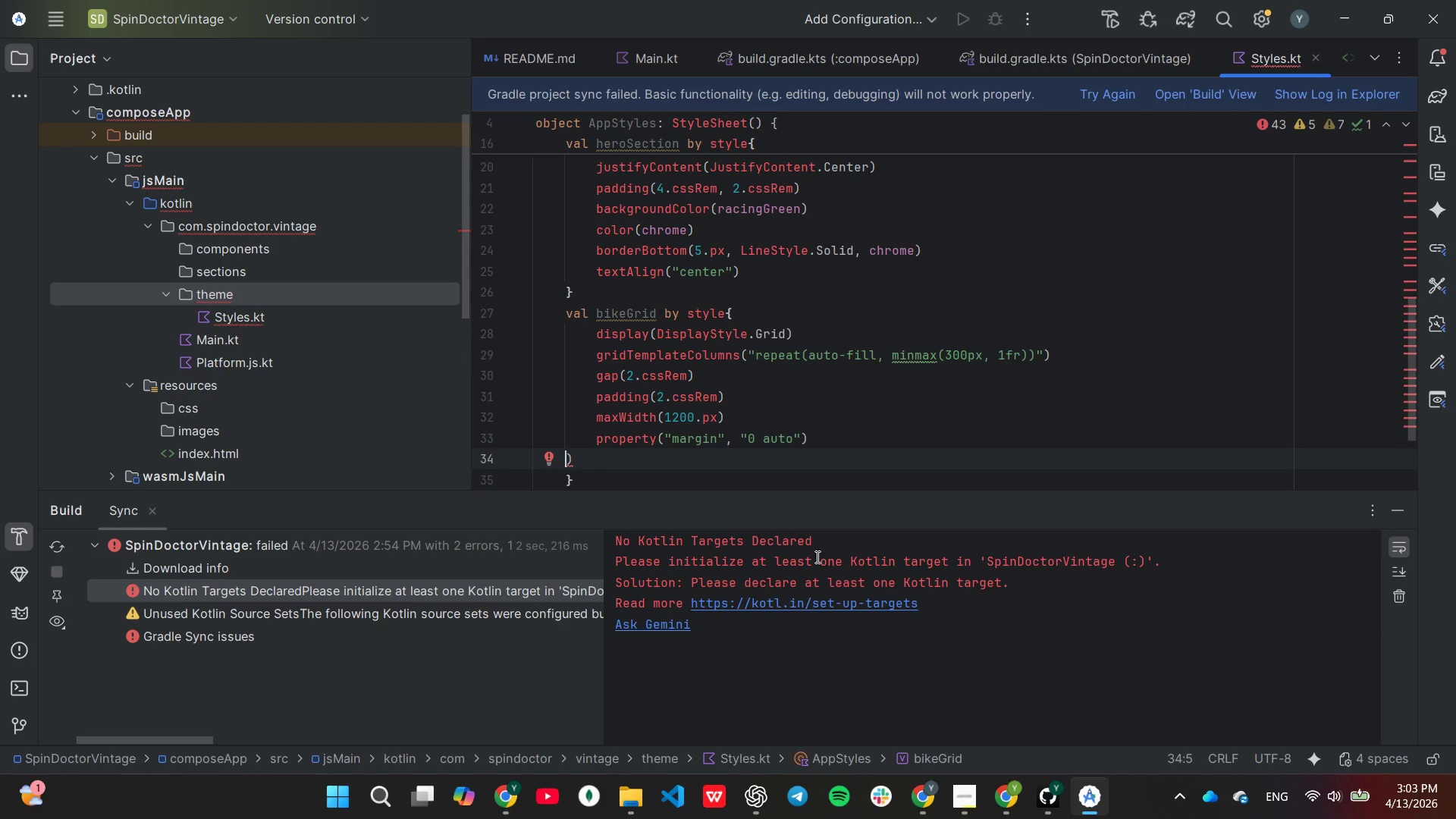 
key(ArrowRight)
 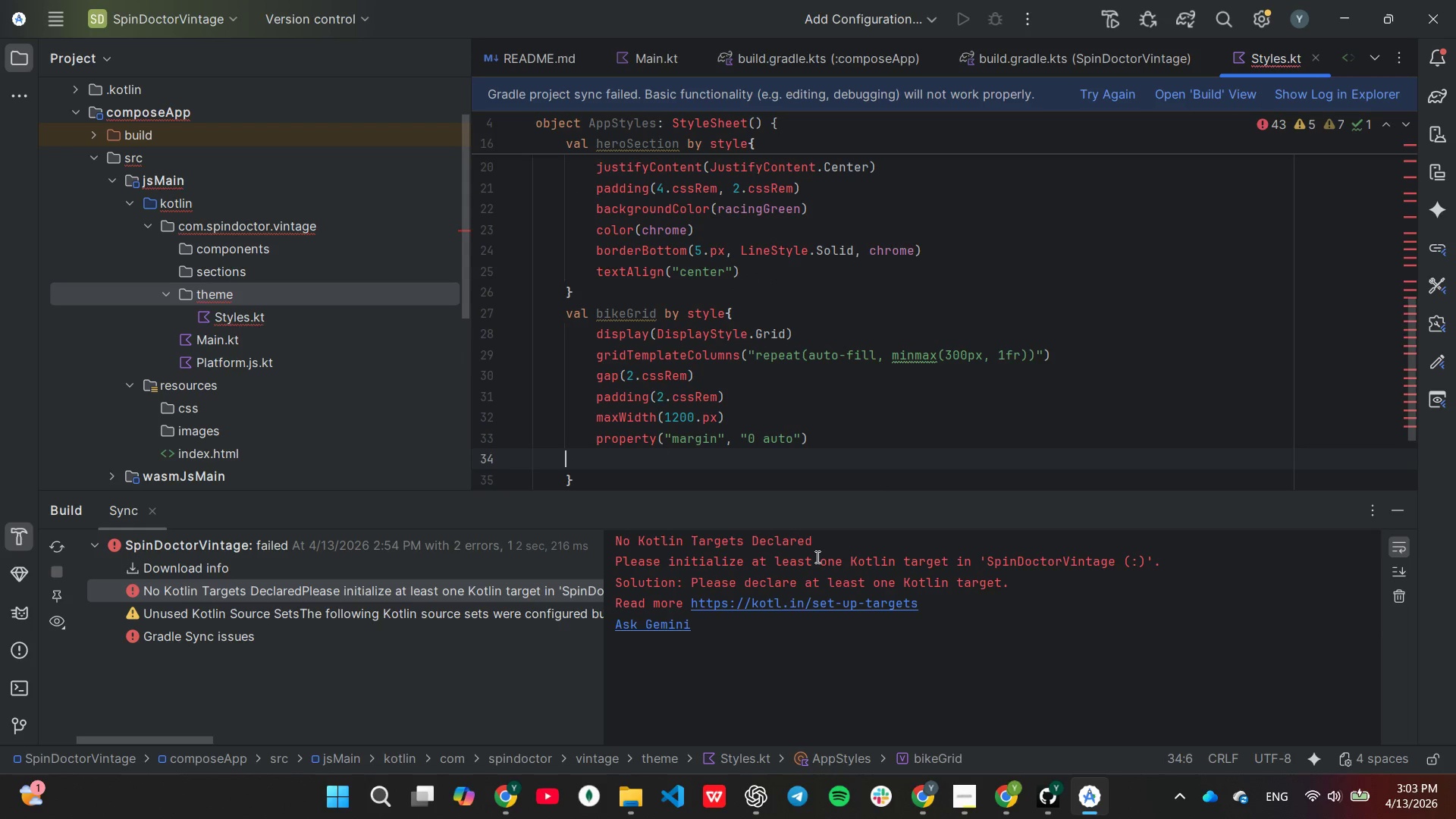 
key(Backspace)
 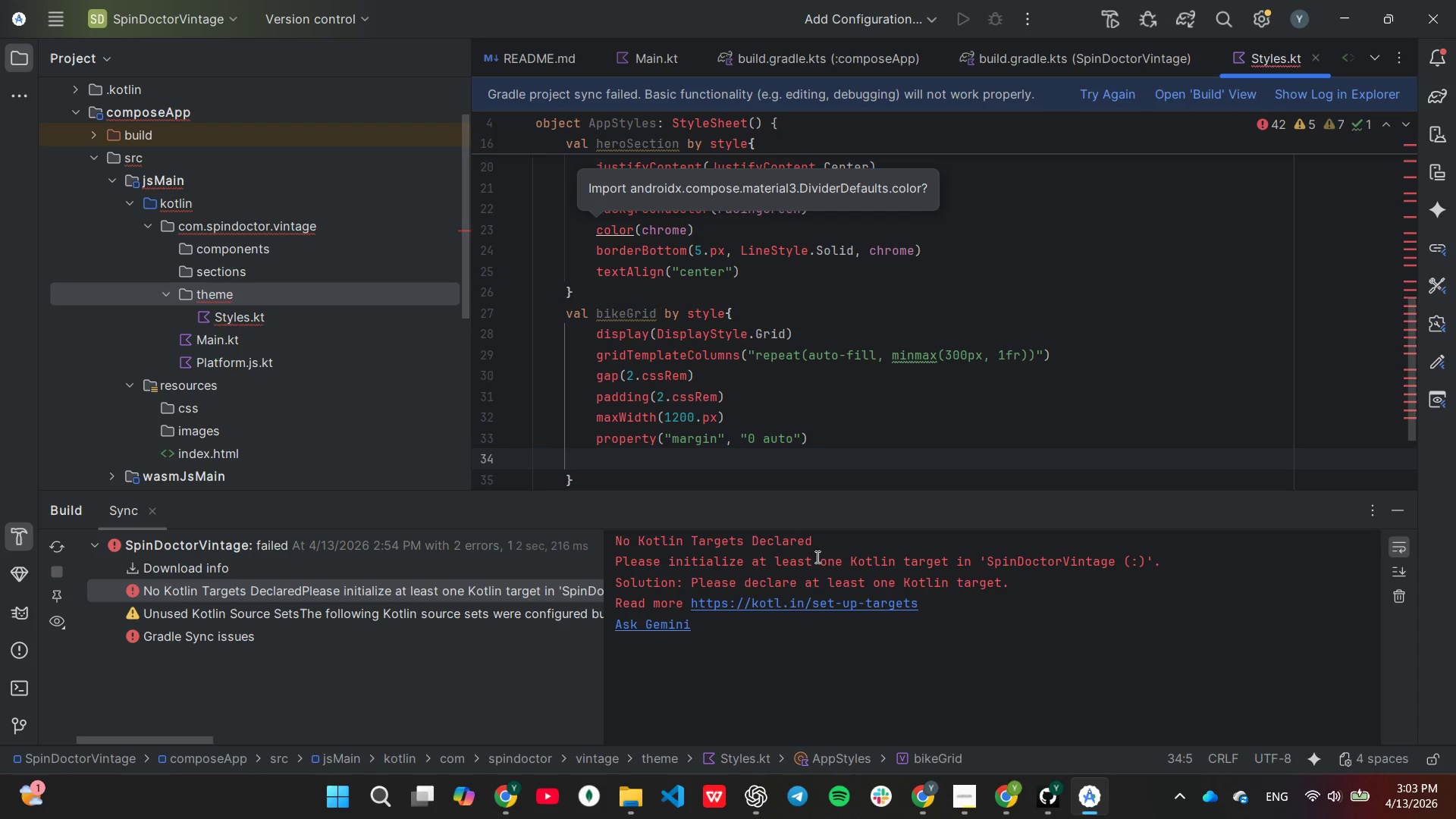 
wait(5.72)
 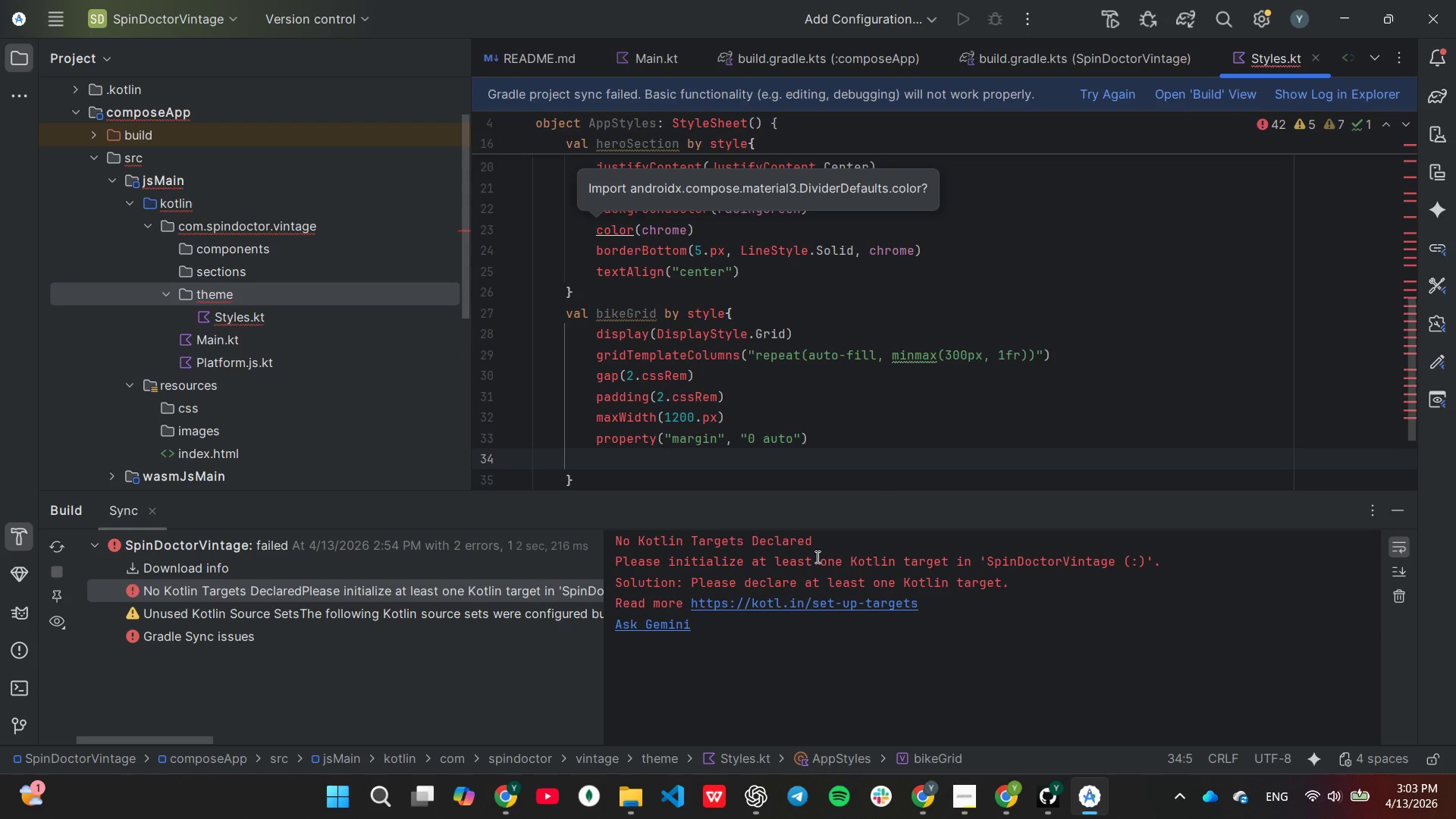 
key(Backspace)
 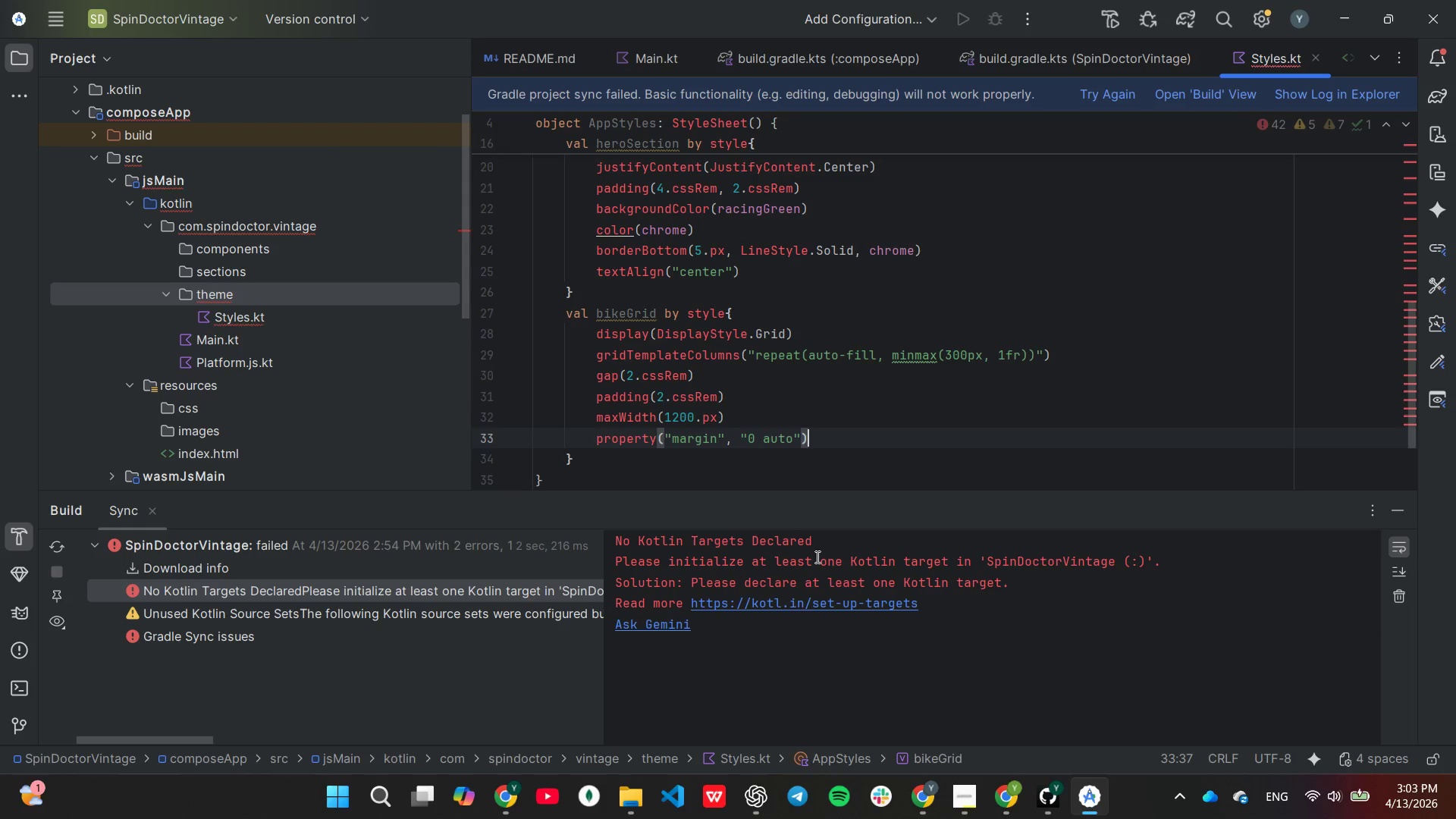 
key(ArrowDown)
 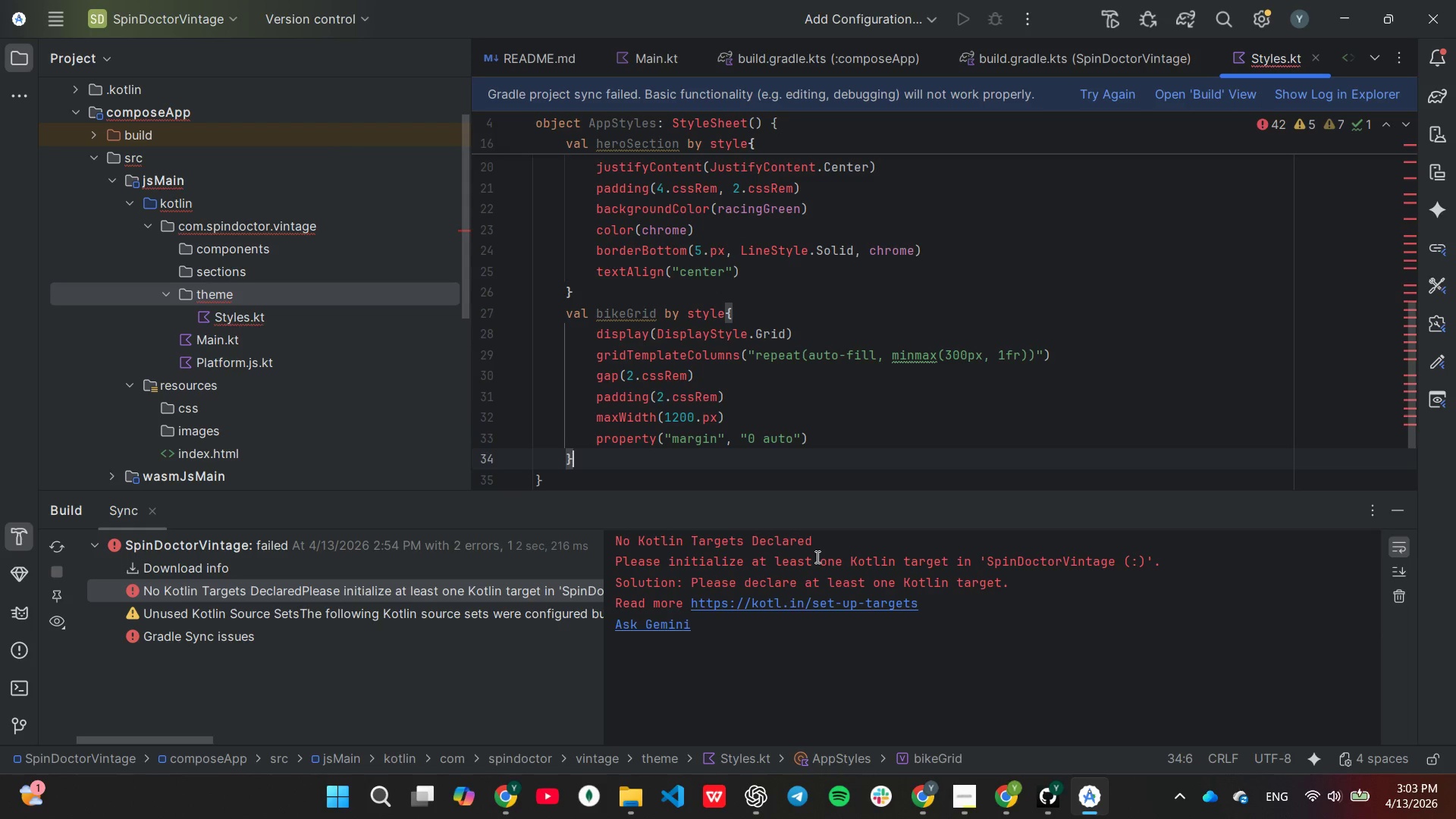 
key(Enter)
 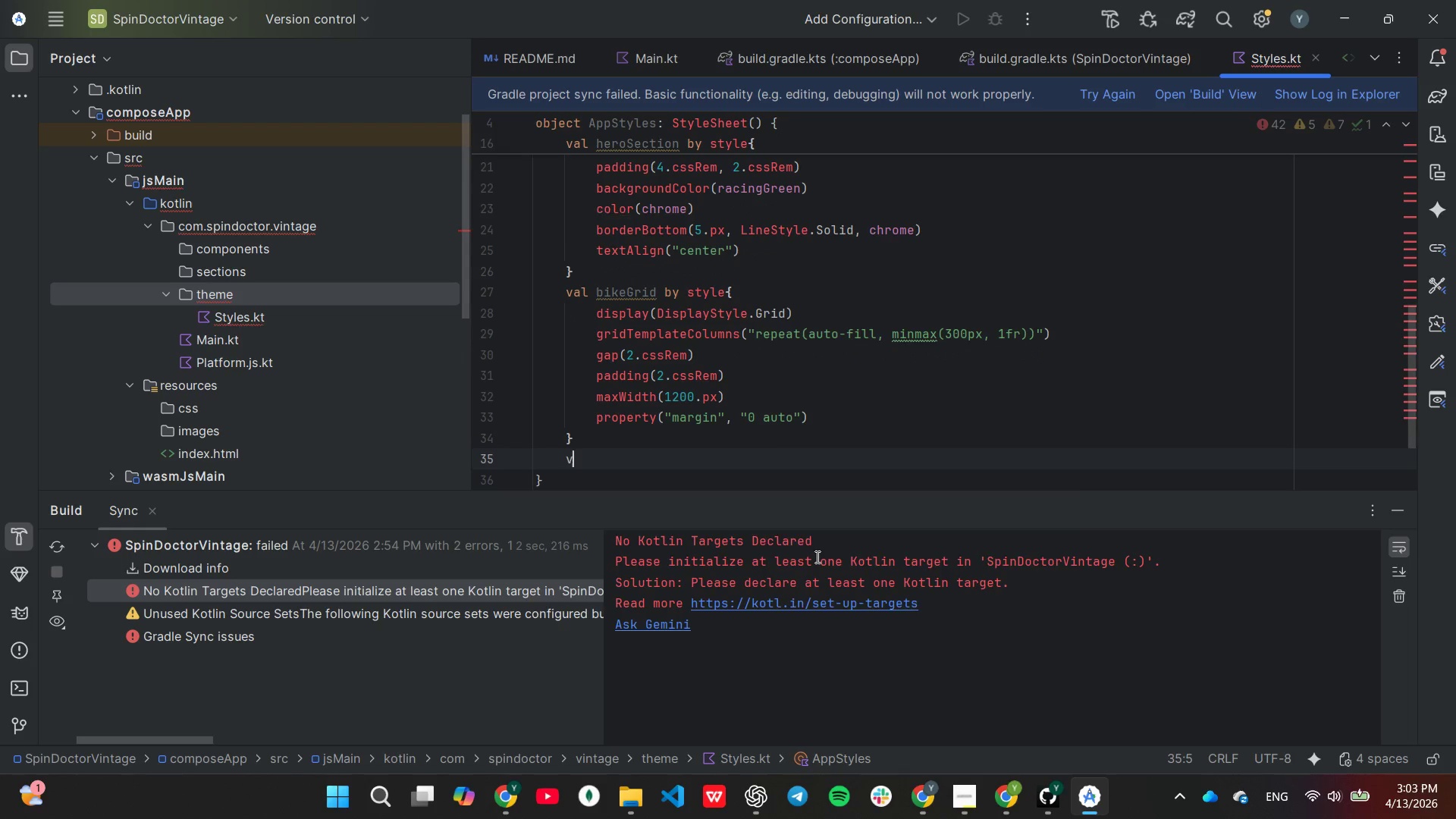 
type(val vintage )
key(Backspace)
type(Header by style{)
 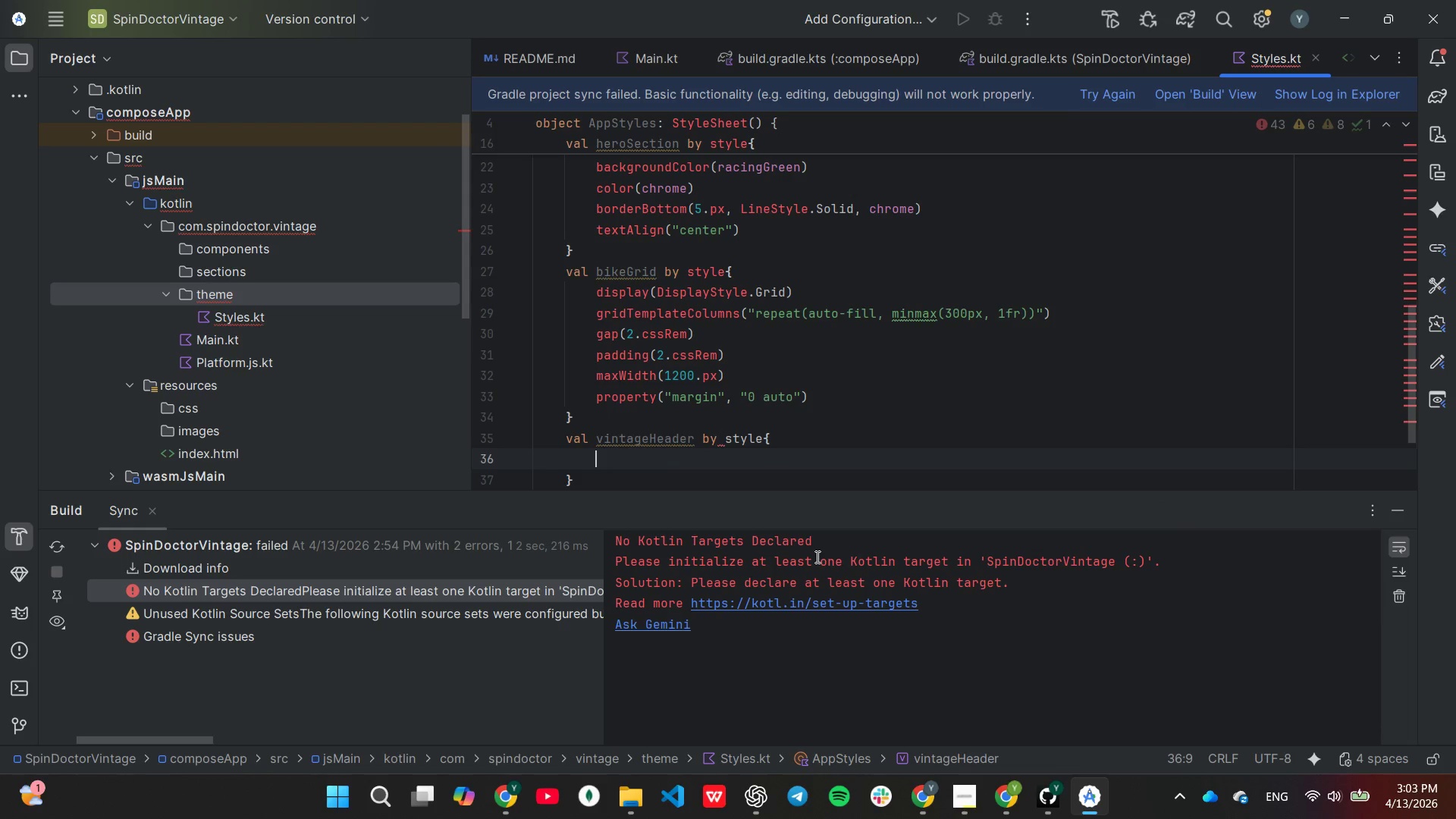 
 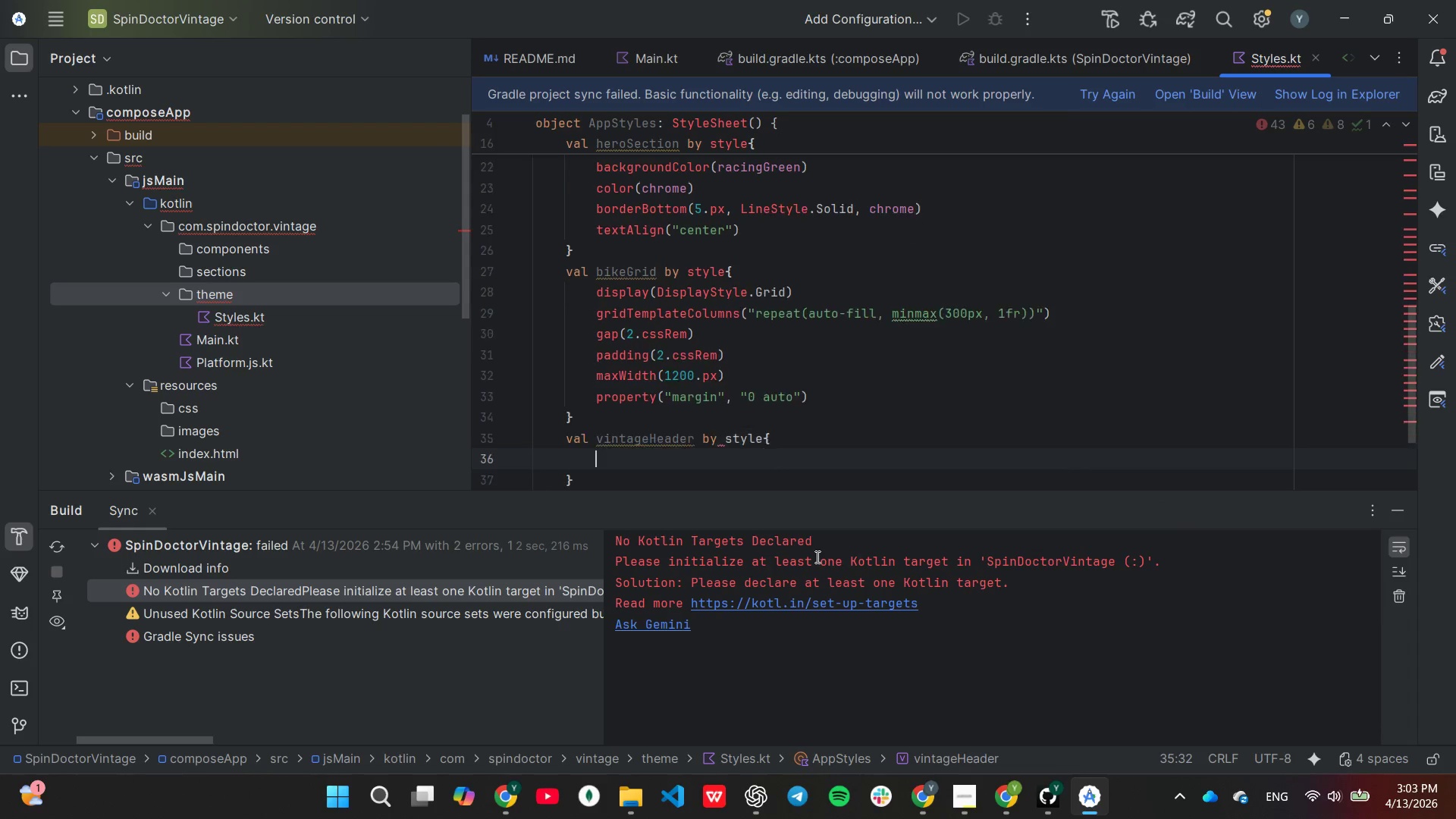 
key(Enter)
 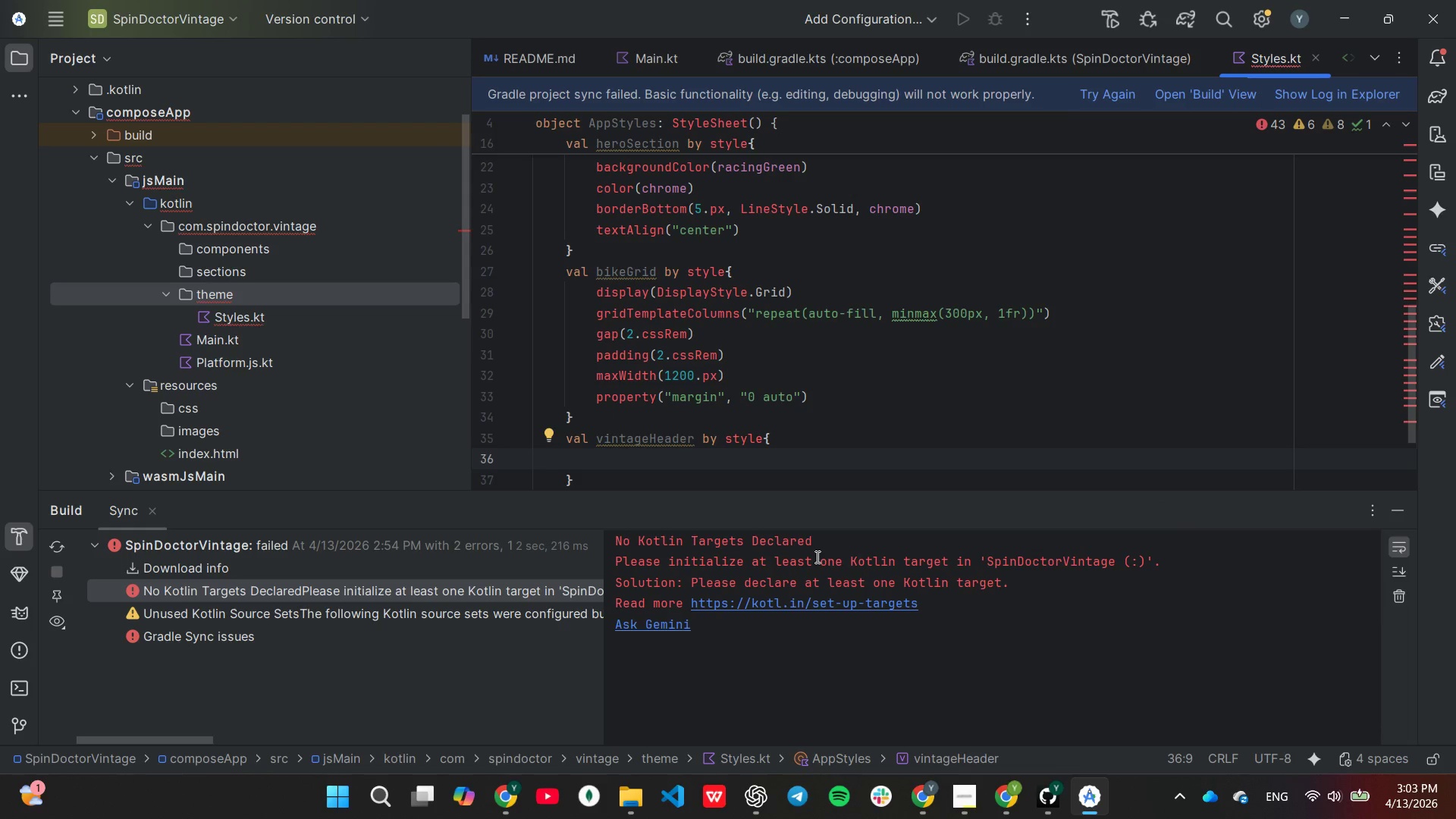 
type(fin)
key(Backspace)
key(Backspace)
type(ontFamily()
 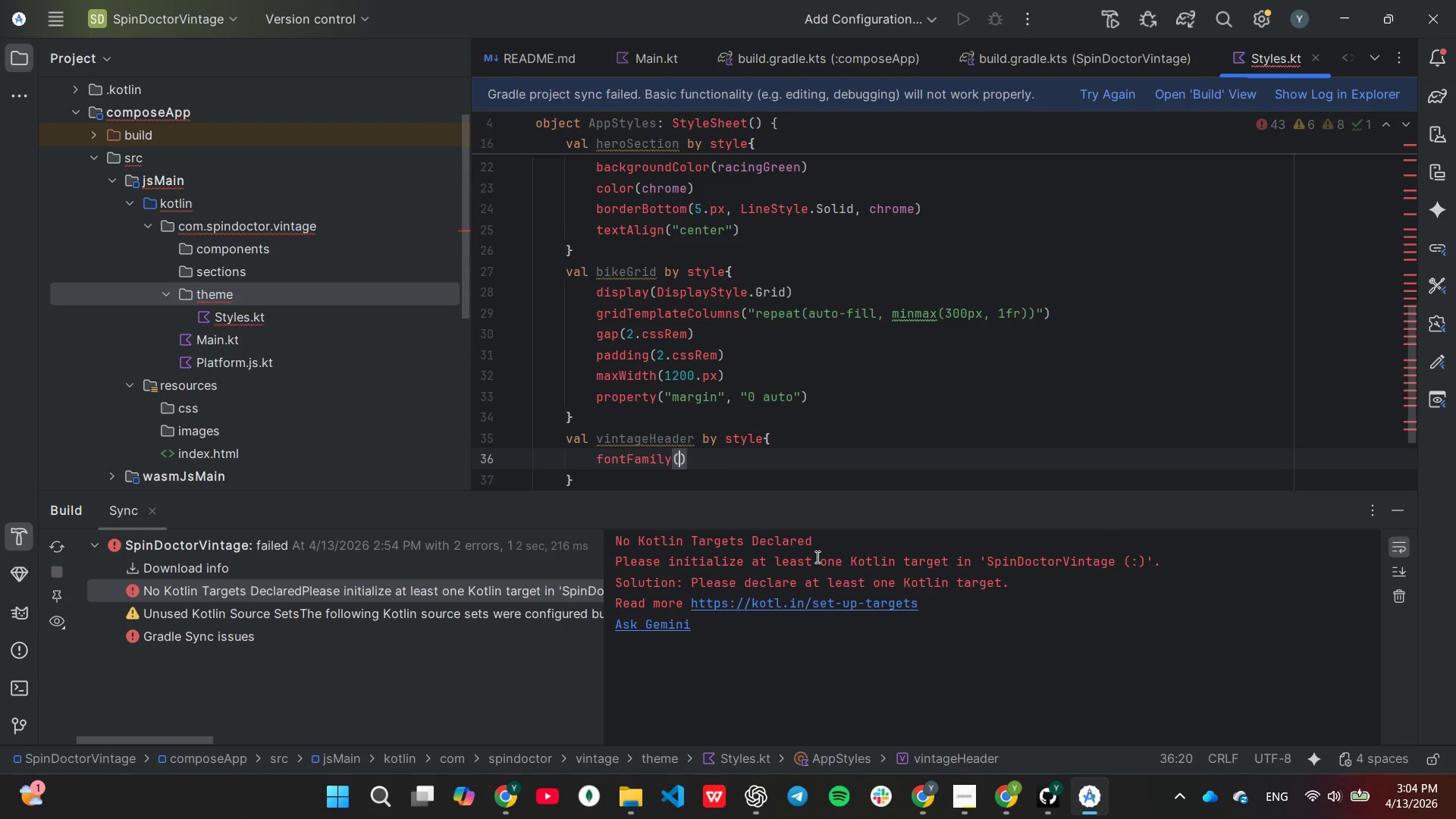 
key(Tab)
 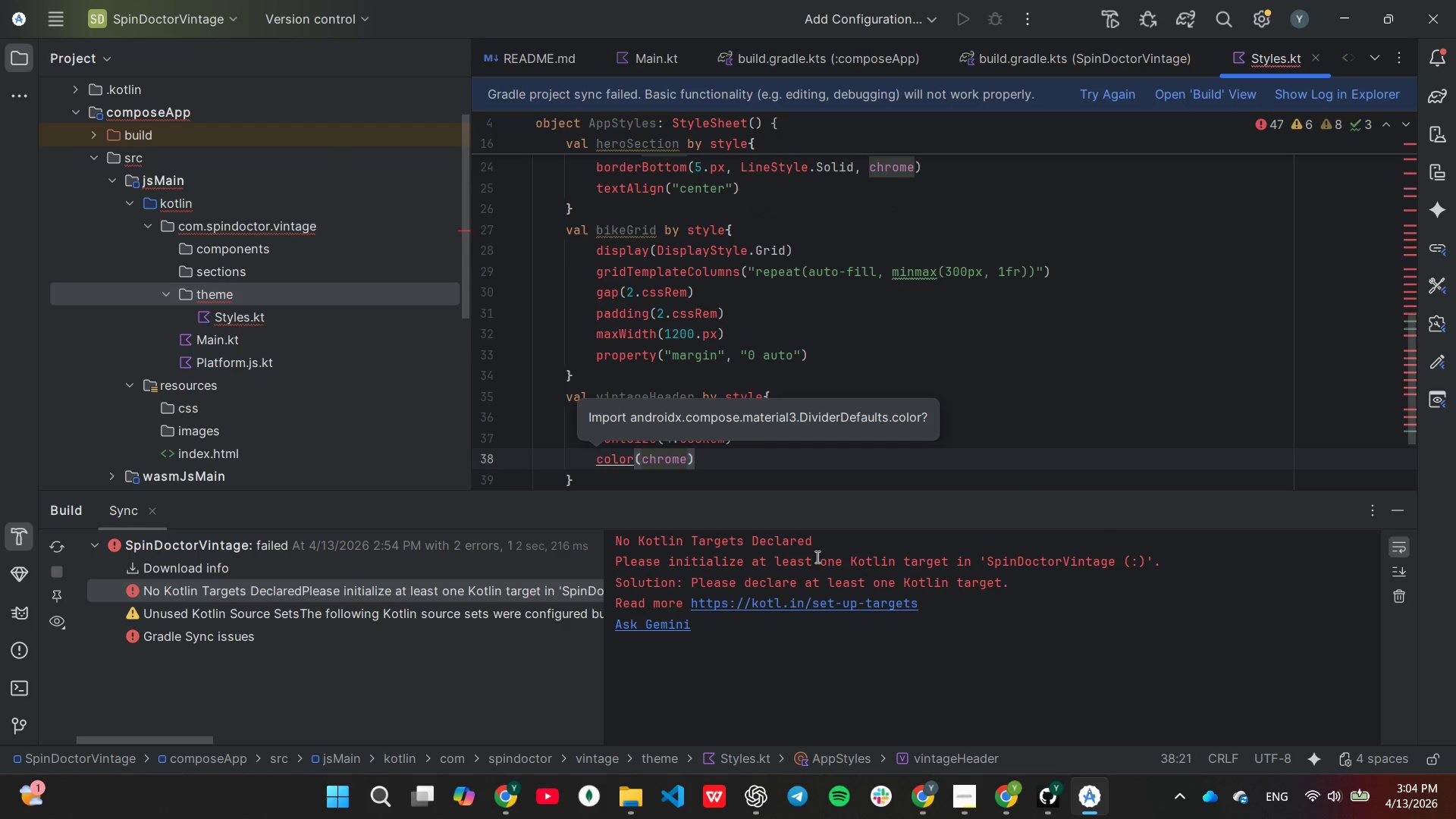 
key(ArrowUp)
 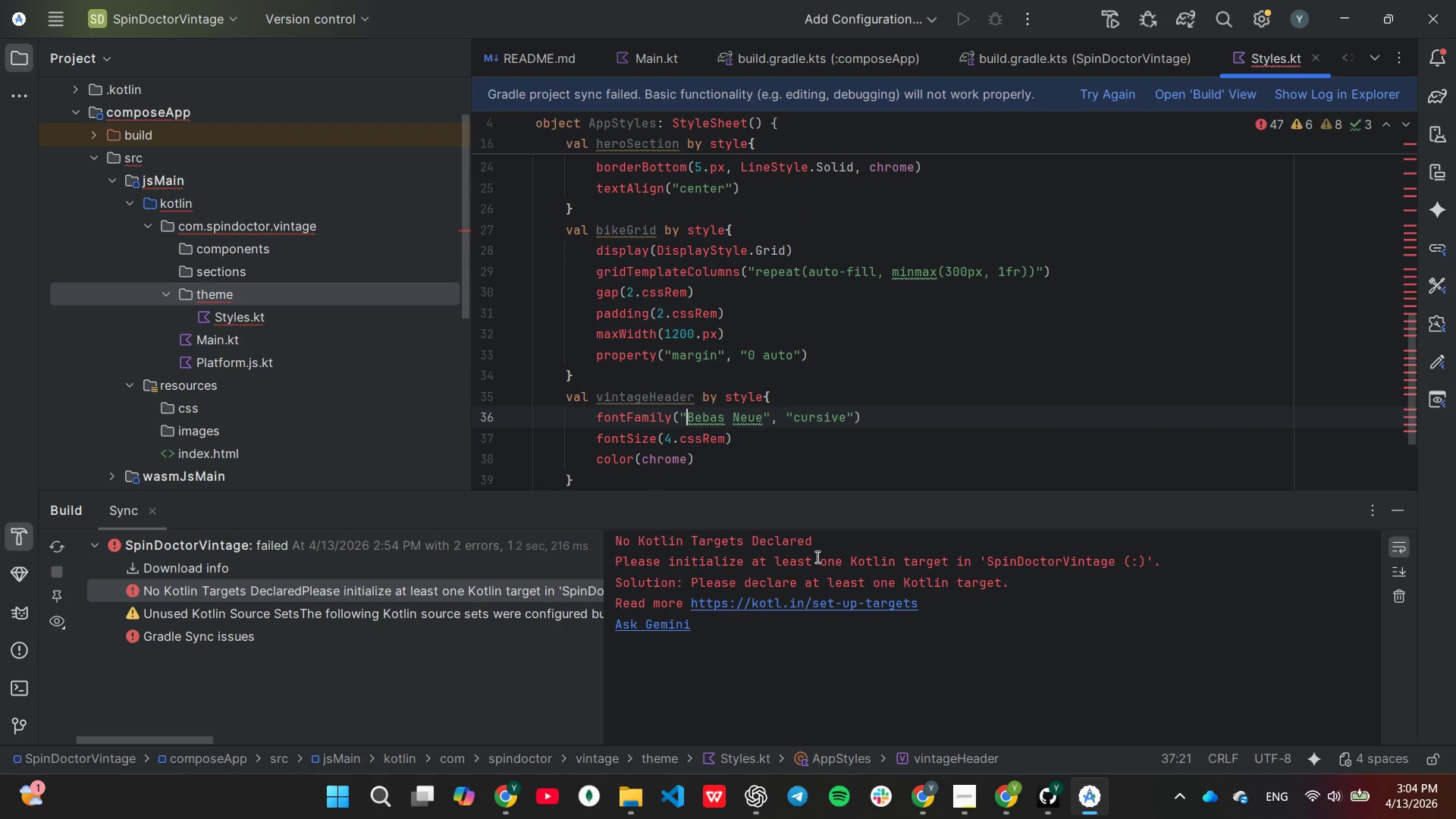 
key(ArrowUp)
 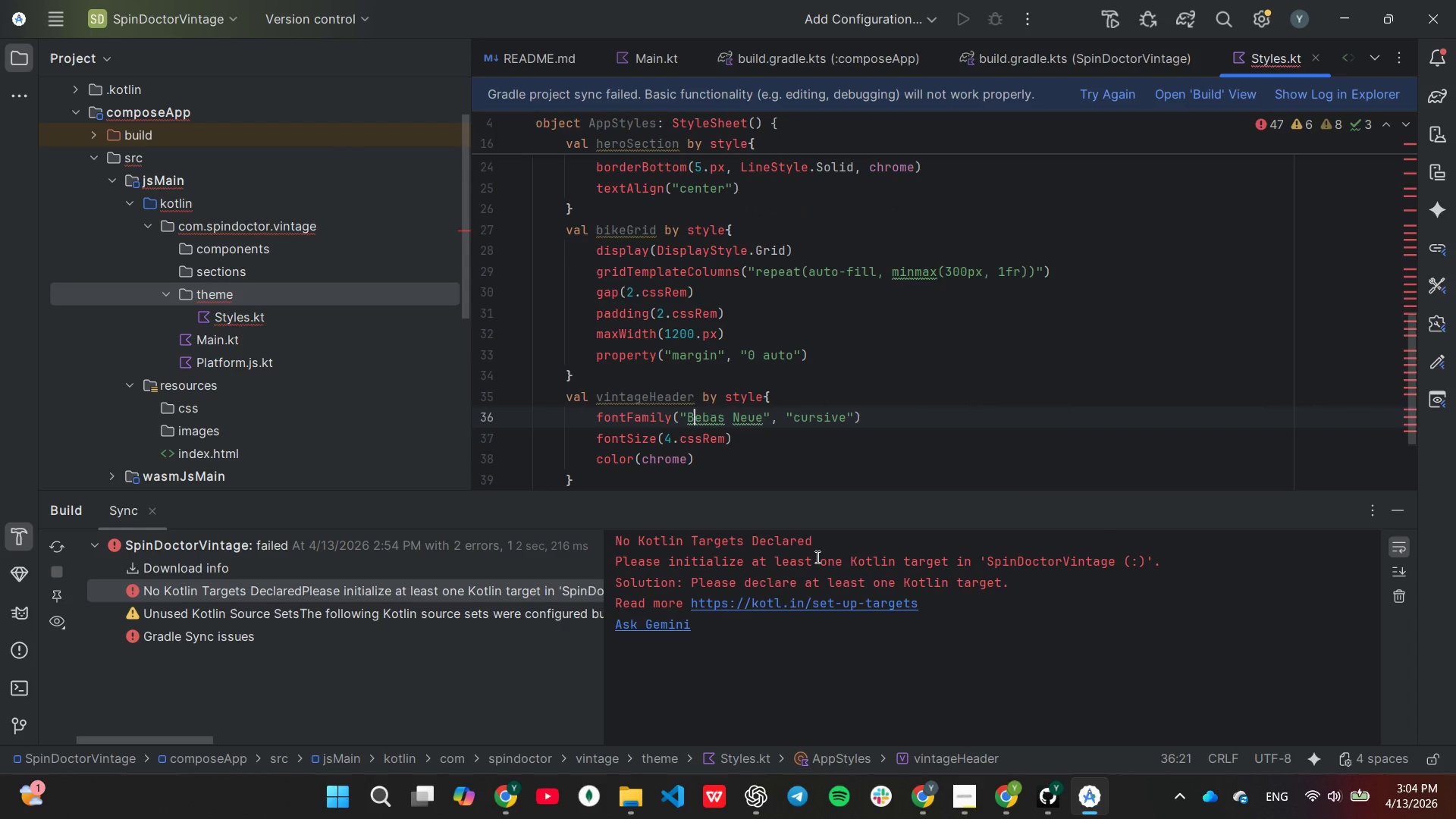 
hold_key(key=ArrowRight, duration=0.84)
 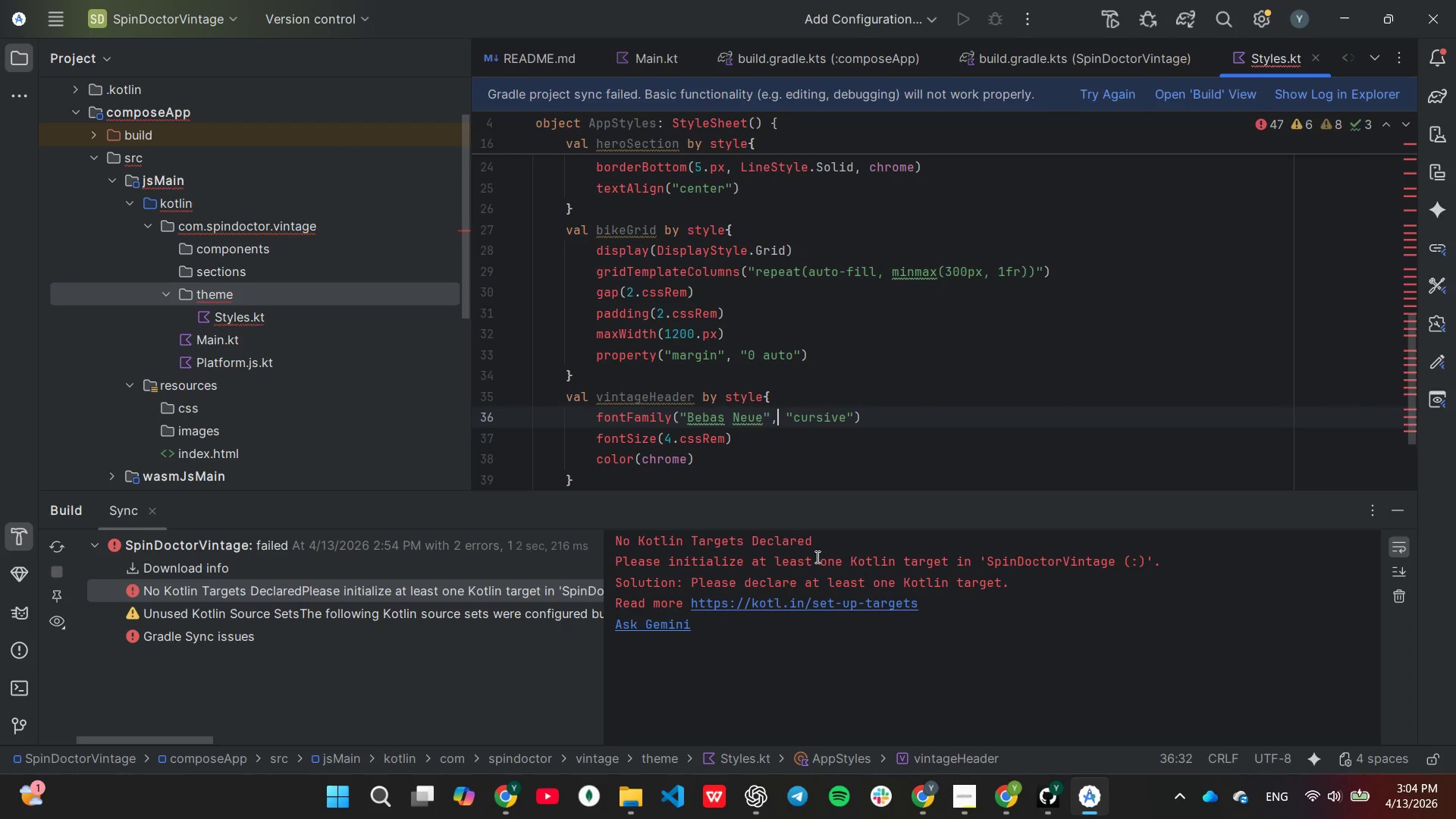 
hold_key(key=ArrowRight, duration=0.59)
 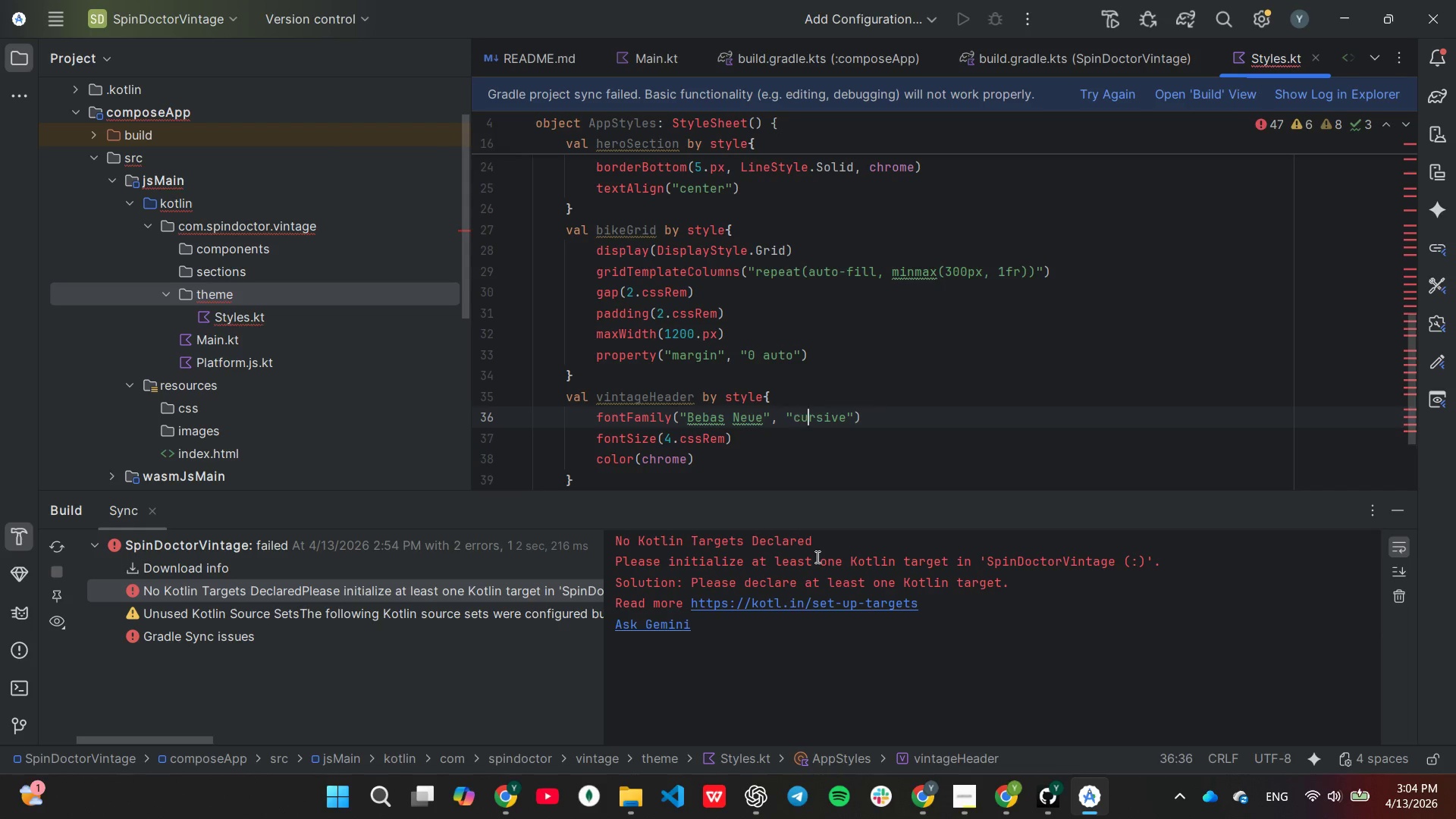 
key(ArrowRight)
 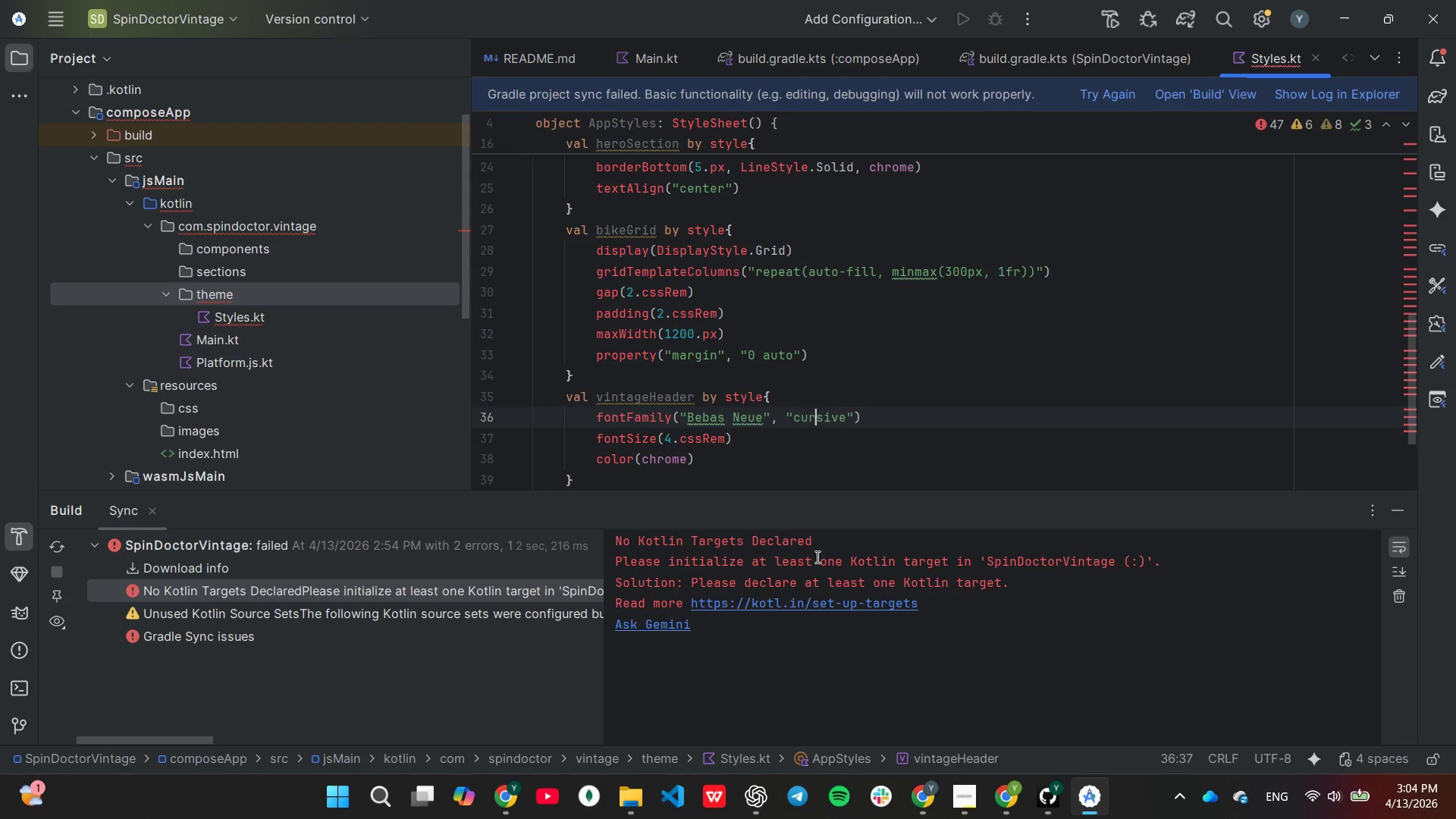 
key(ArrowRight)
 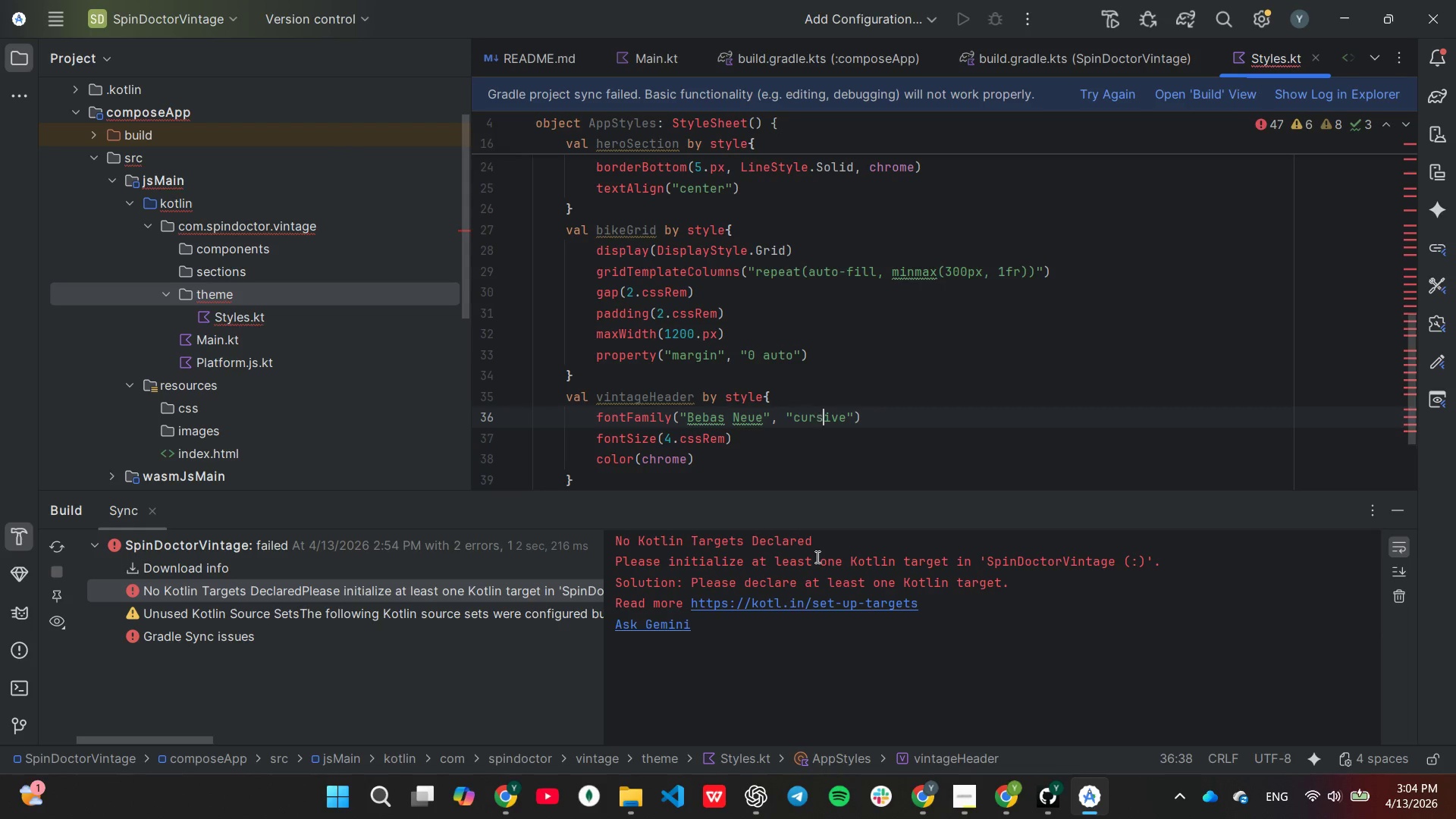 
key(ArrowRight)
 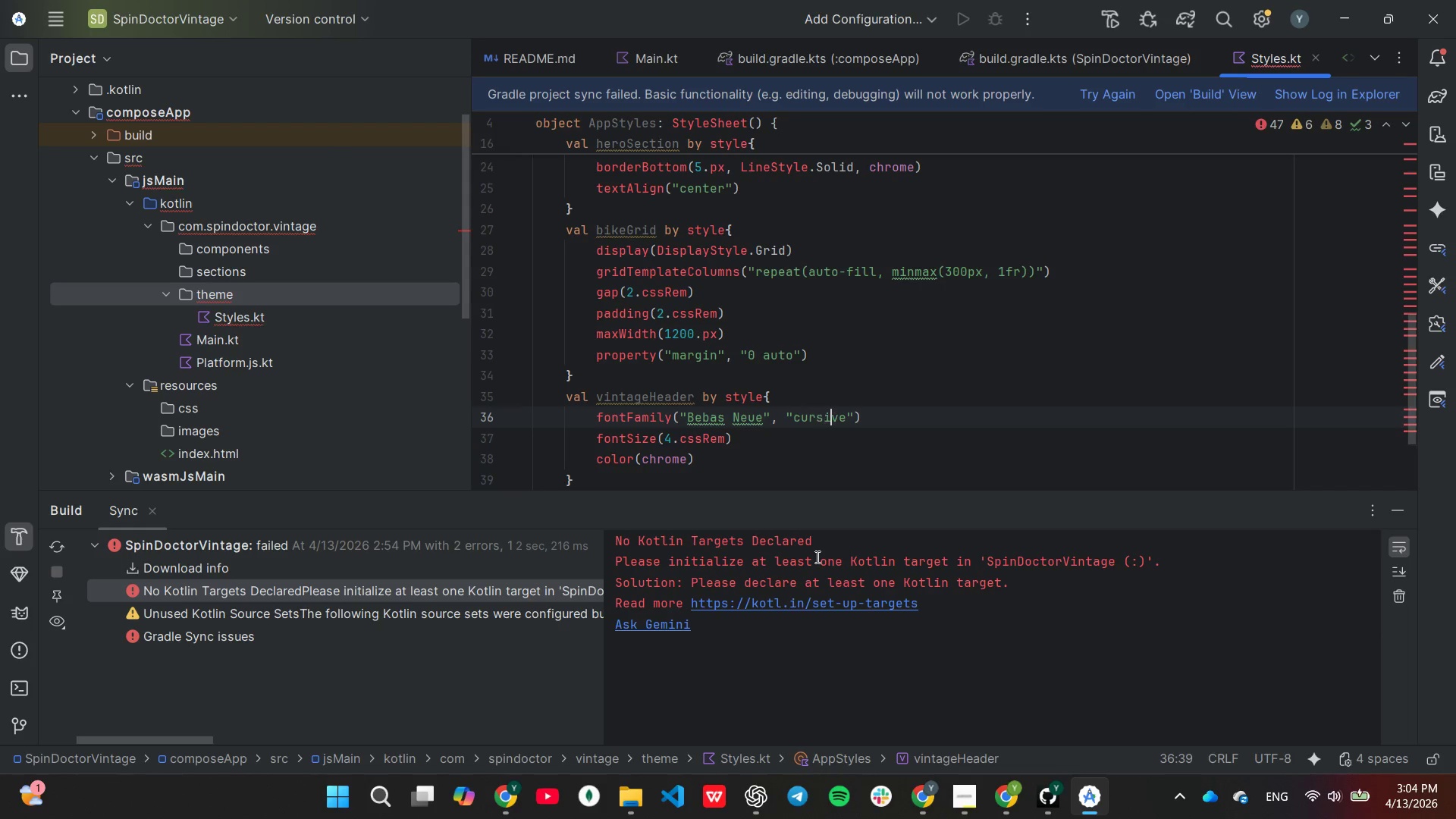 
key(ArrowRight)
 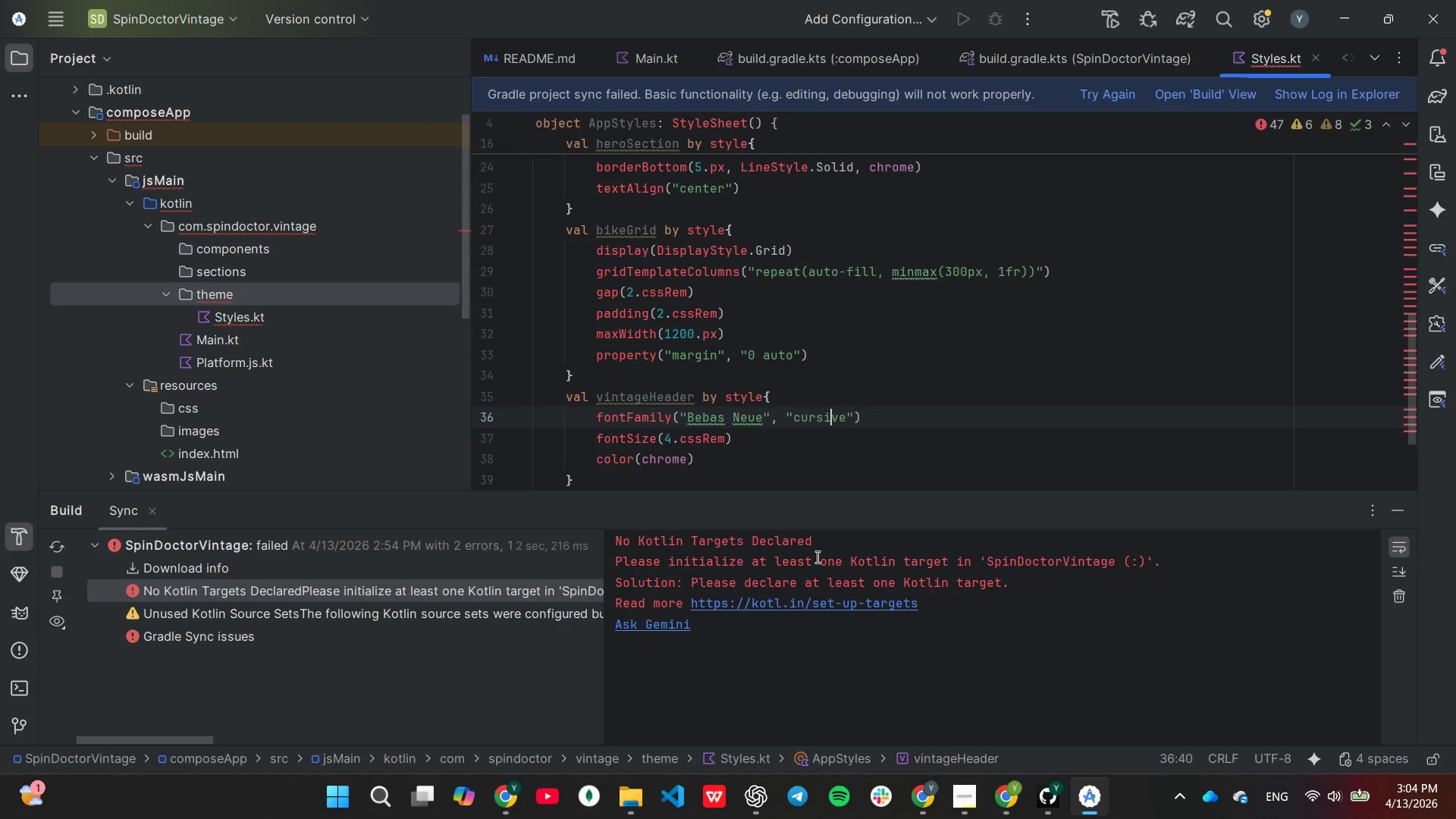 
key(ArrowRight)
 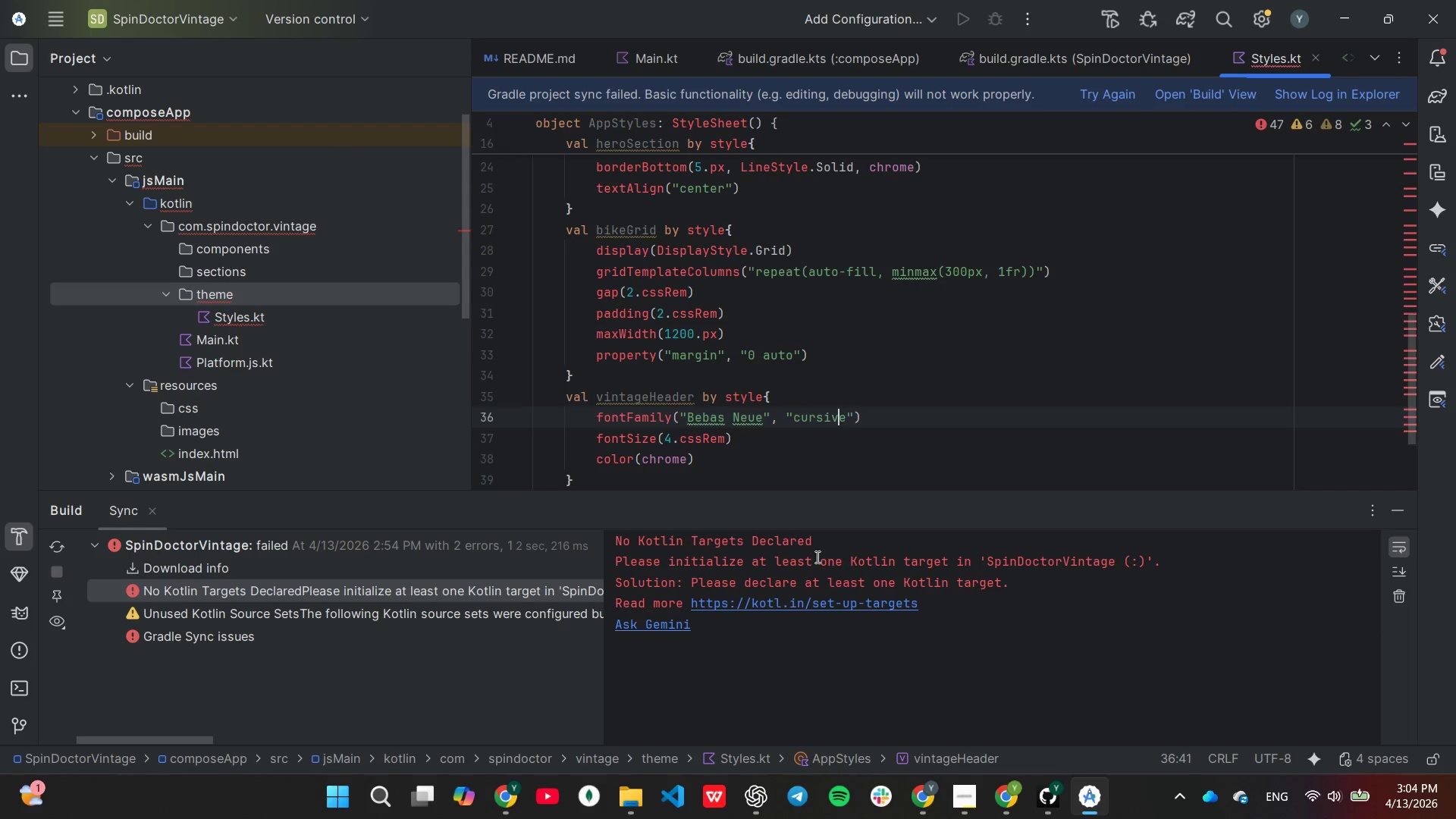 
key(ArrowRight)
 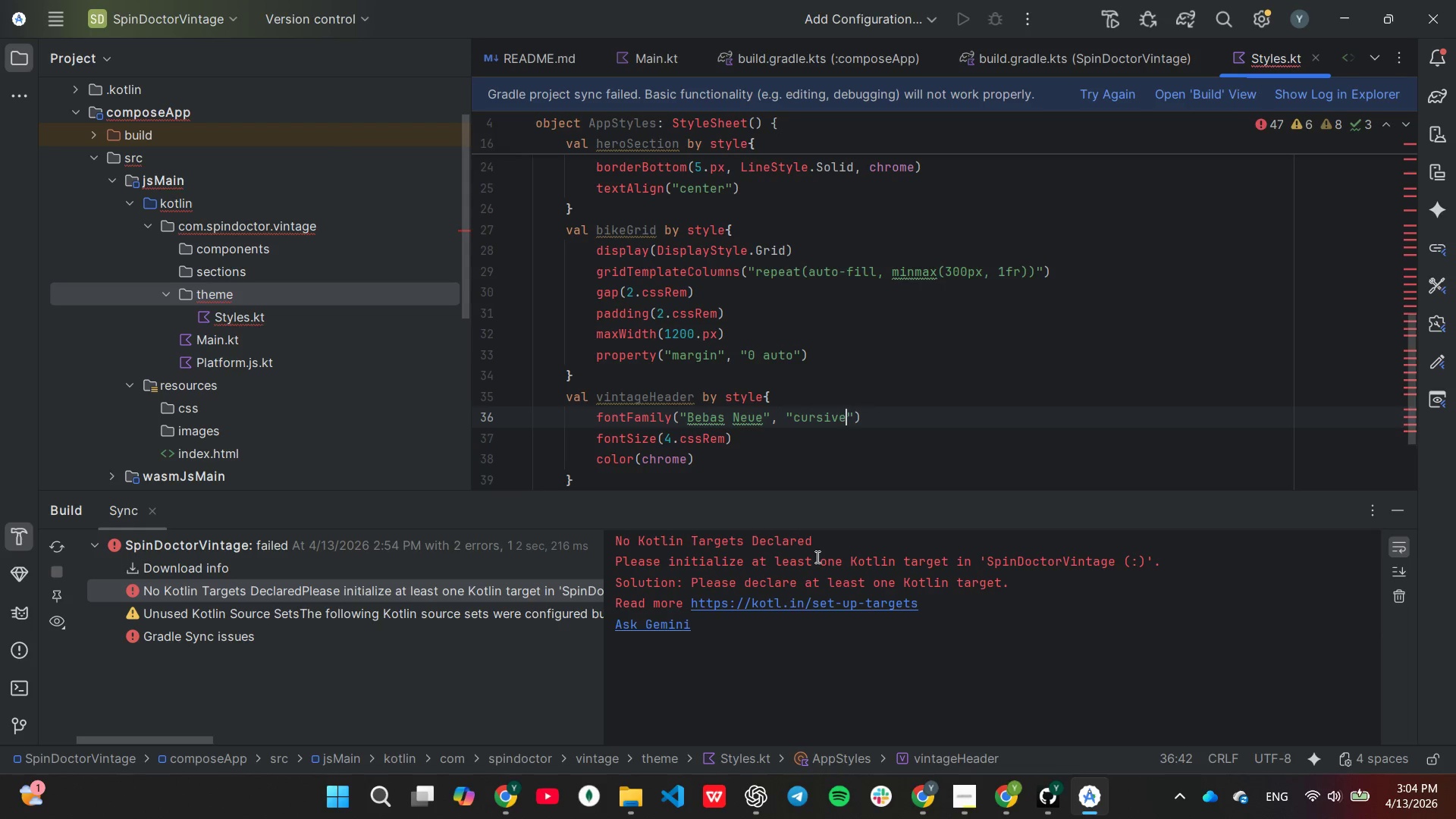 
key(Backspace)
key(Backspace)
key(Backspace)
key(Backspace)
key(Backspace)
key(Backspace)
key(Backspace)
type(san-serif)
 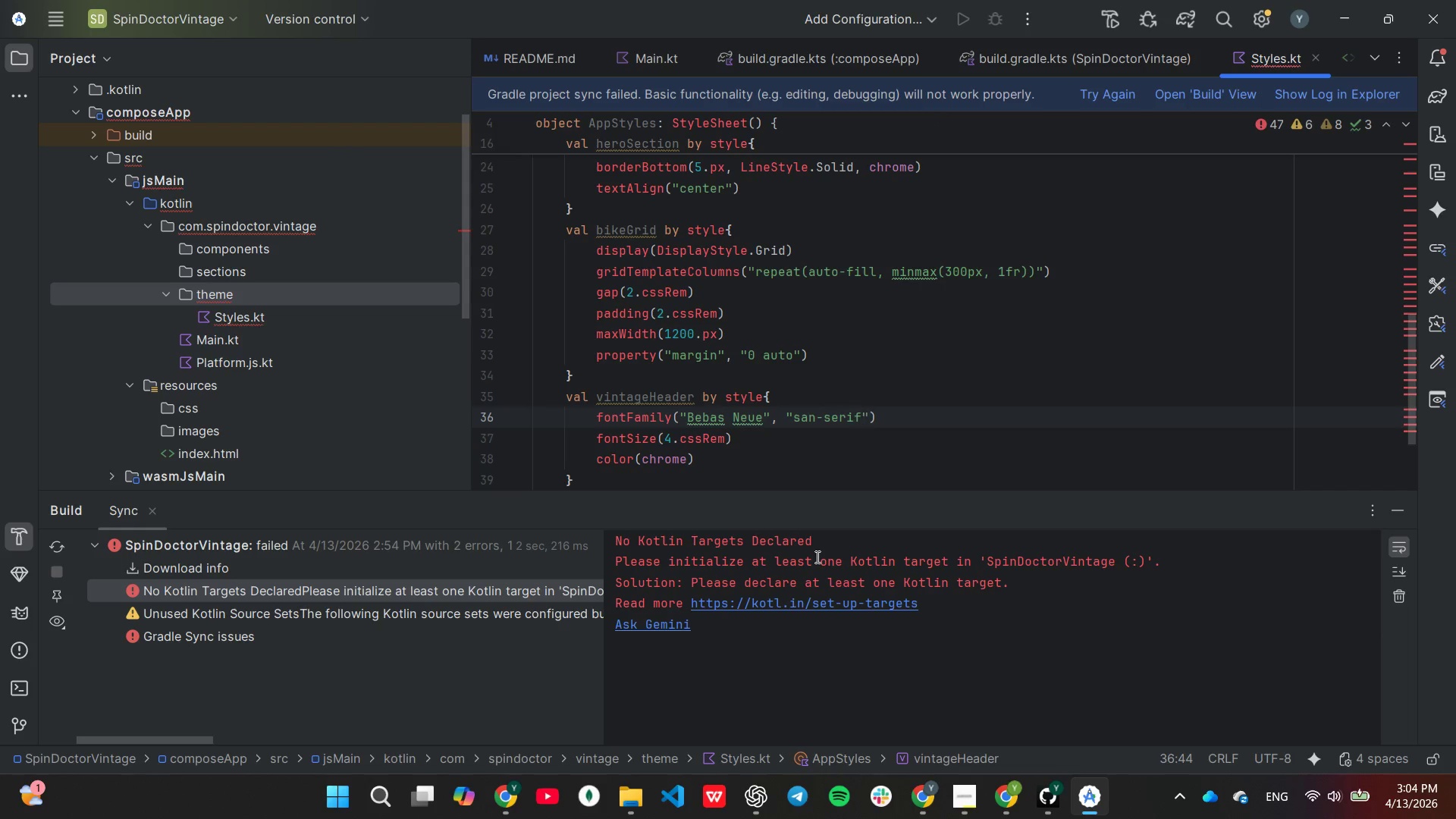 
key(ArrowDown)
 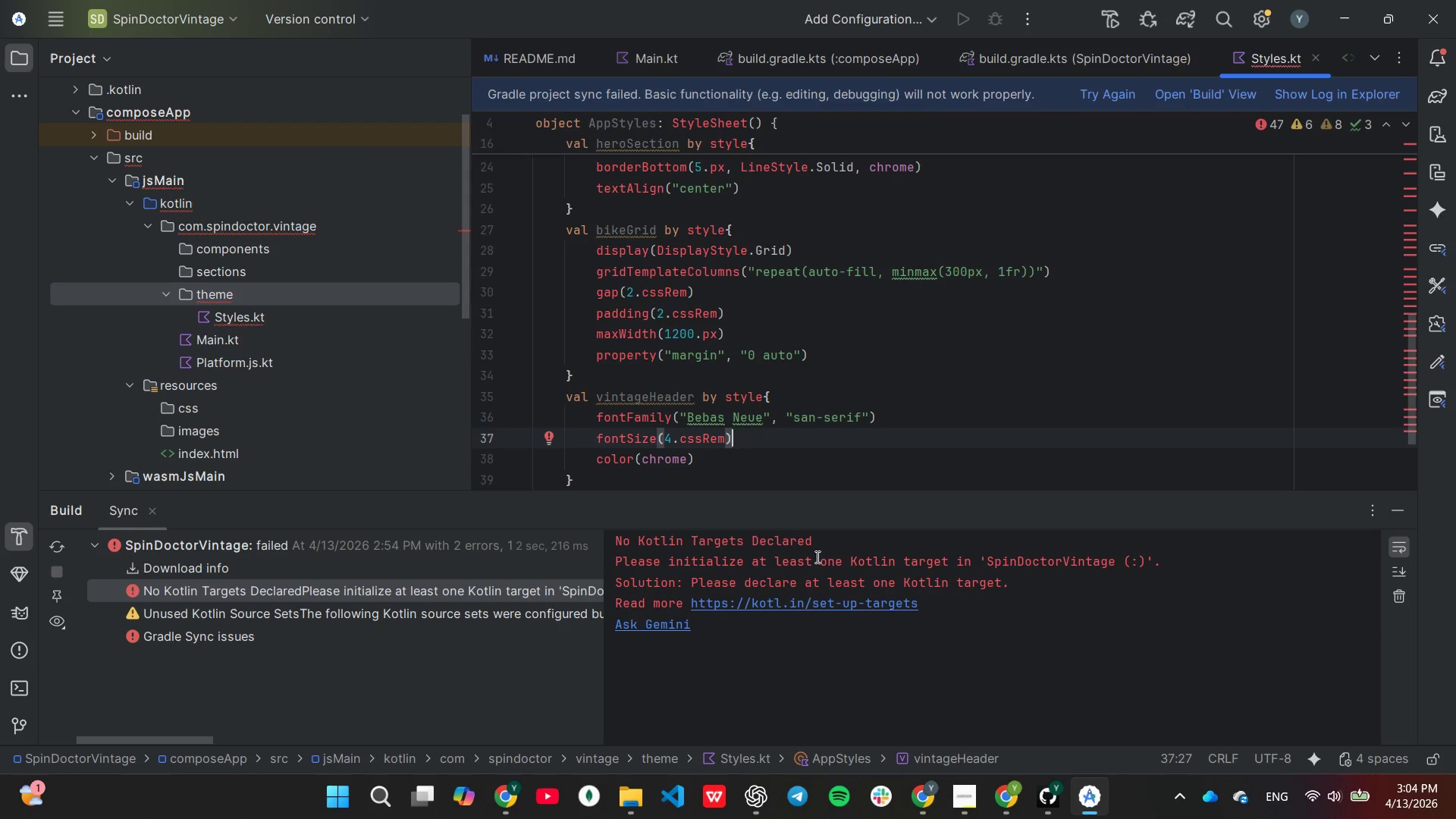 
key(ArrowLeft)
 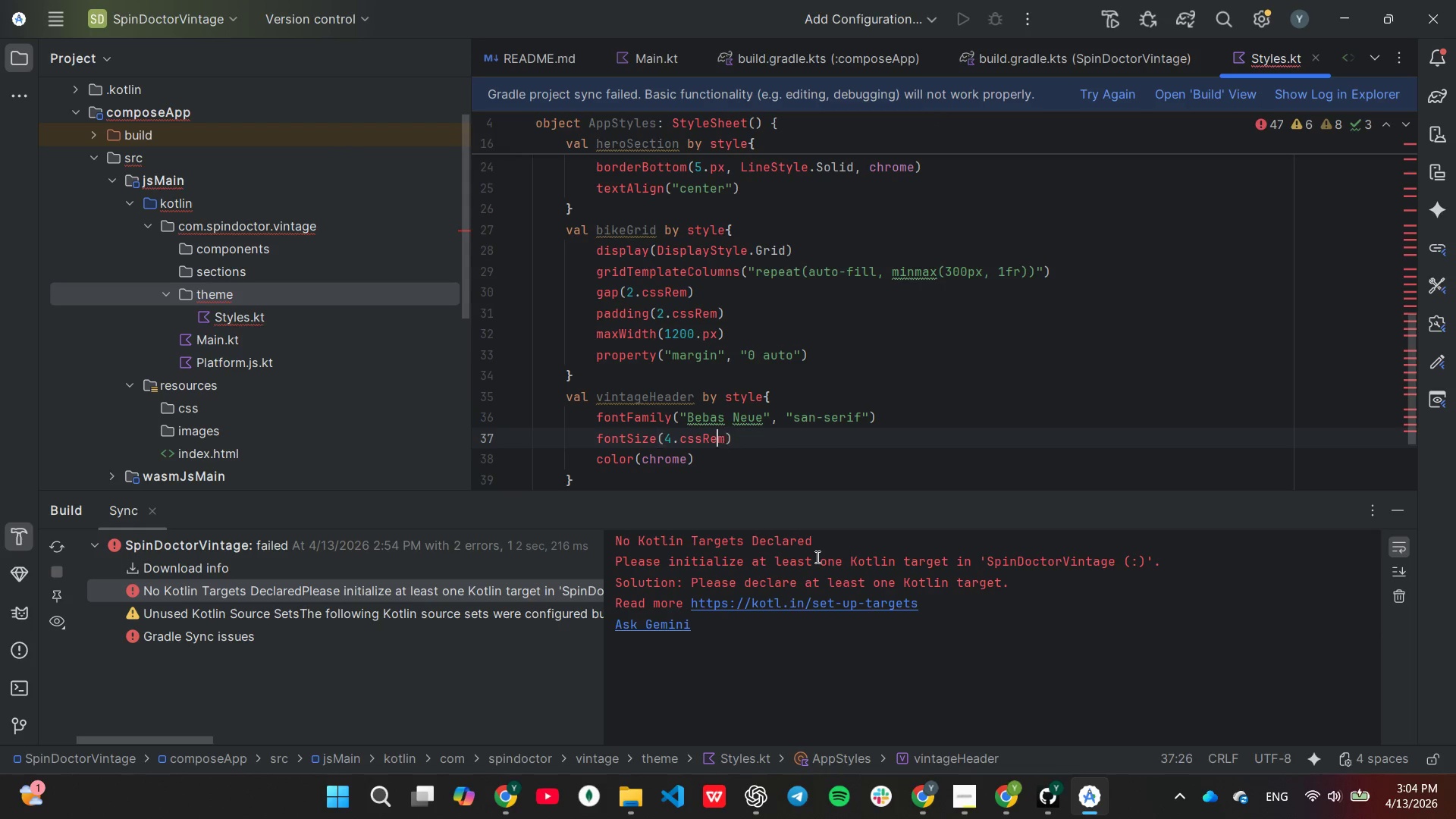 
key(ArrowLeft)
 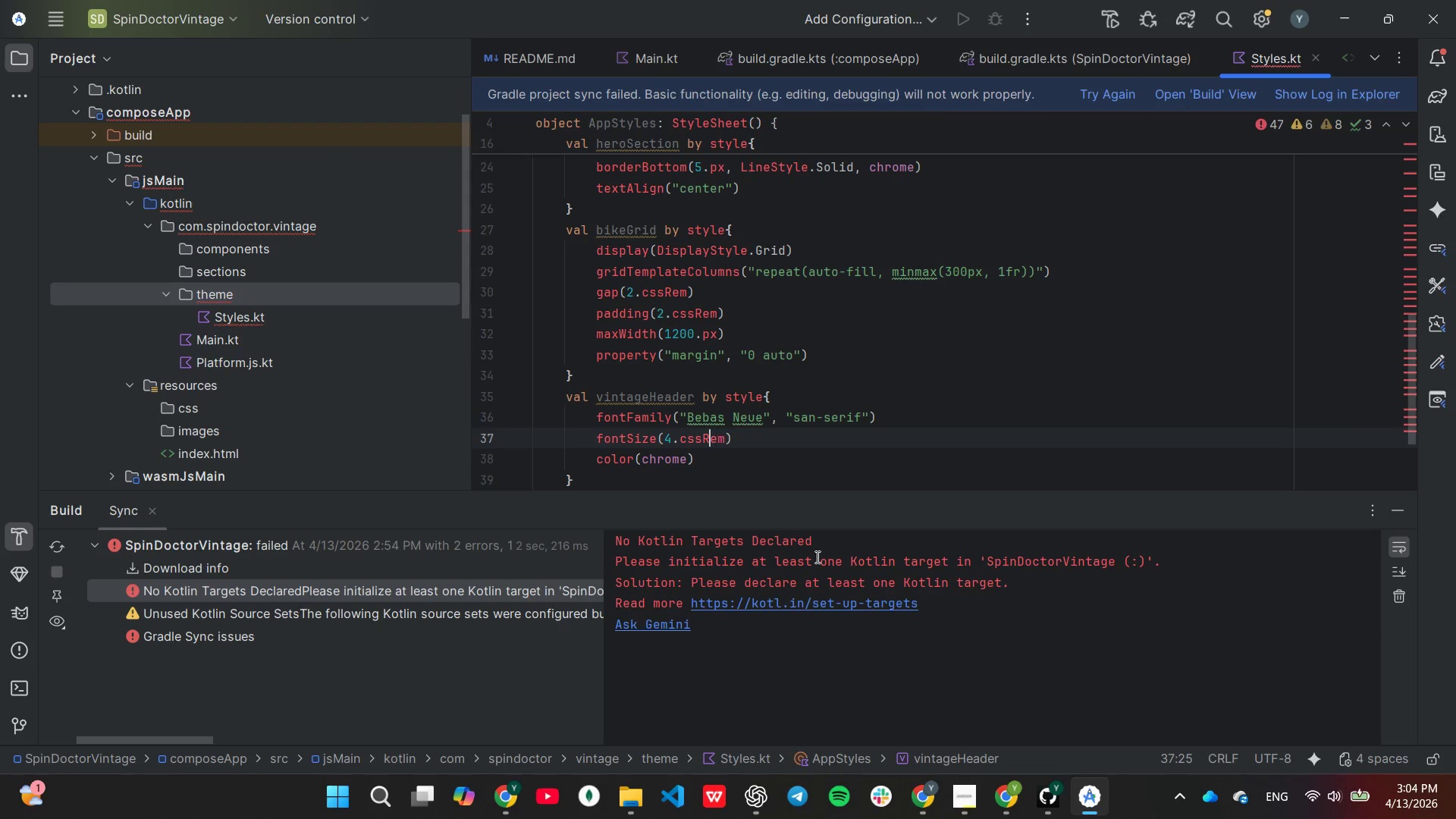 
key(ArrowLeft)
 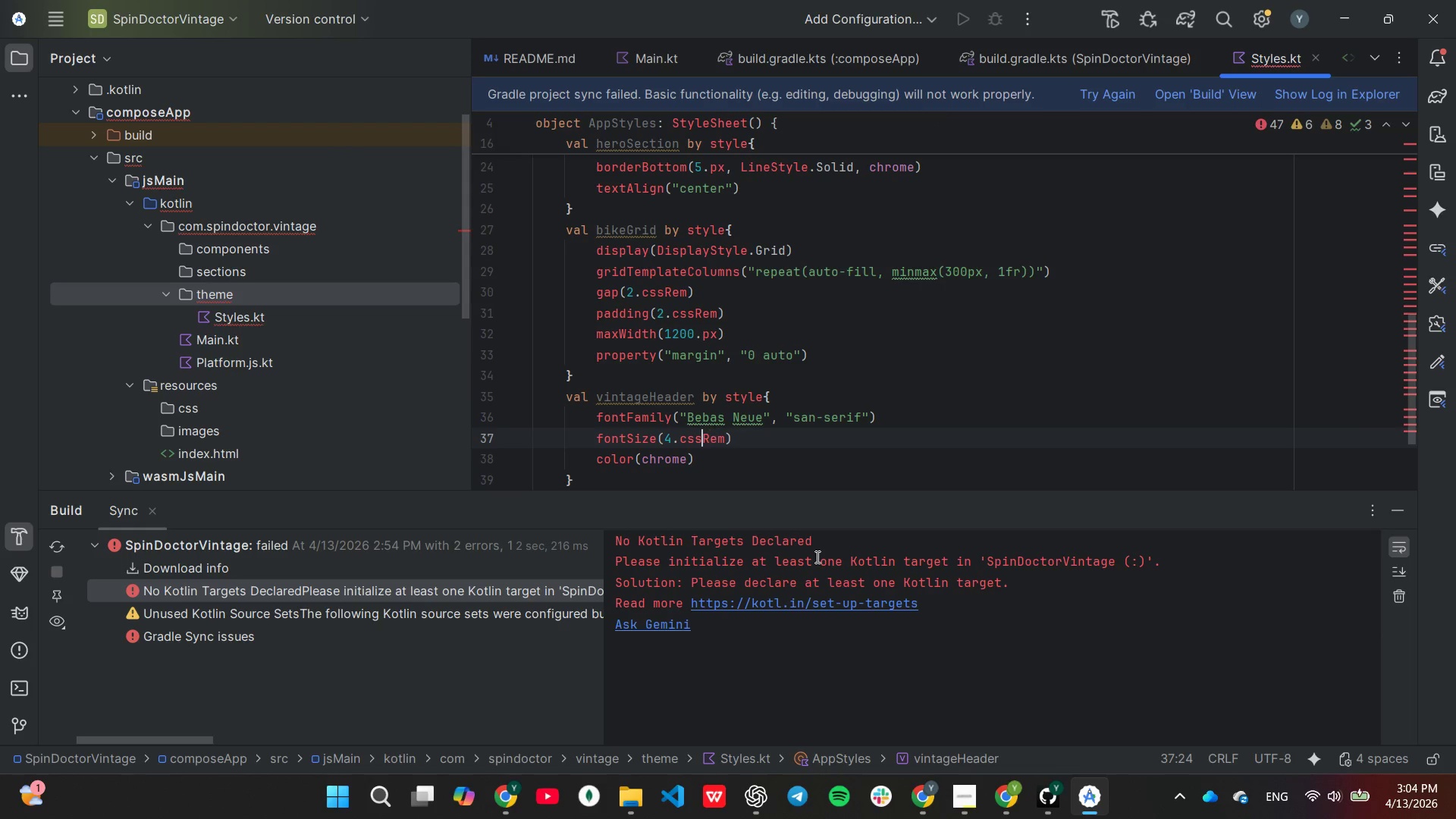 
key(ArrowLeft)
 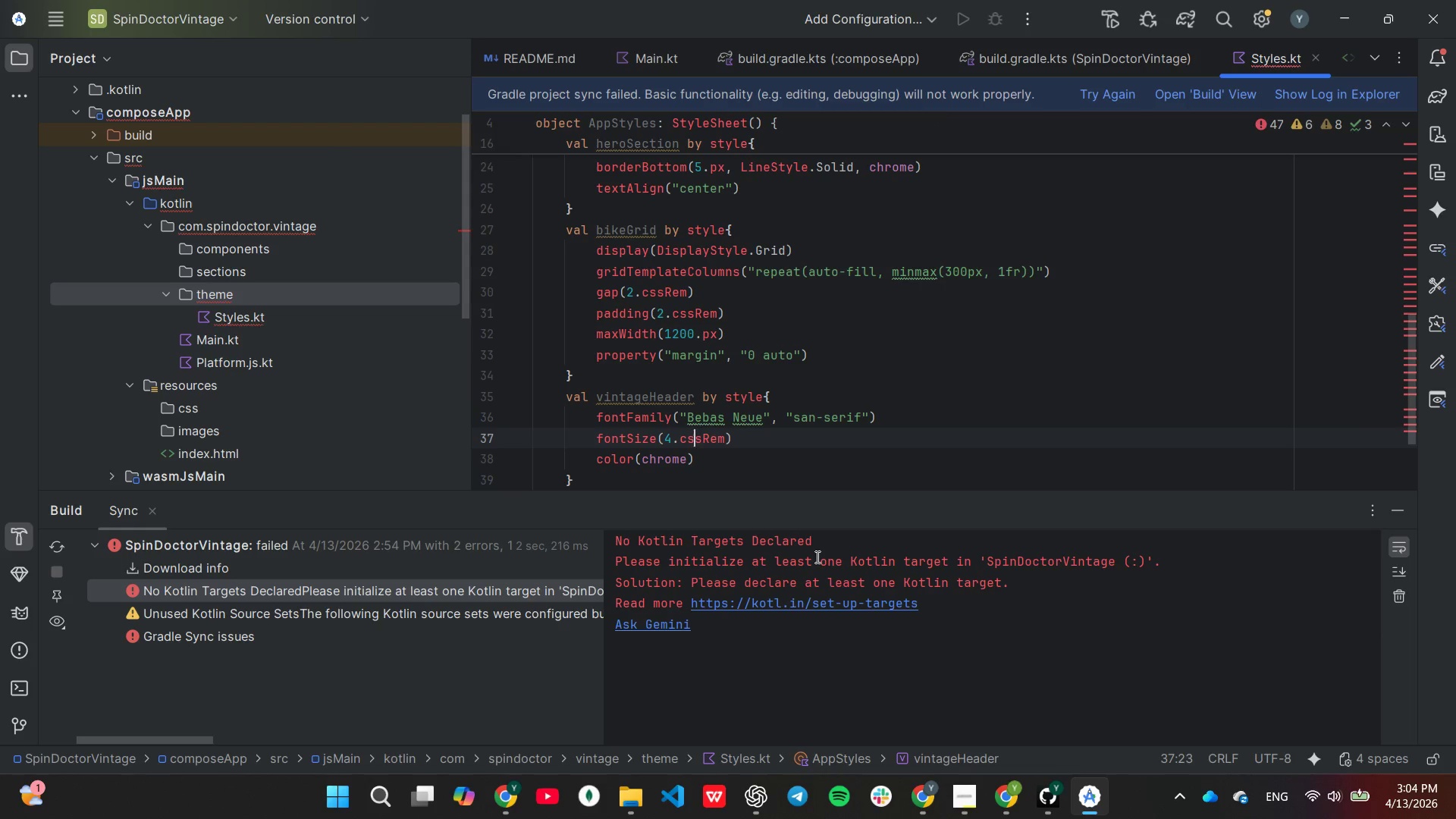 
key(ArrowLeft)
 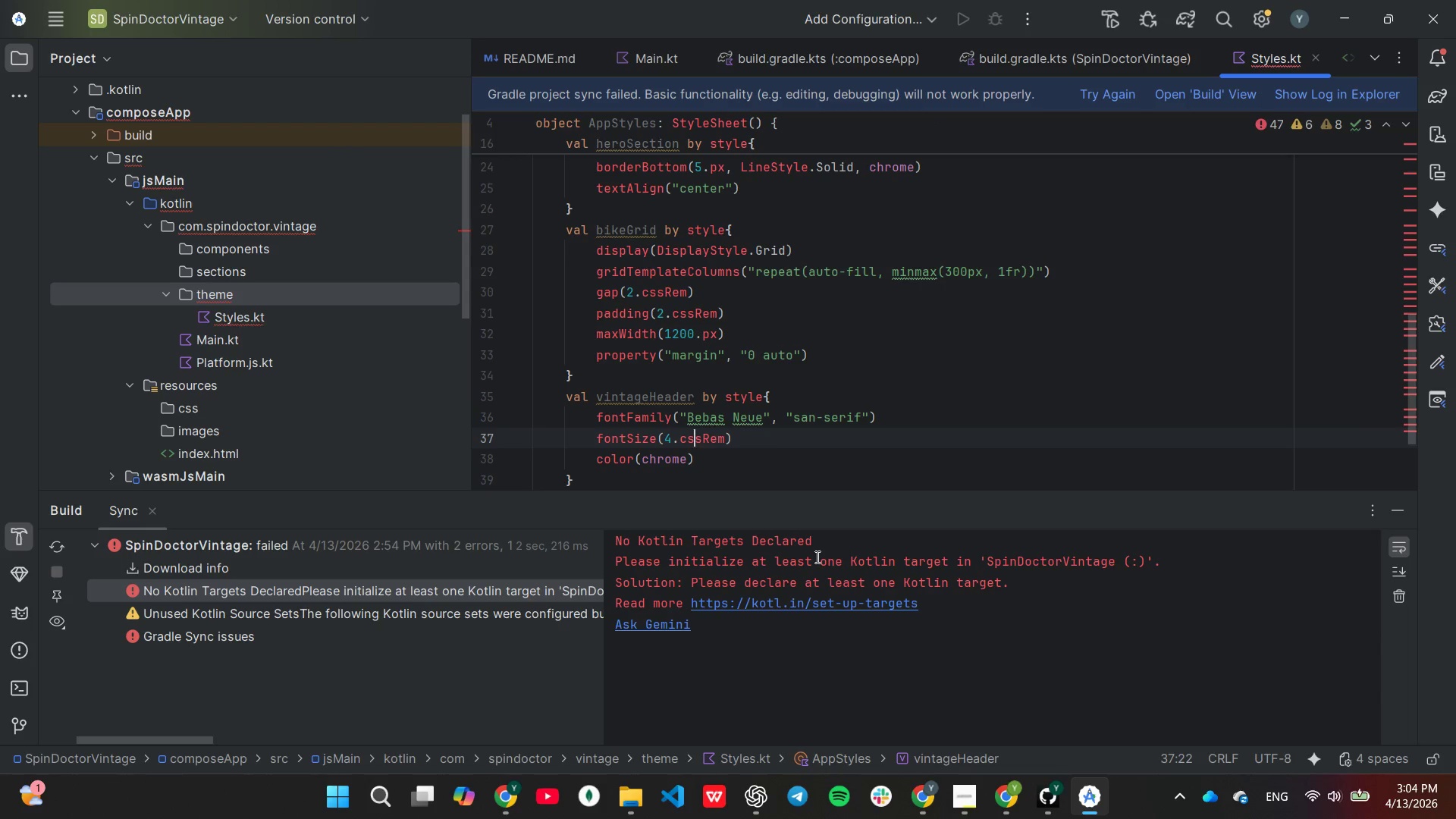 
key(ArrowLeft)
 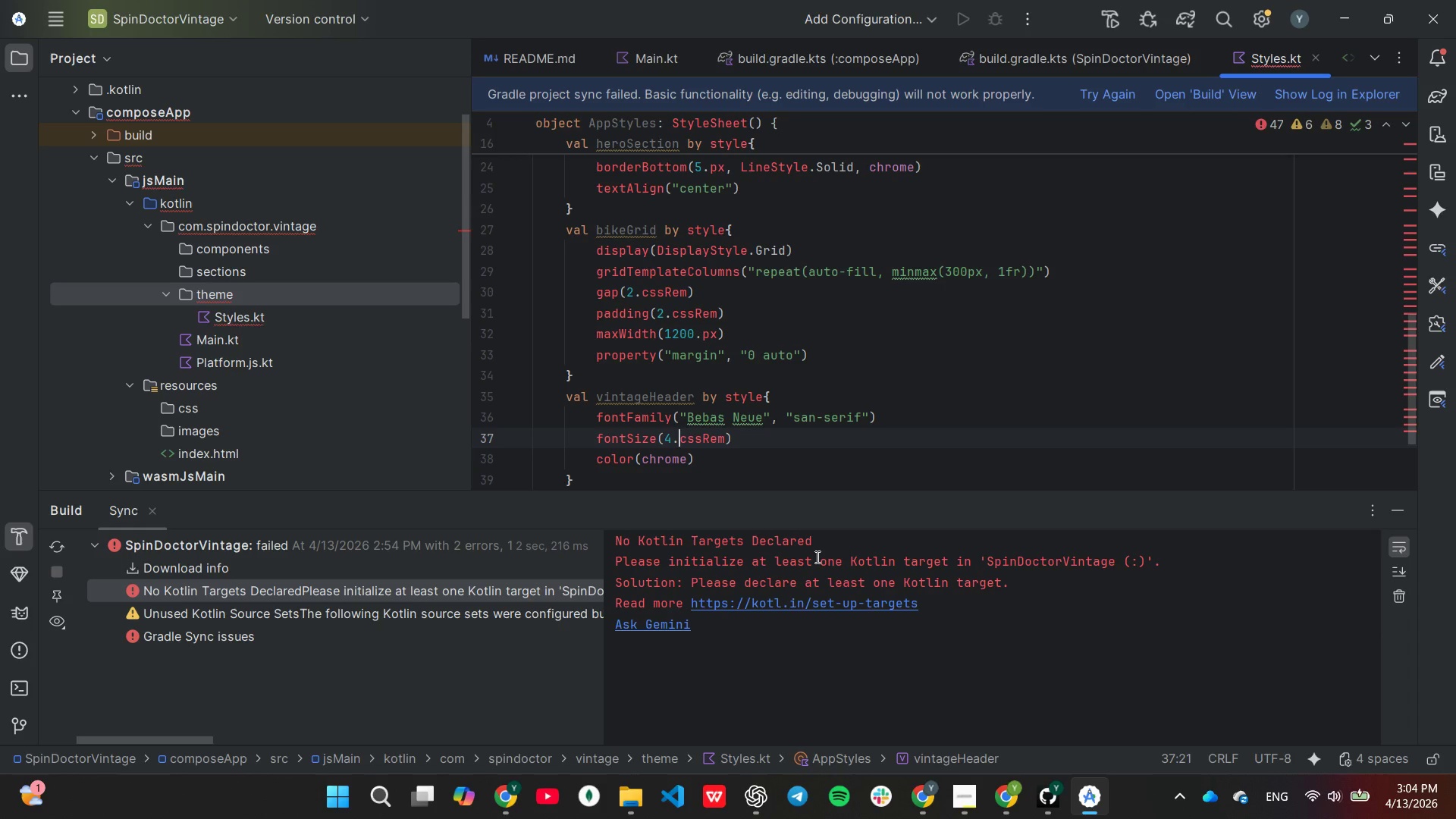 
key(ArrowLeft)
 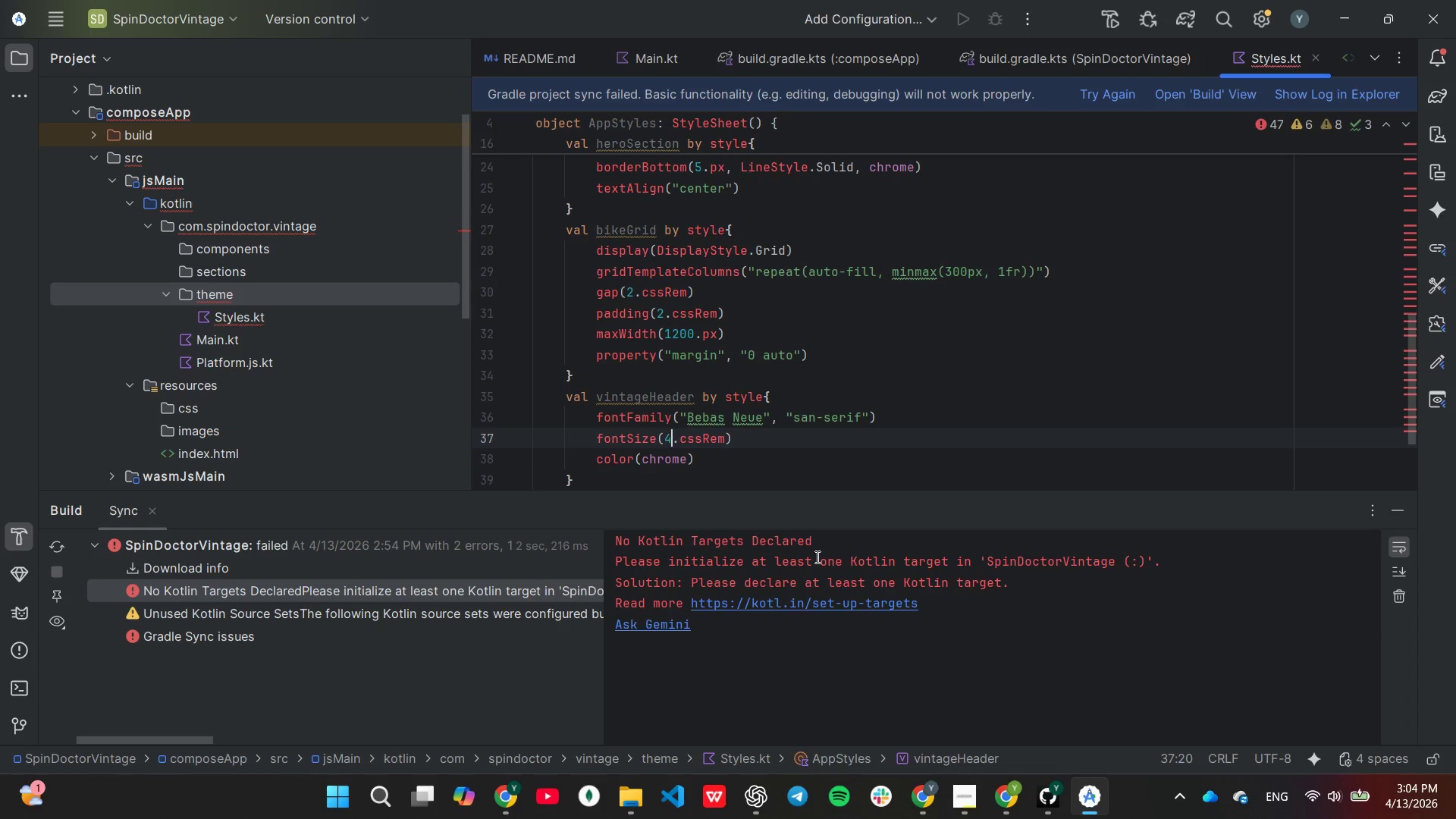 
key(ArrowLeft)
 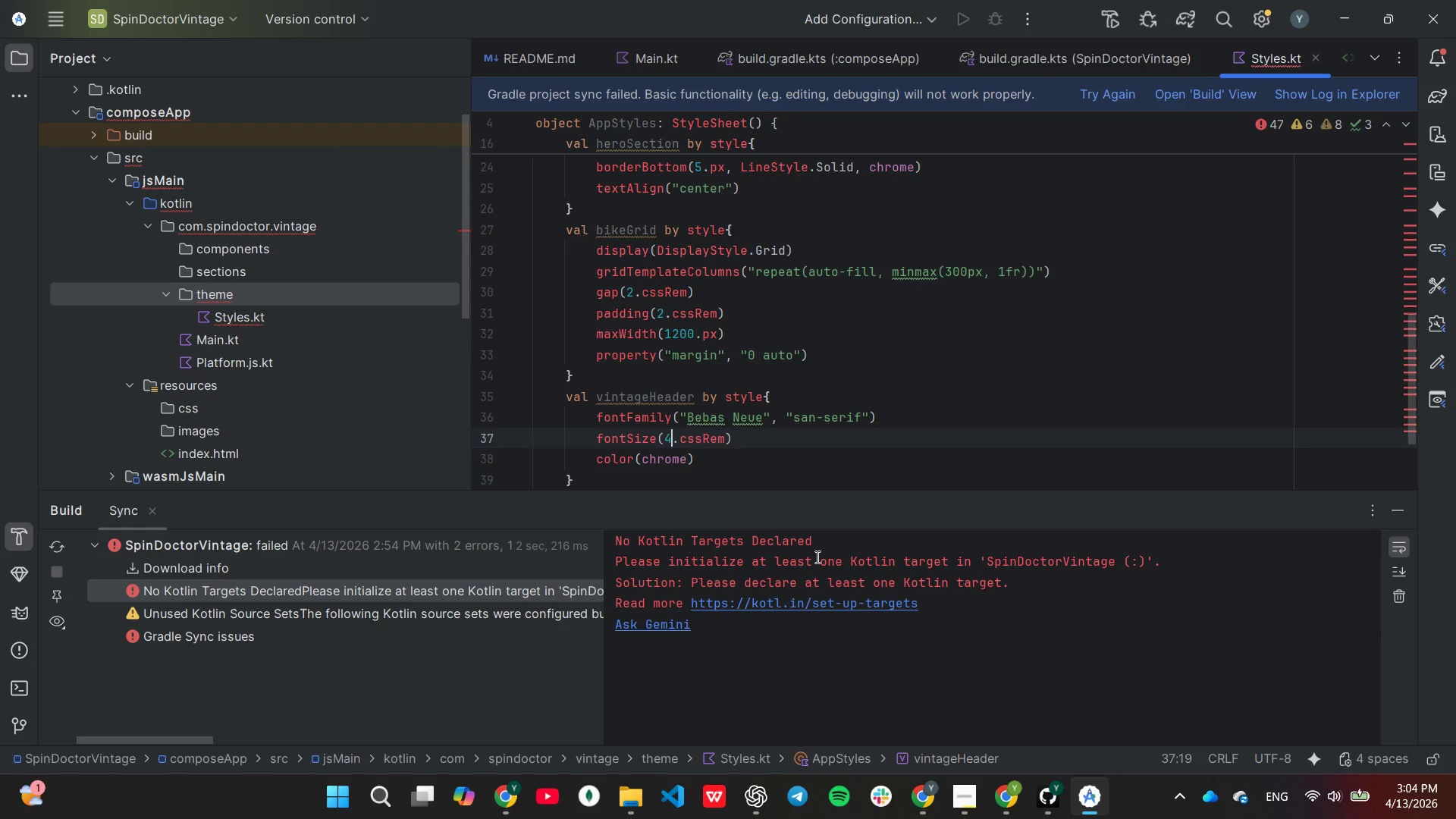 
key(Backspace)
 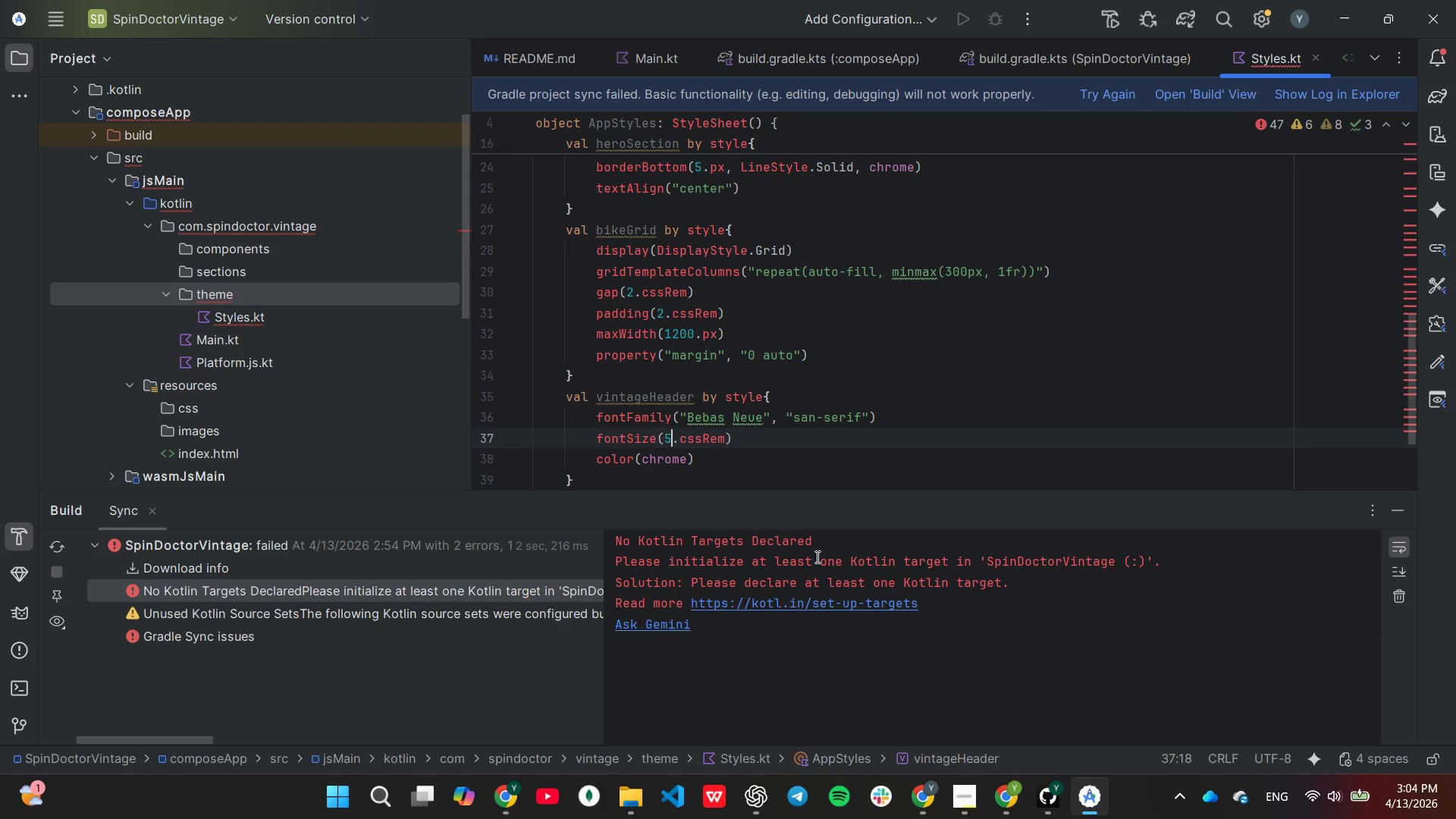 
key(5)
 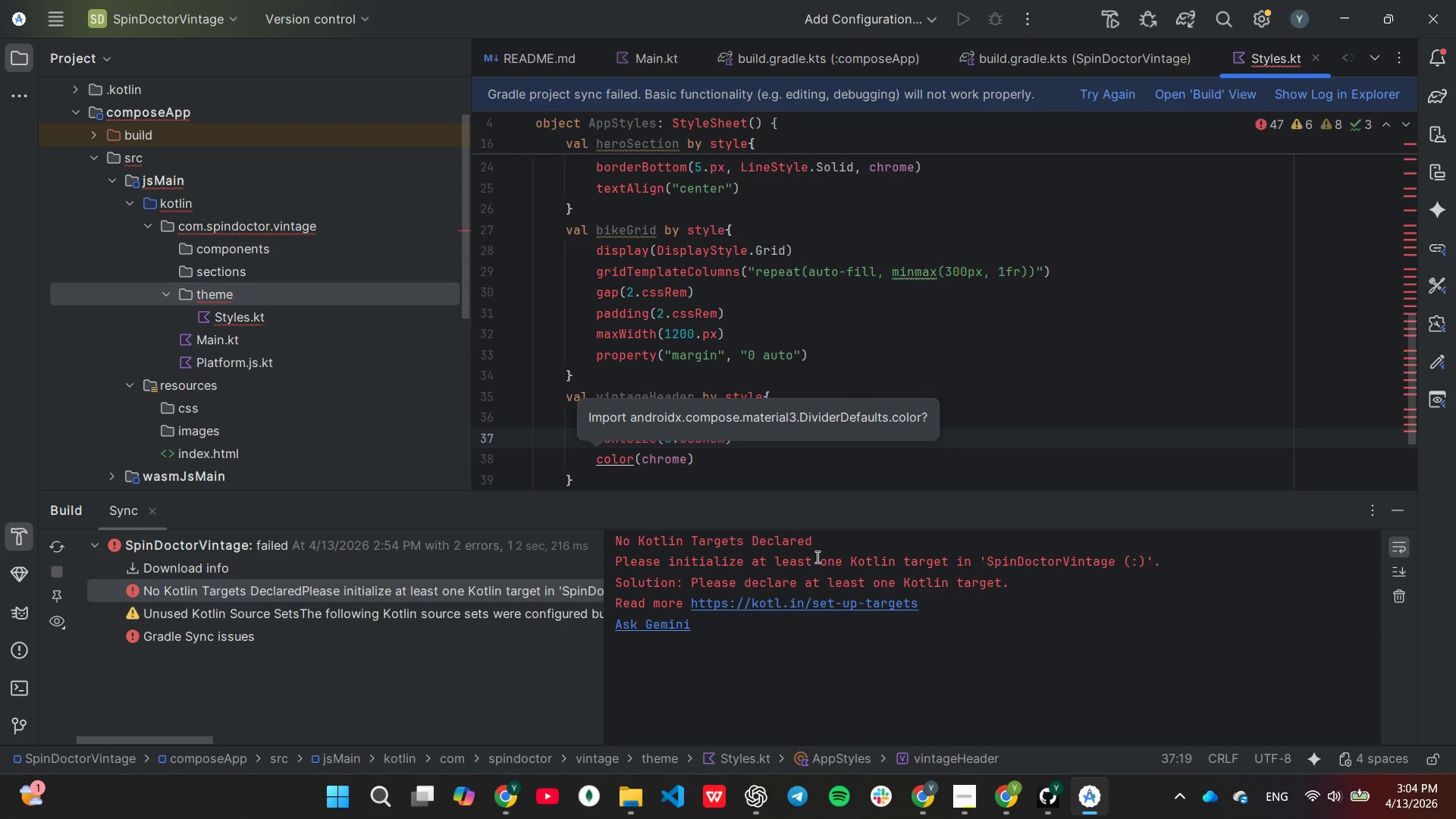 
key(ArrowRight)
 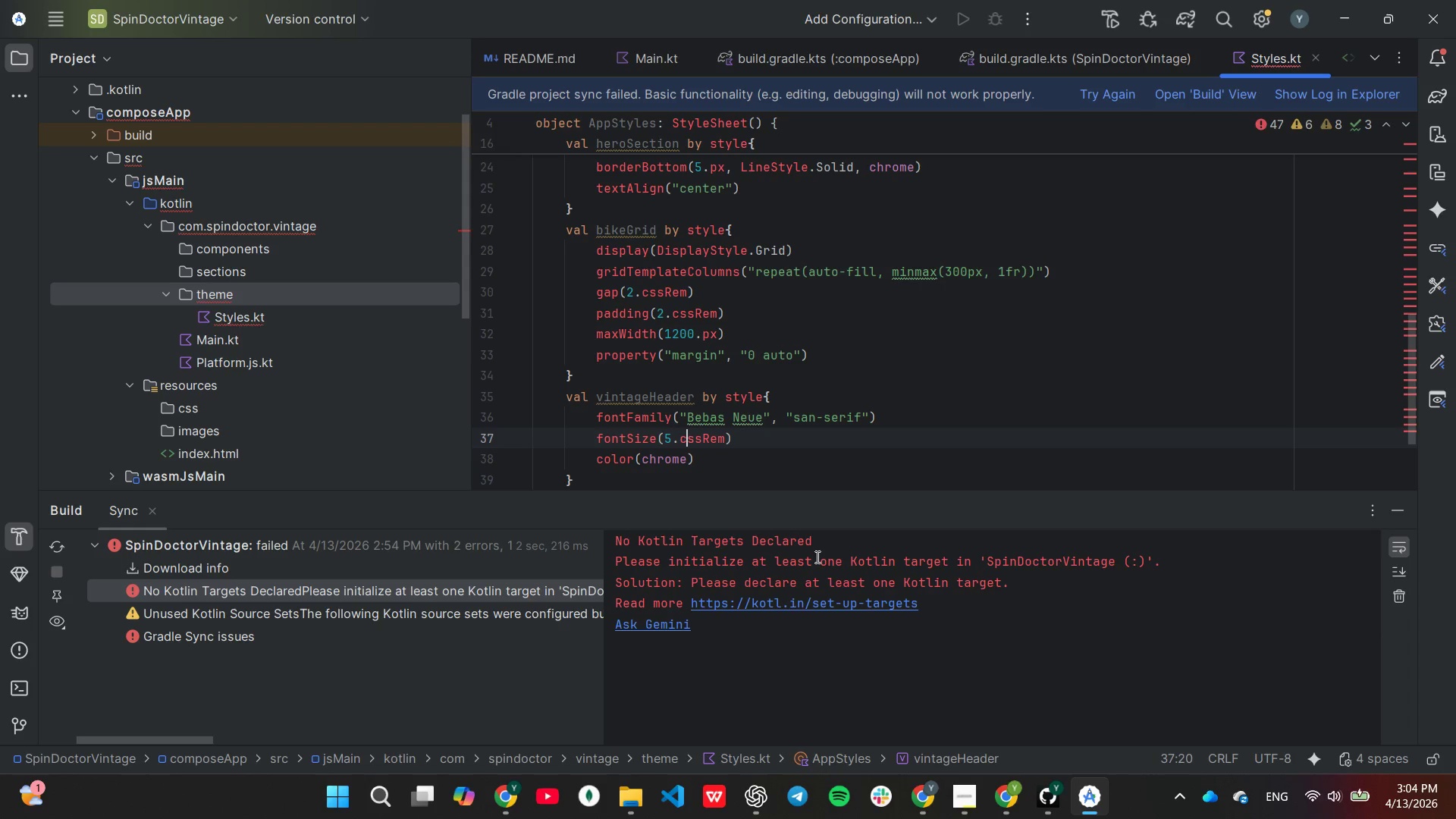 
key(ArrowRight)
 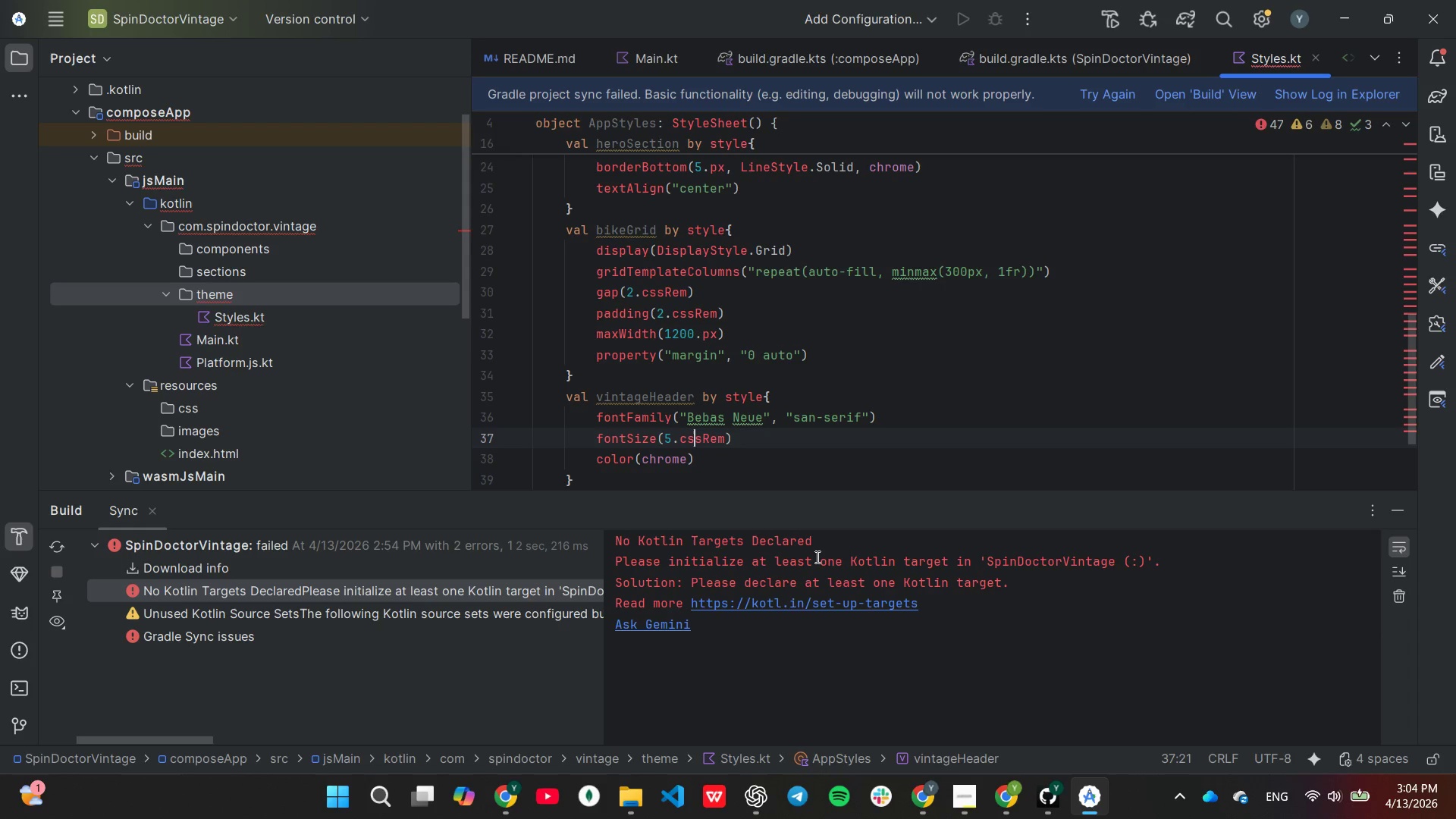 
key(ArrowRight)
 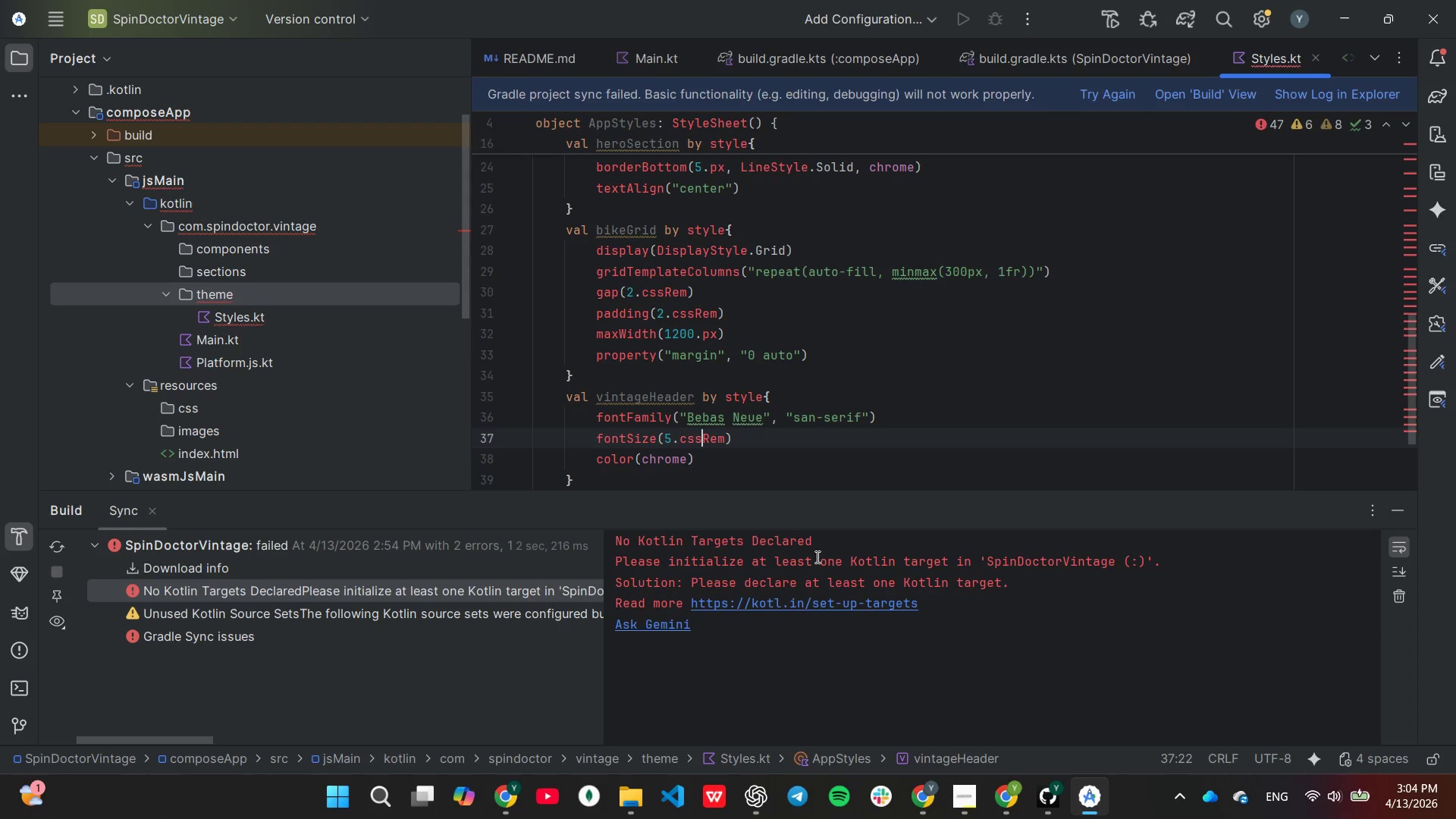 
key(ArrowRight)
 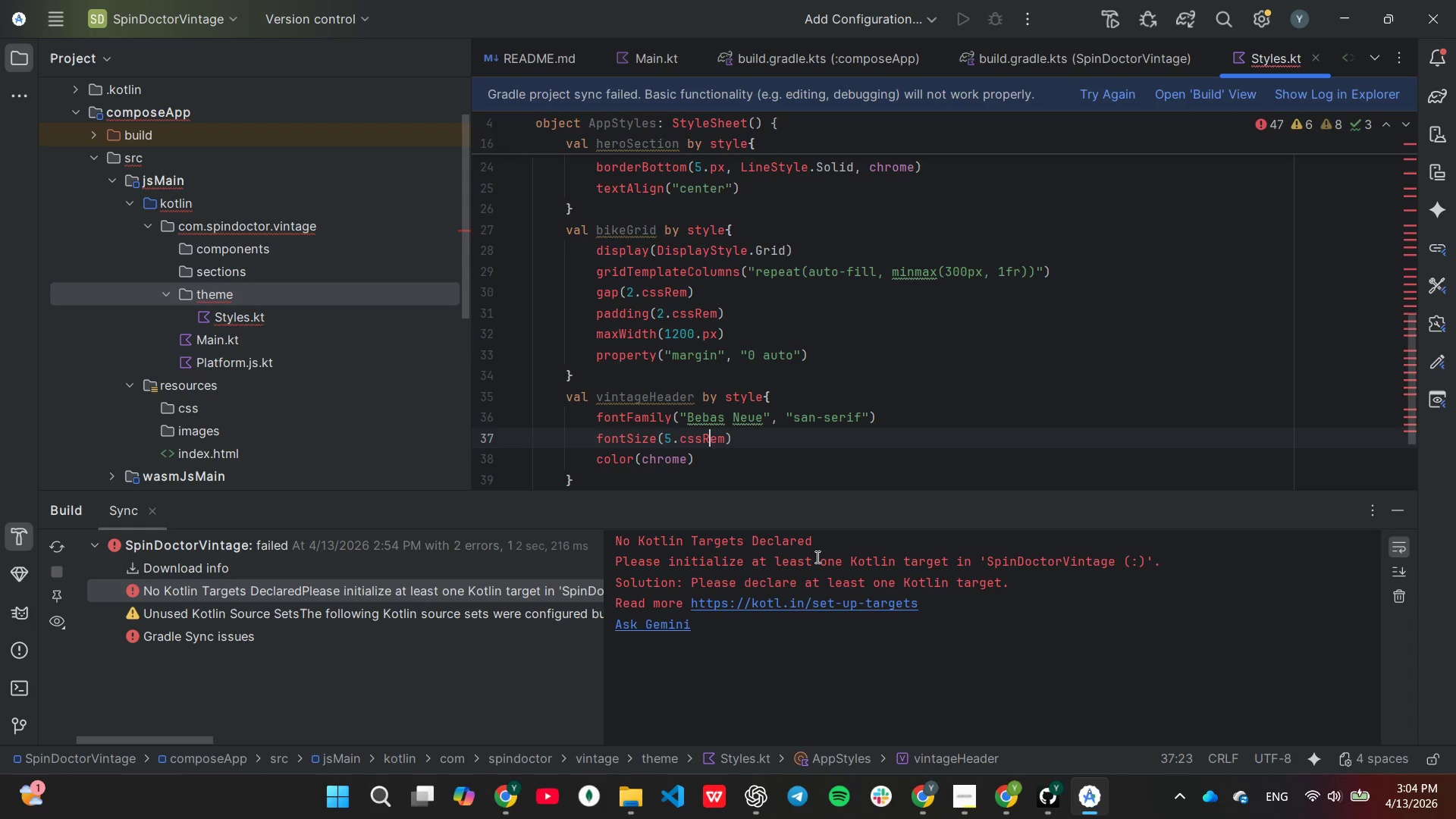 
key(ArrowRight)
 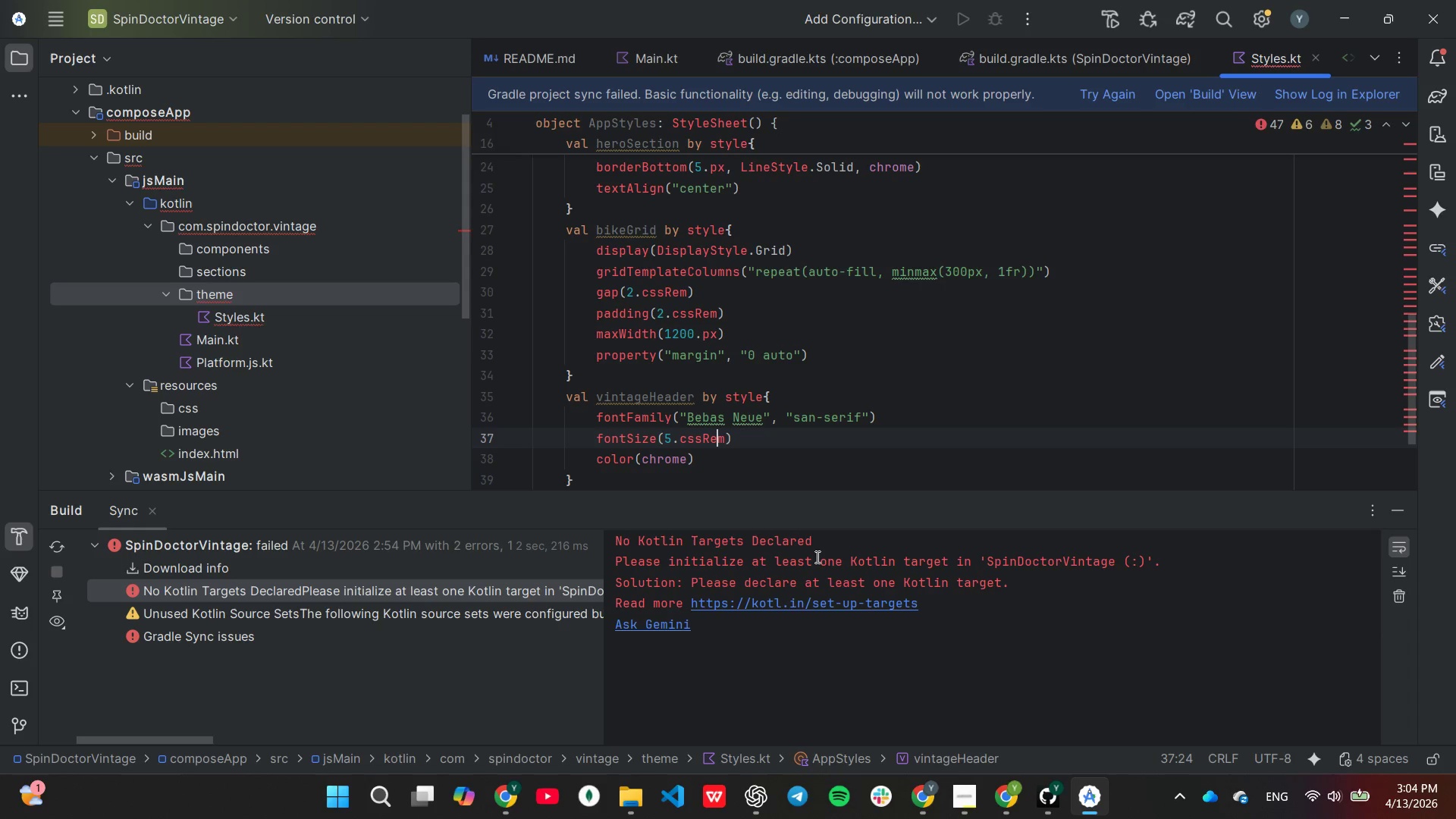 
key(ArrowRight)
 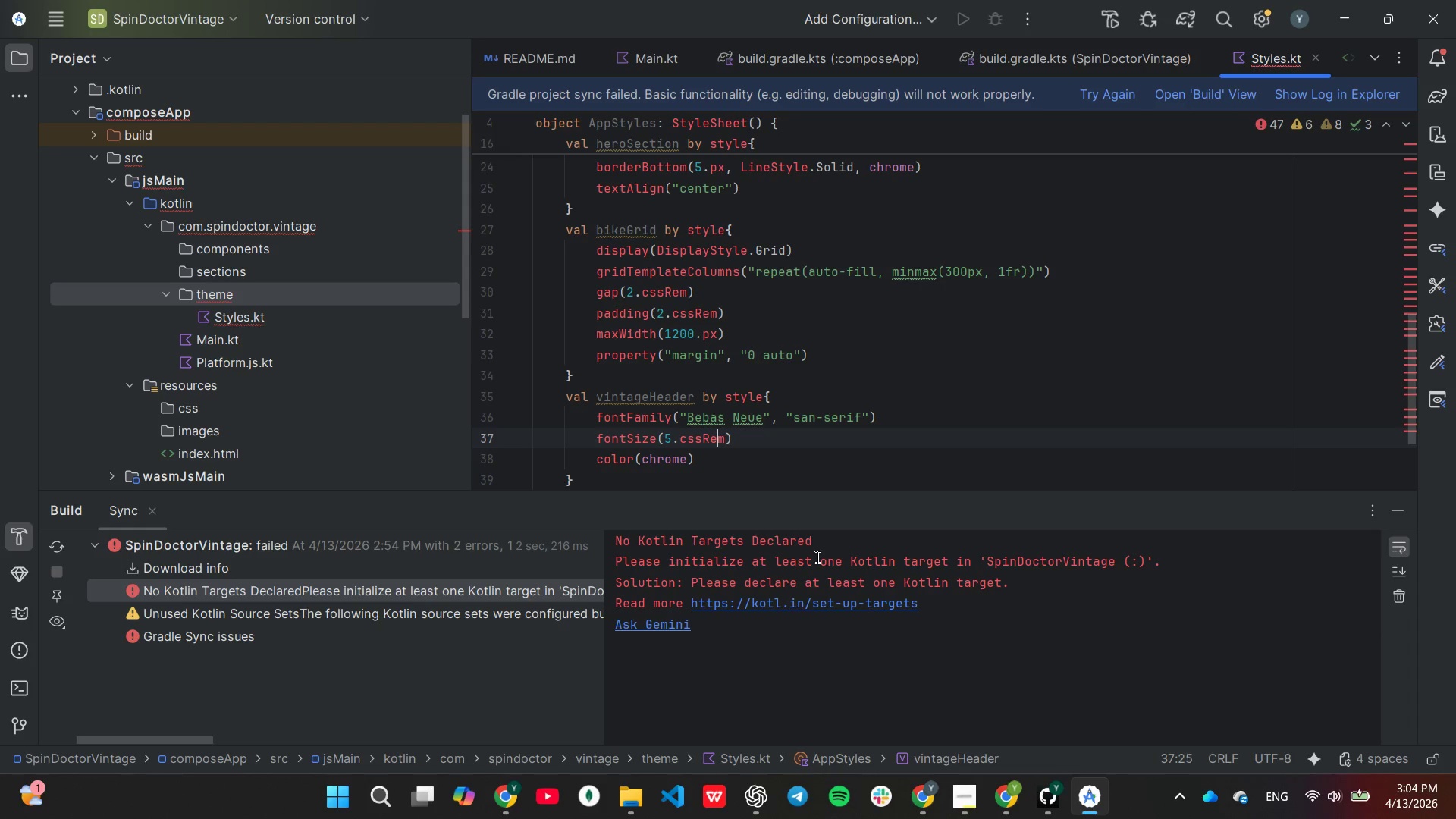 
key(ArrowRight)
 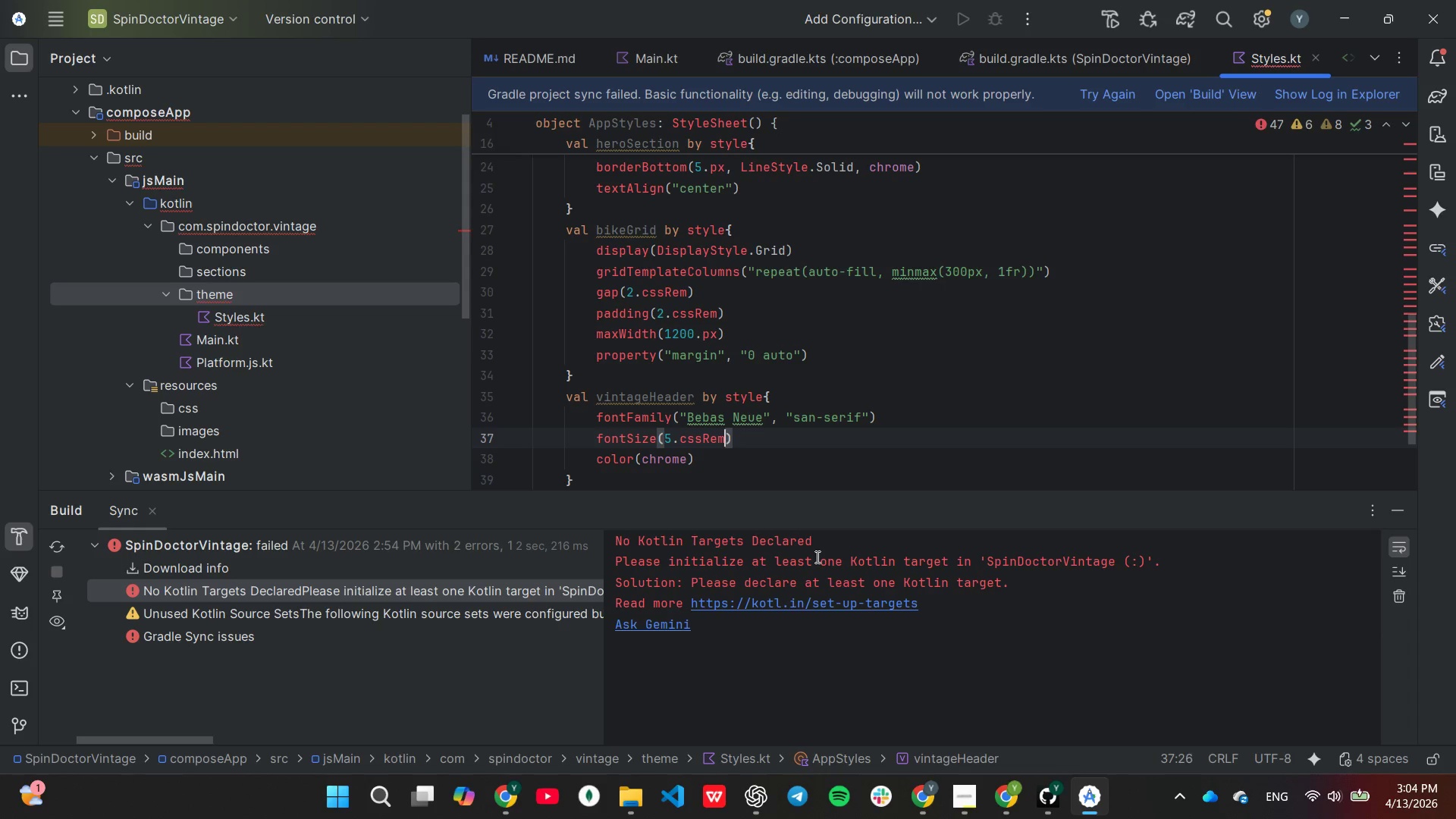 
key(ArrowRight)
 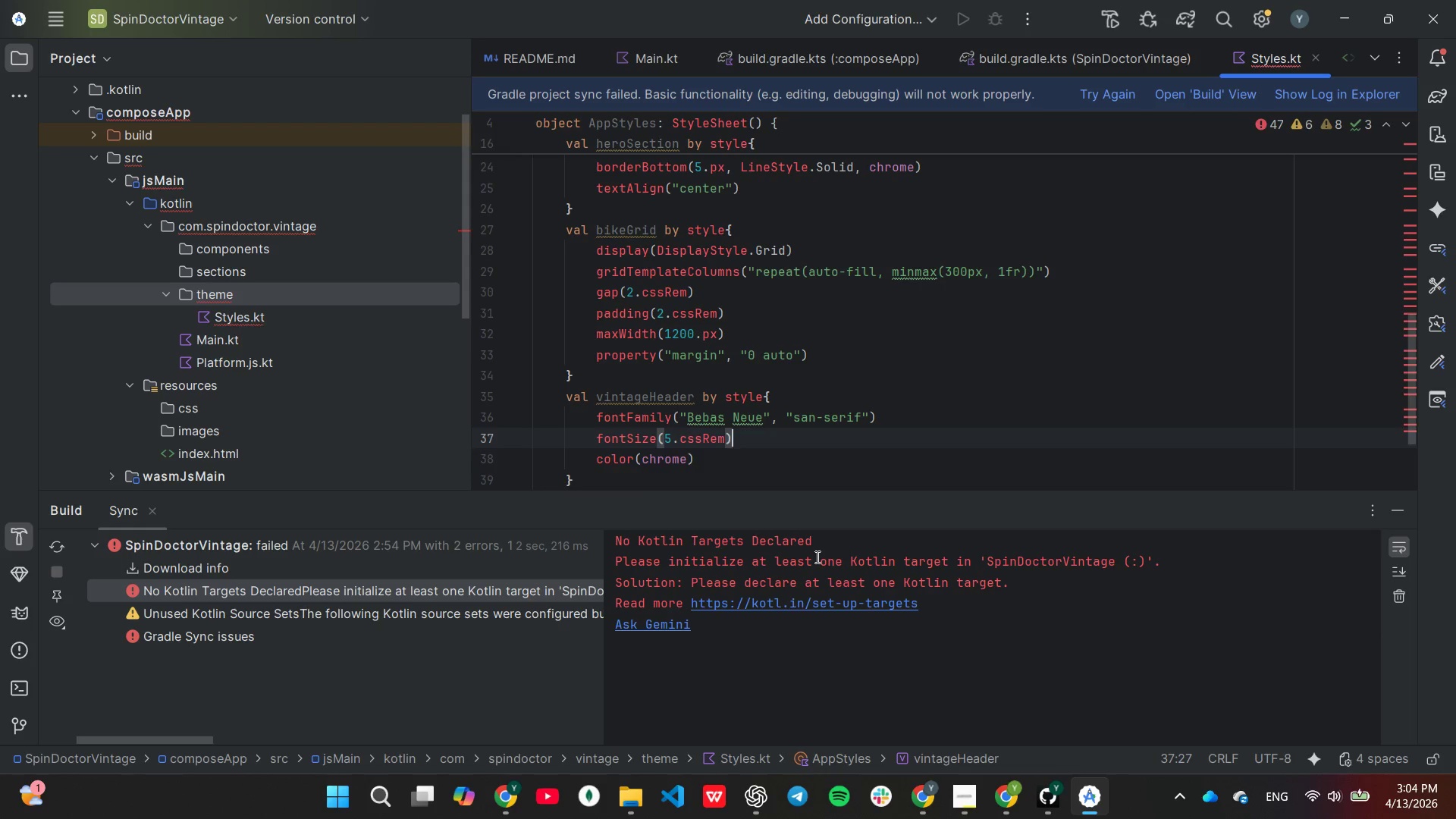 
key(Enter)
 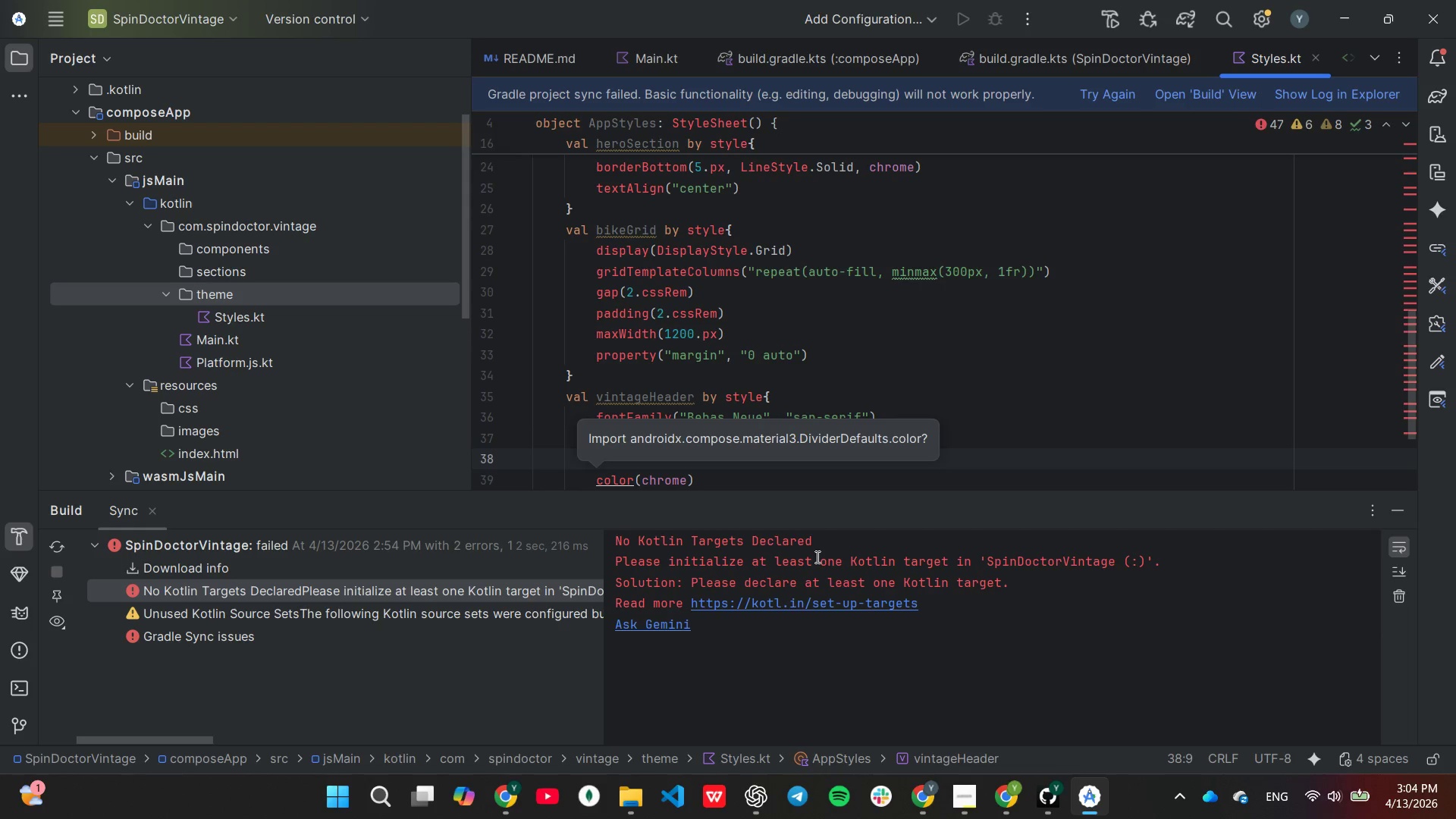 
type(letterSpacing(4.px)
 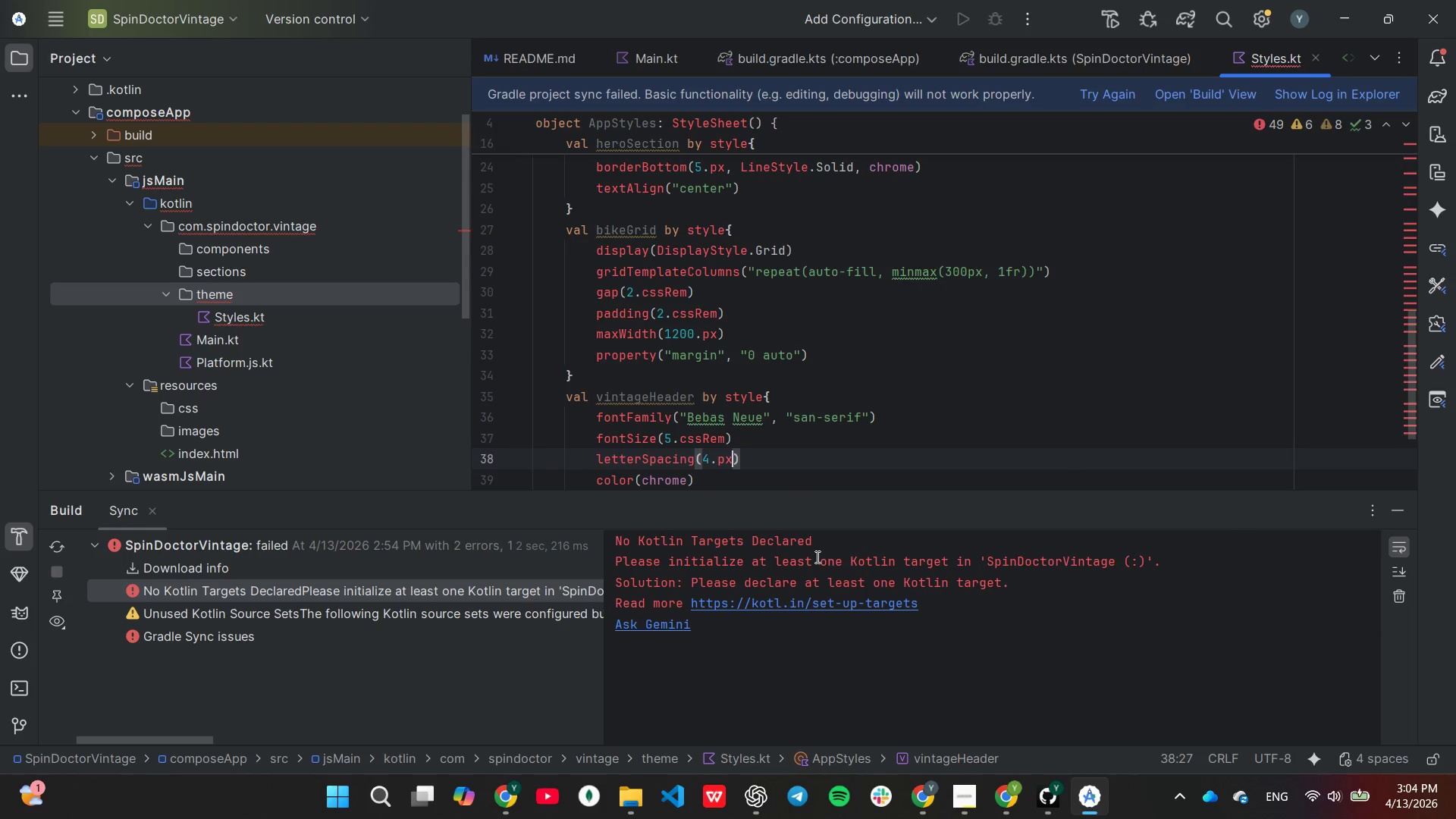 
key(ArrowRight)
 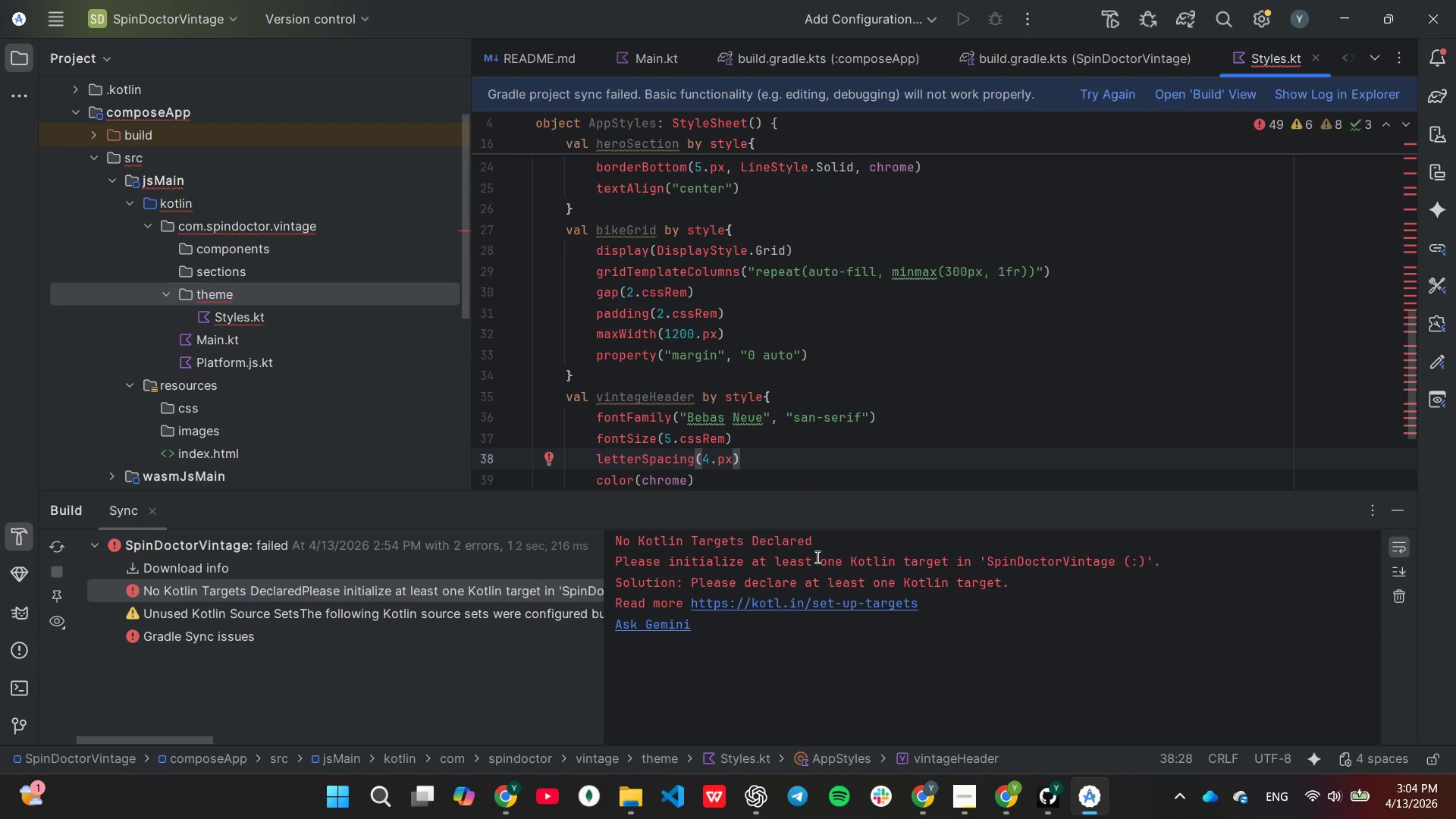 
key(Enter)
 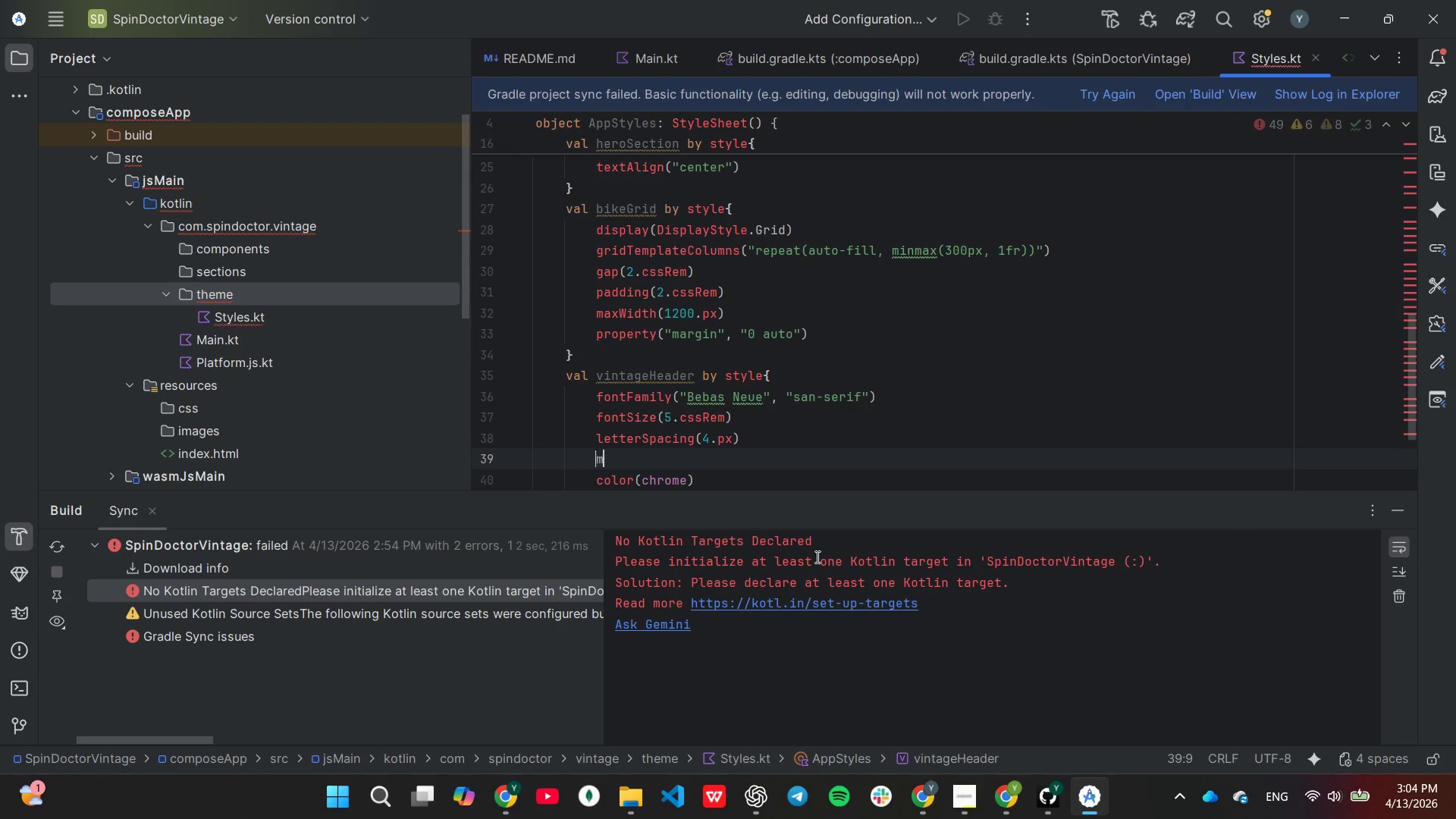 
type(margin(0.px)
 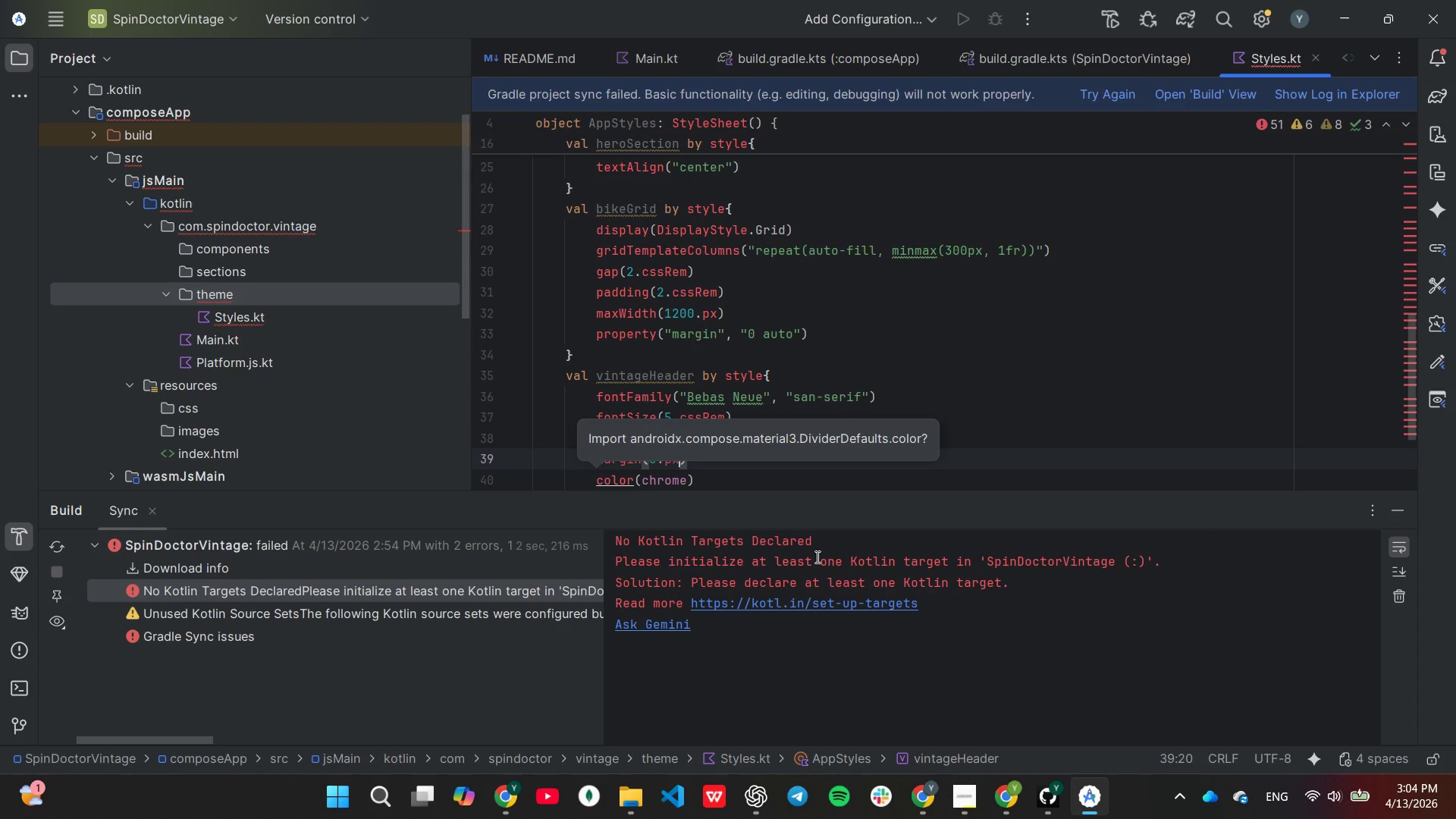 
key(ArrowRight)
 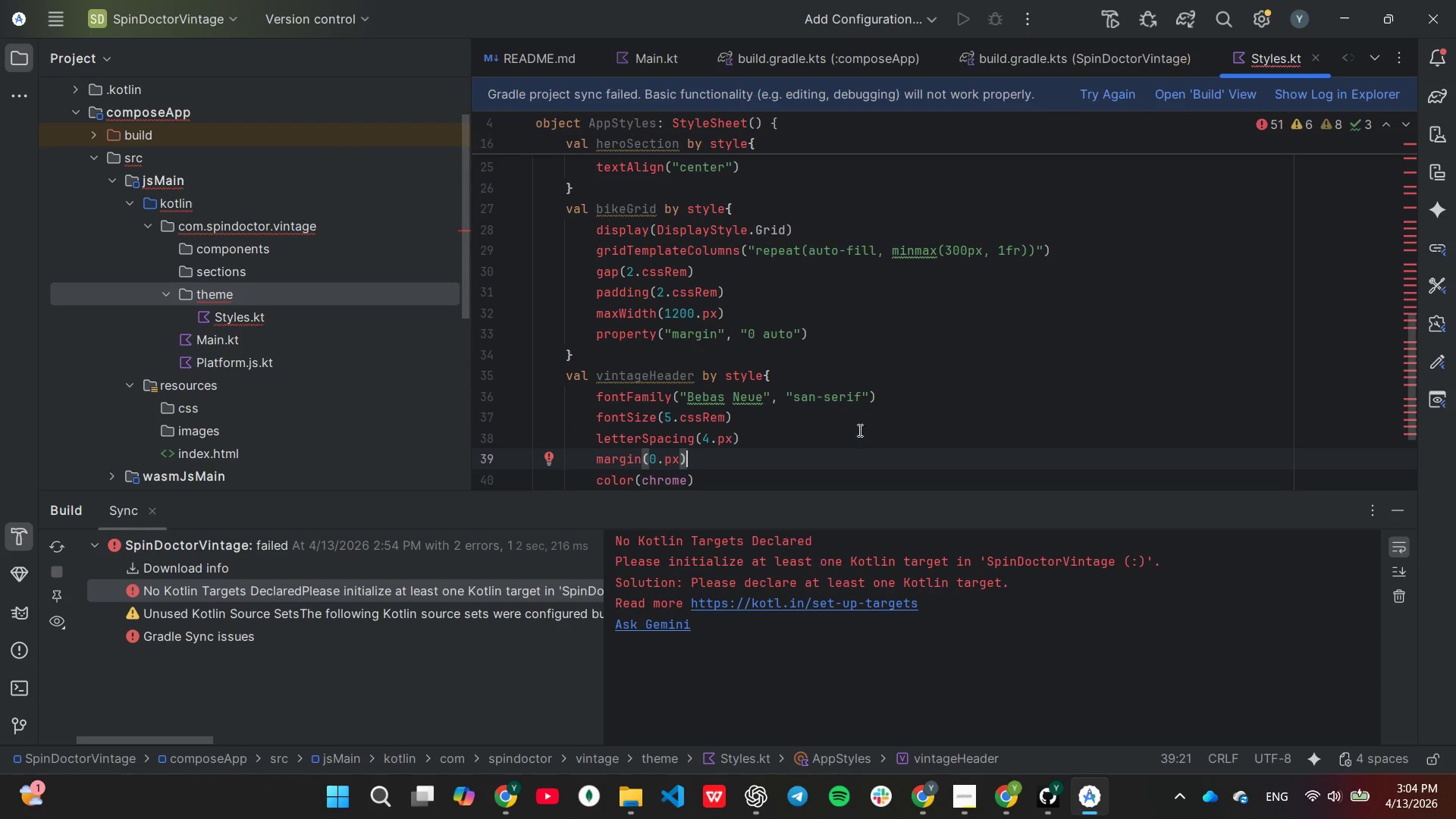 
scroll: coordinate [921, 418], scroll_direction: down, amount: 2.0
 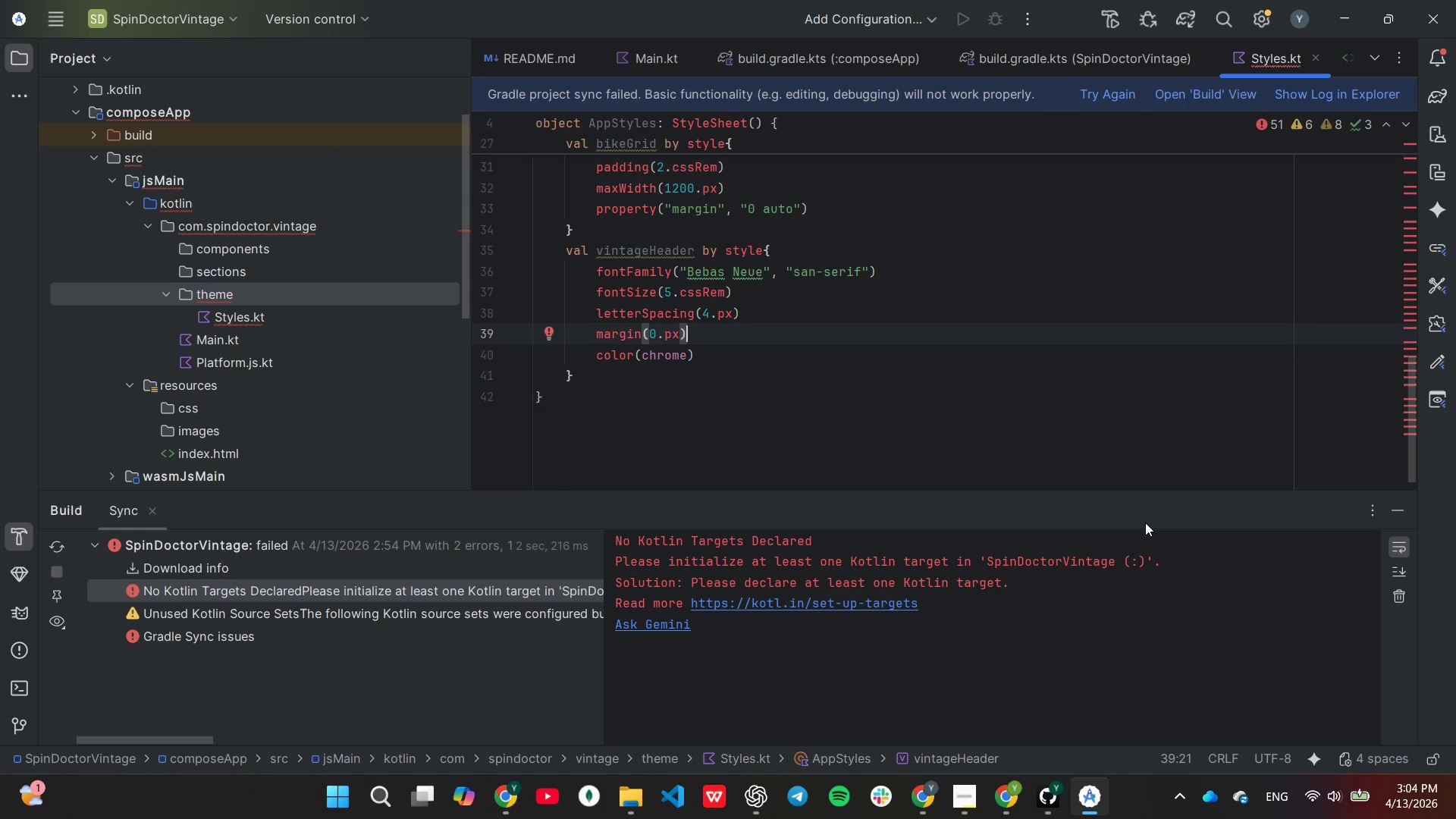 
left_click([864, 377])
 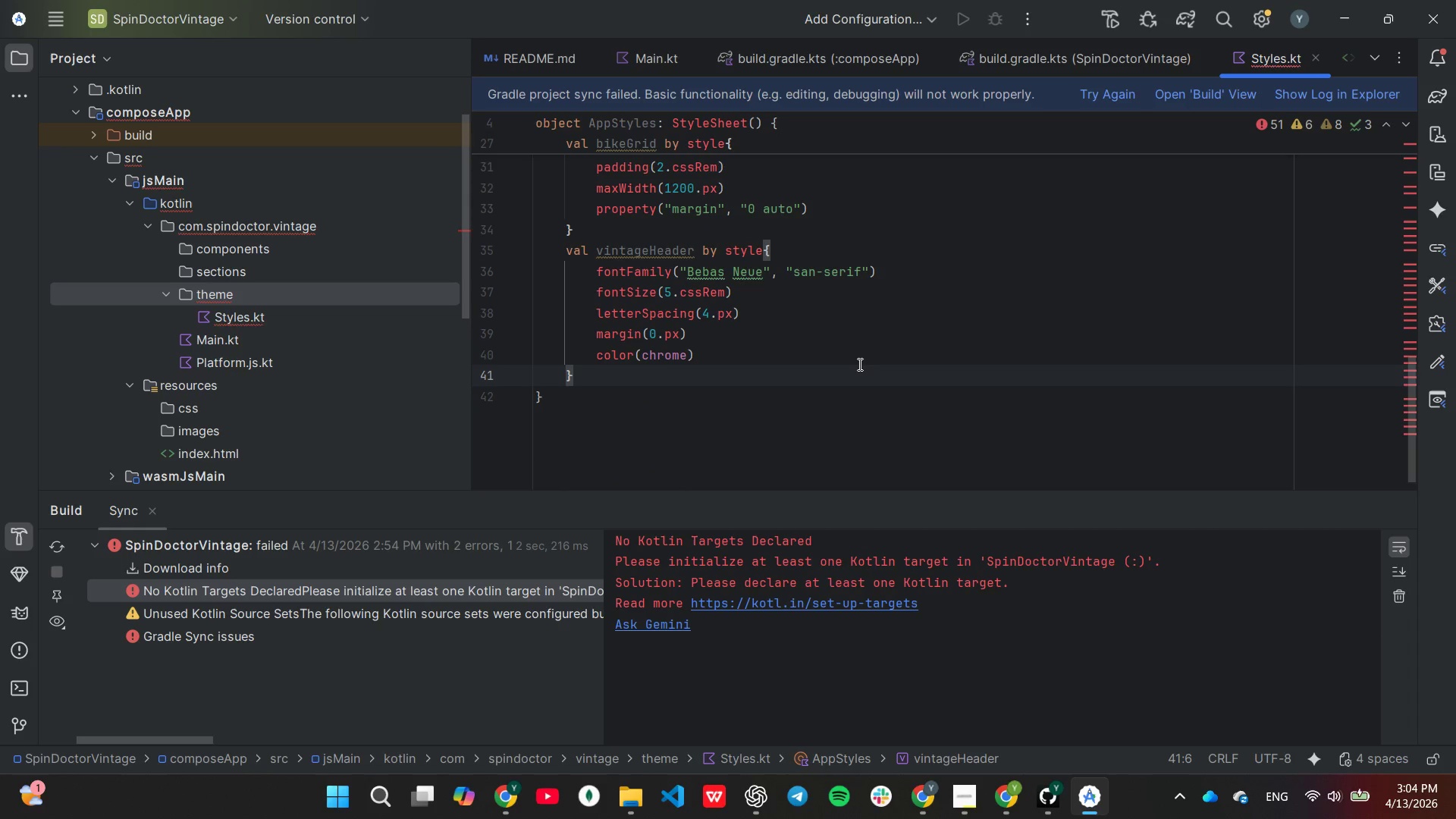 
left_click([858, 364])
 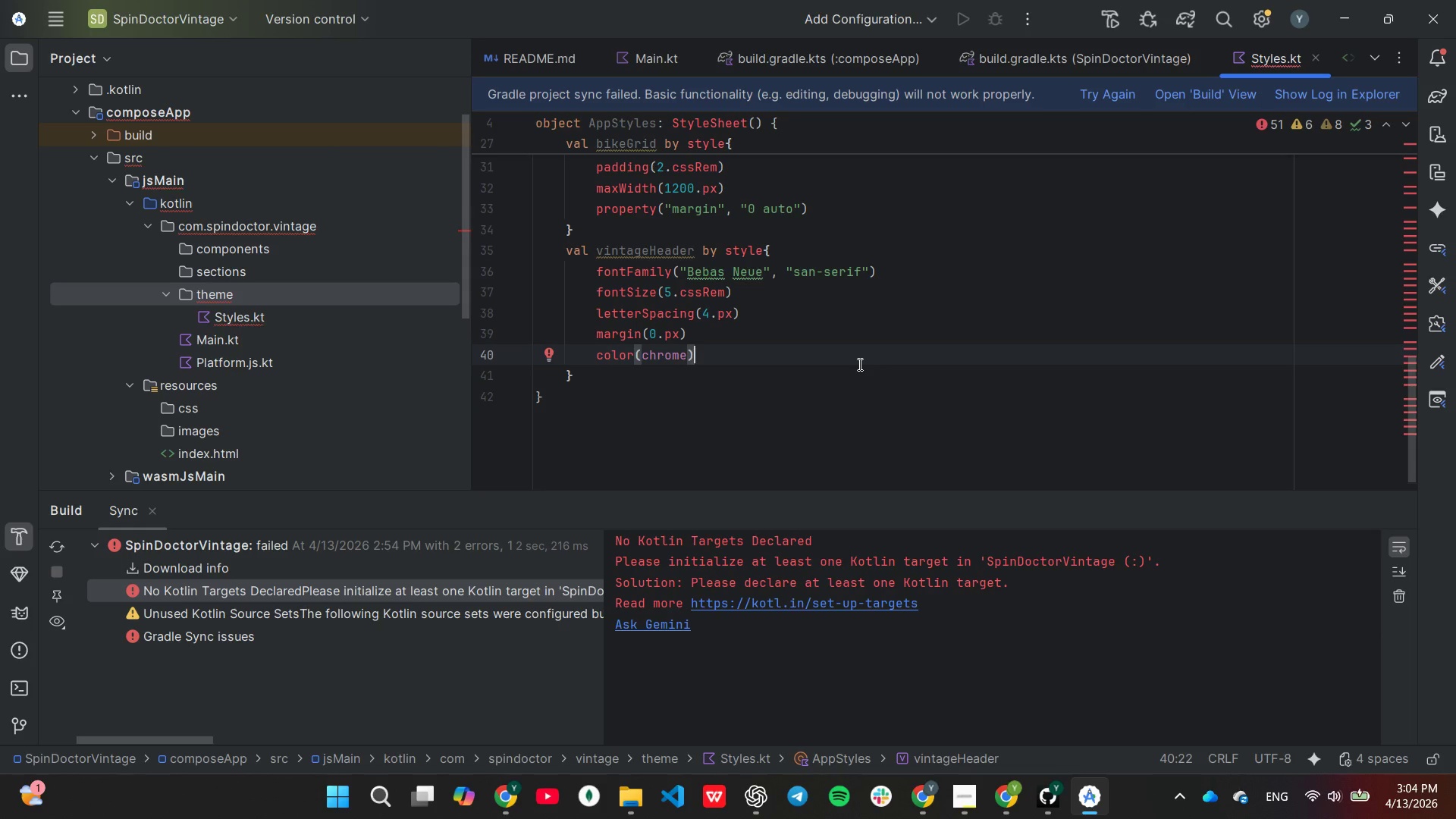 
key(Enter)
 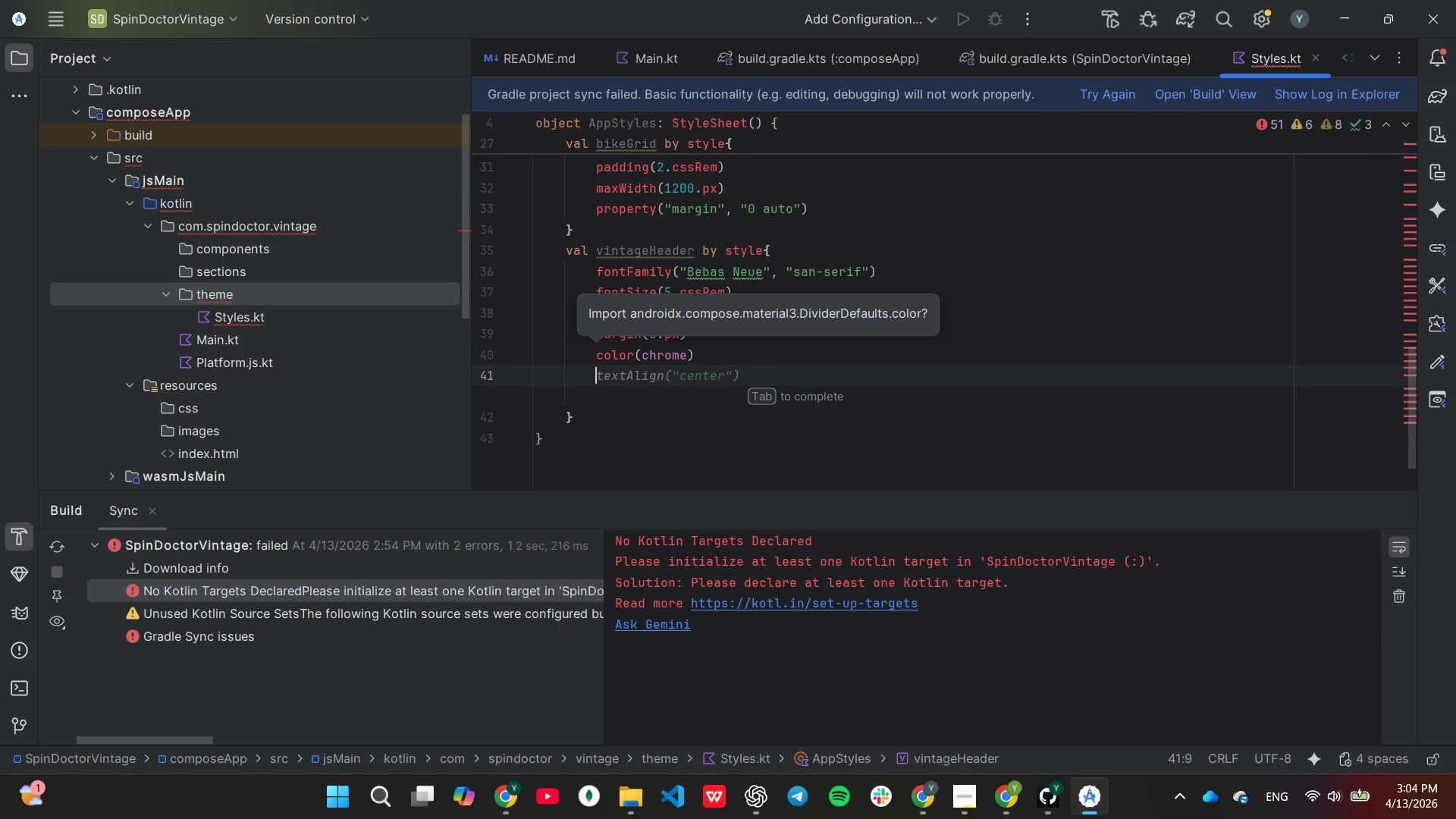 
type(property()
key(Tab)
 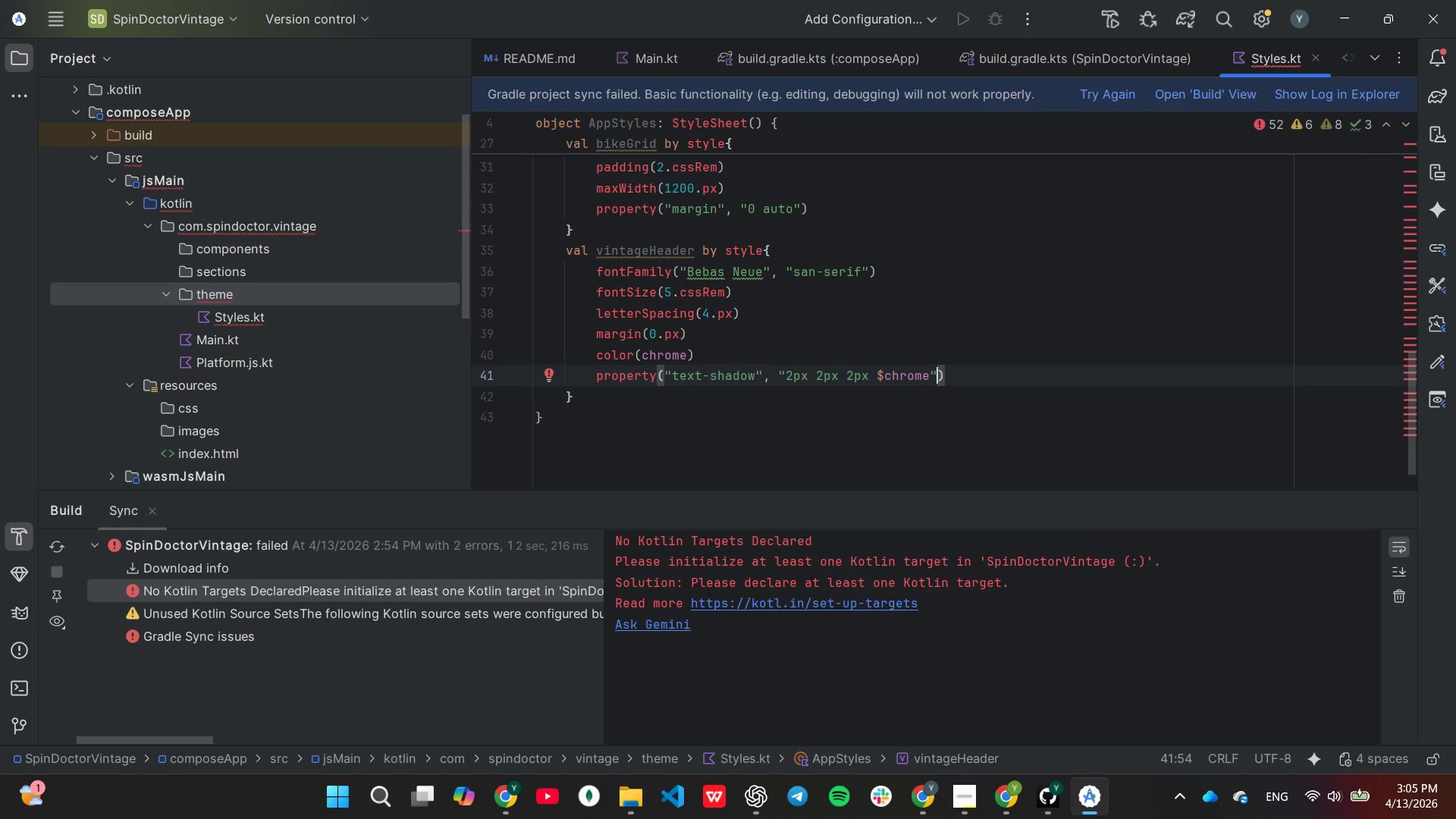 
key(ArrowLeft)
 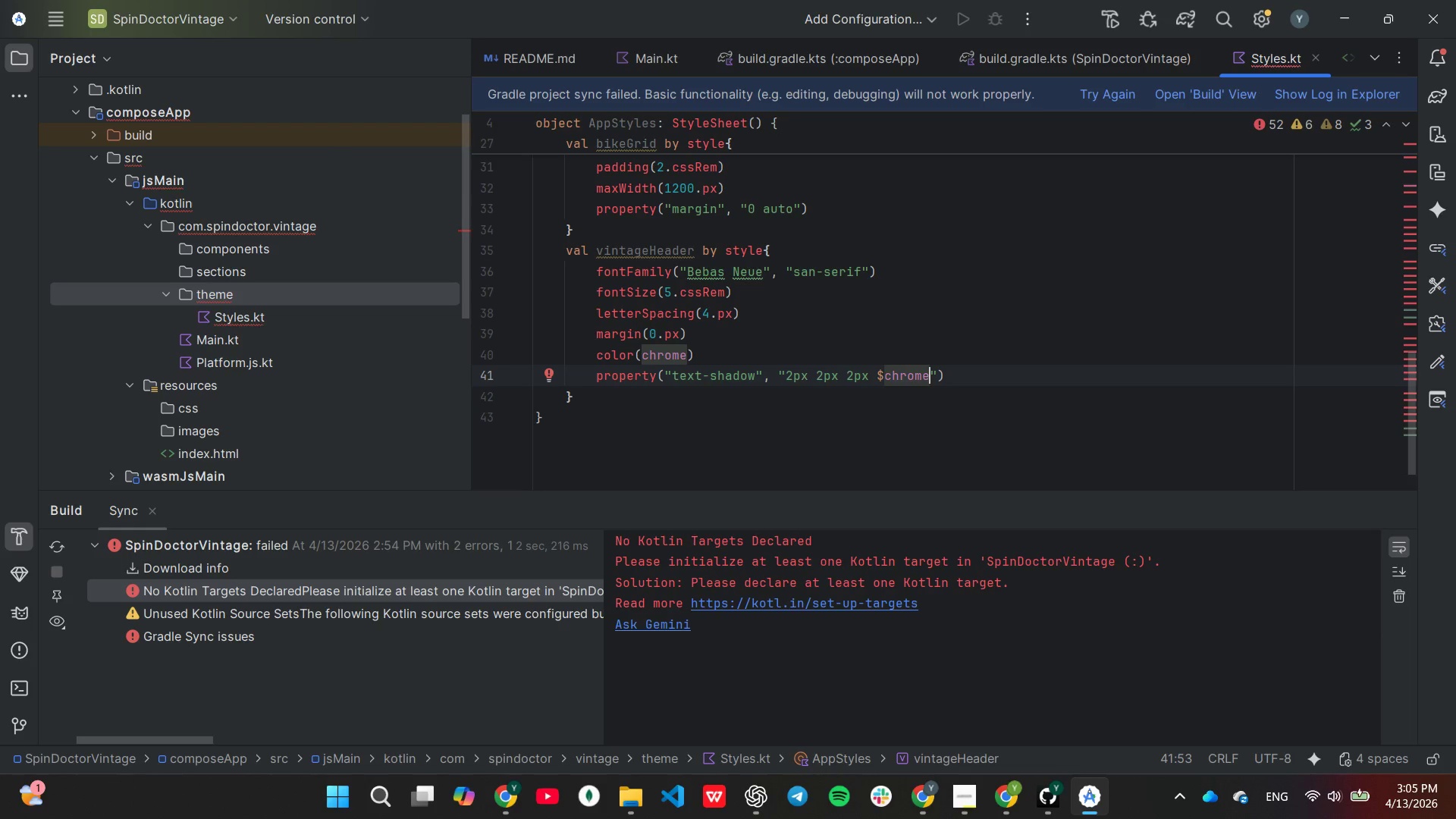 
hold_key(key=Backspace, duration=0.78)
 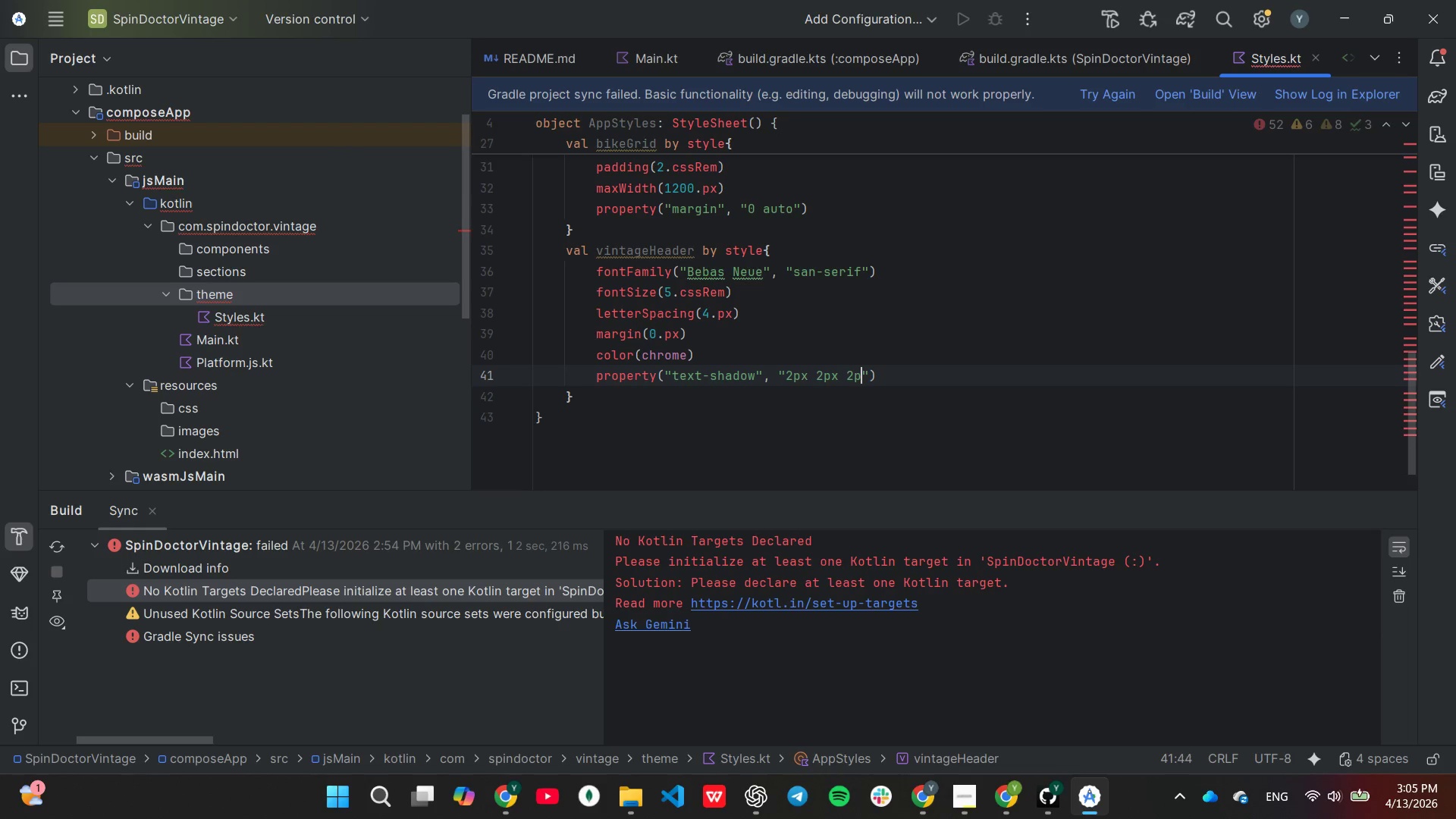 
key(Backspace)
key(Backspace)
type(0px #121212)
 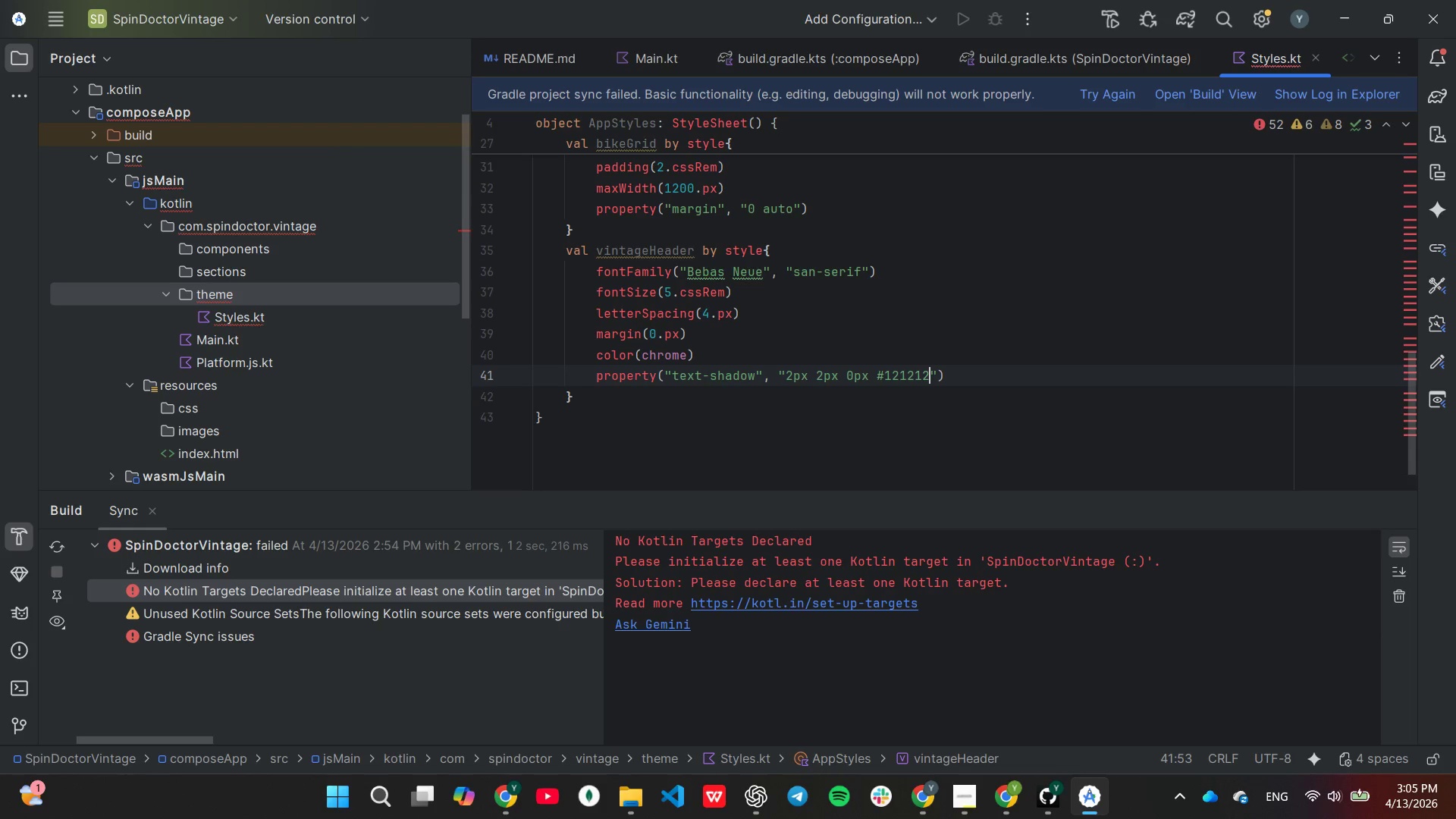 
wait(7.53)
 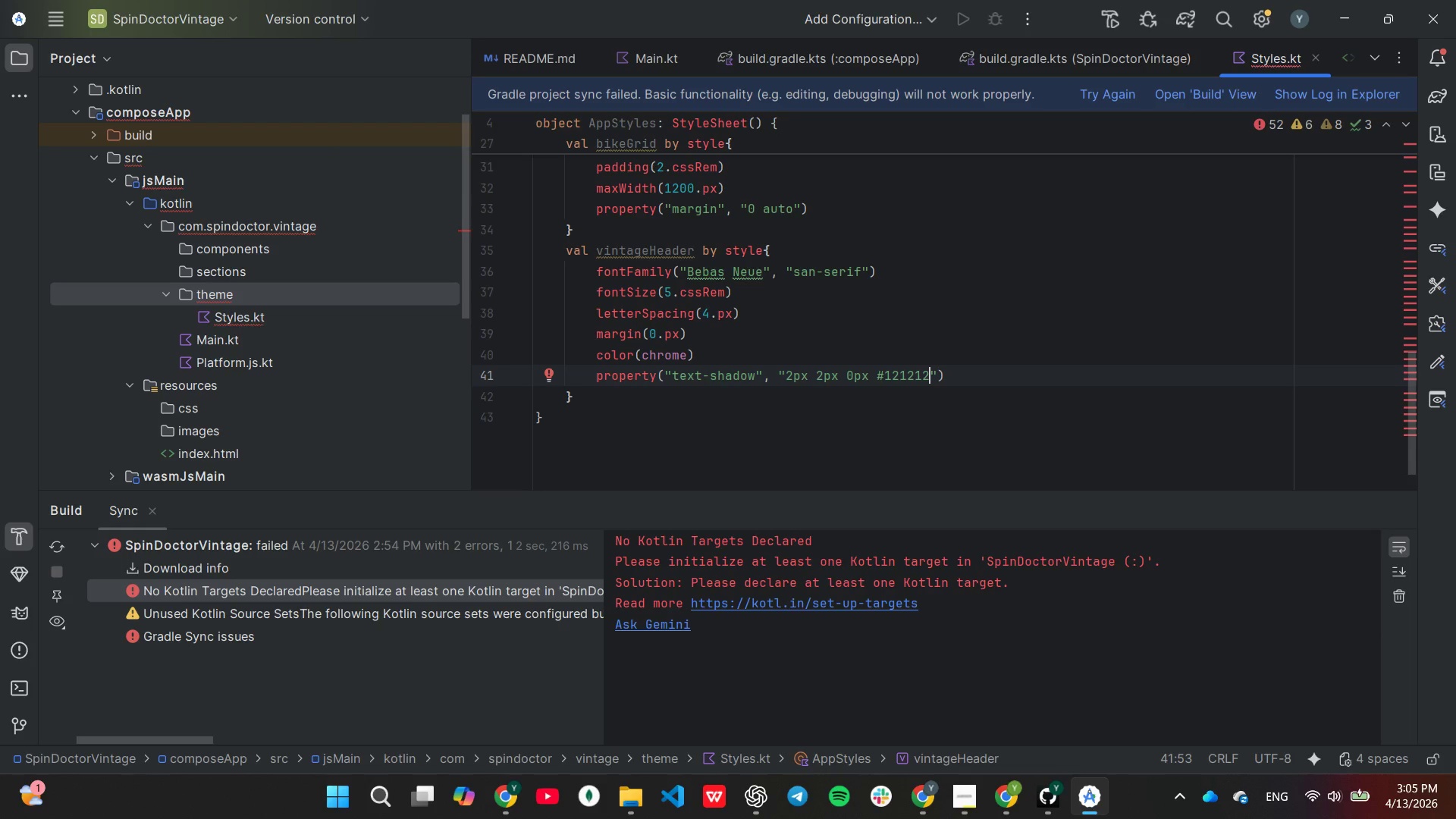 
scroll: coordinate [826, 361], scroll_direction: up, amount: 15.0
 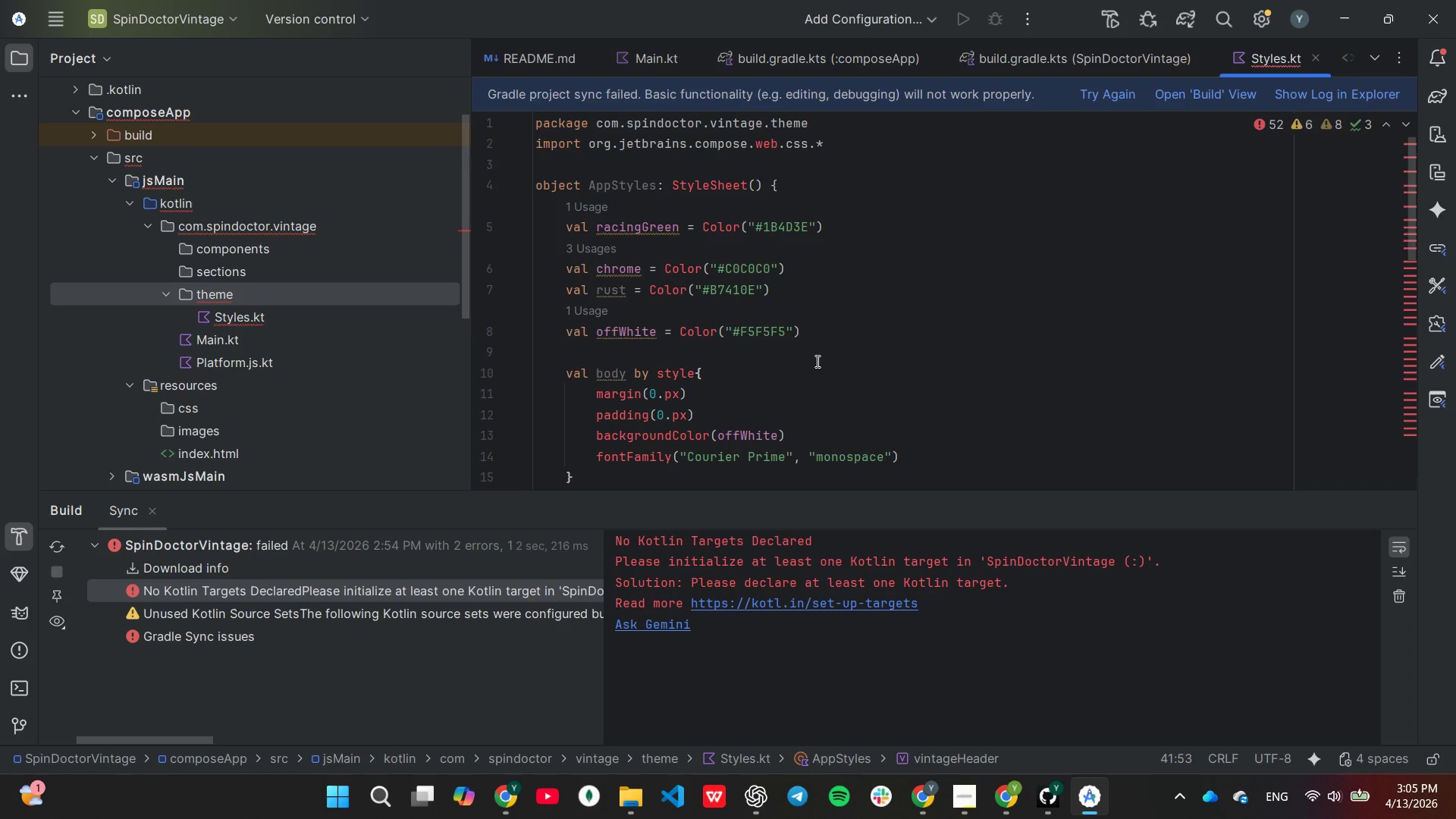 
mouse_move([656, 377])
 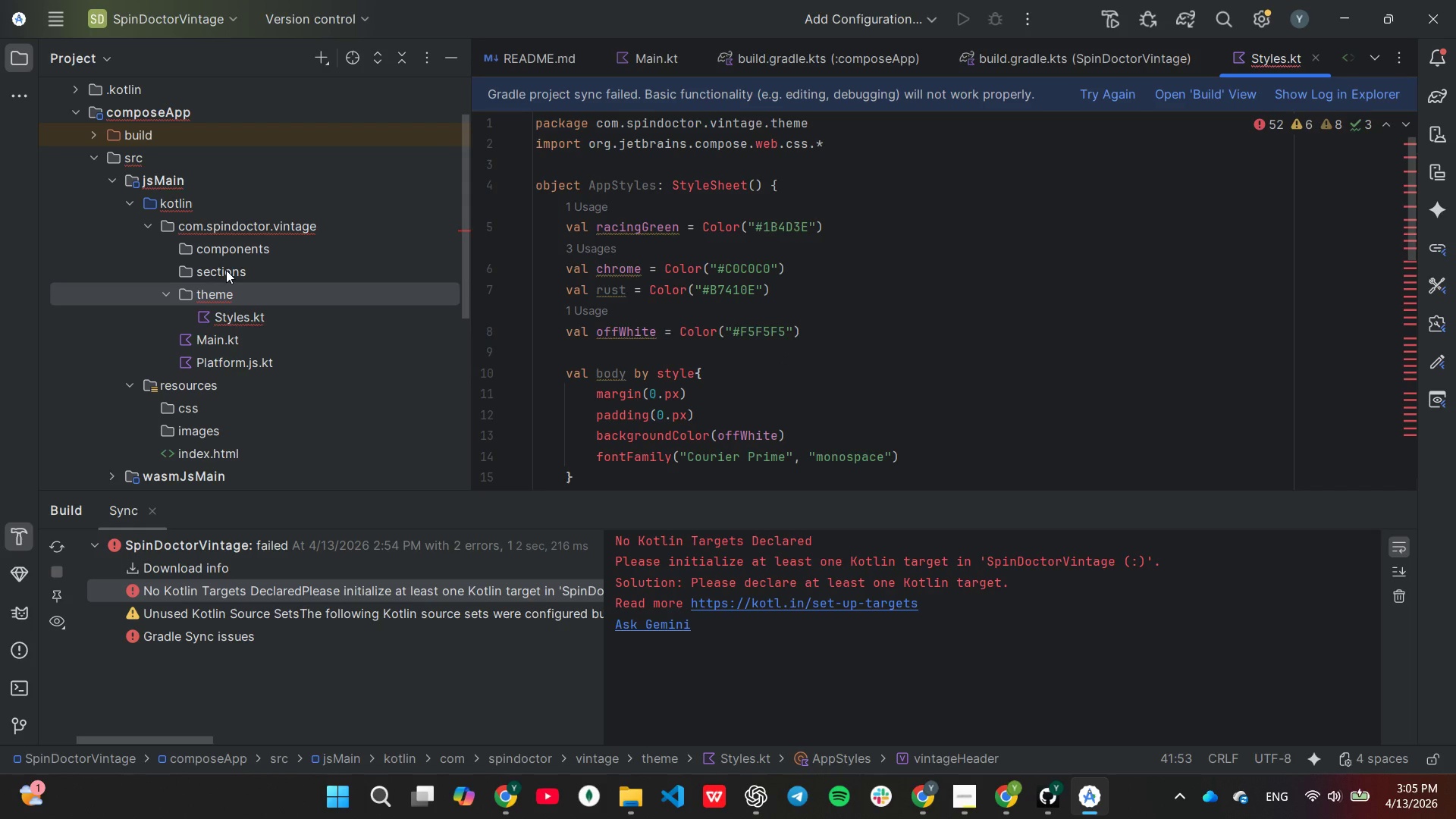 
right_click([226, 270])
 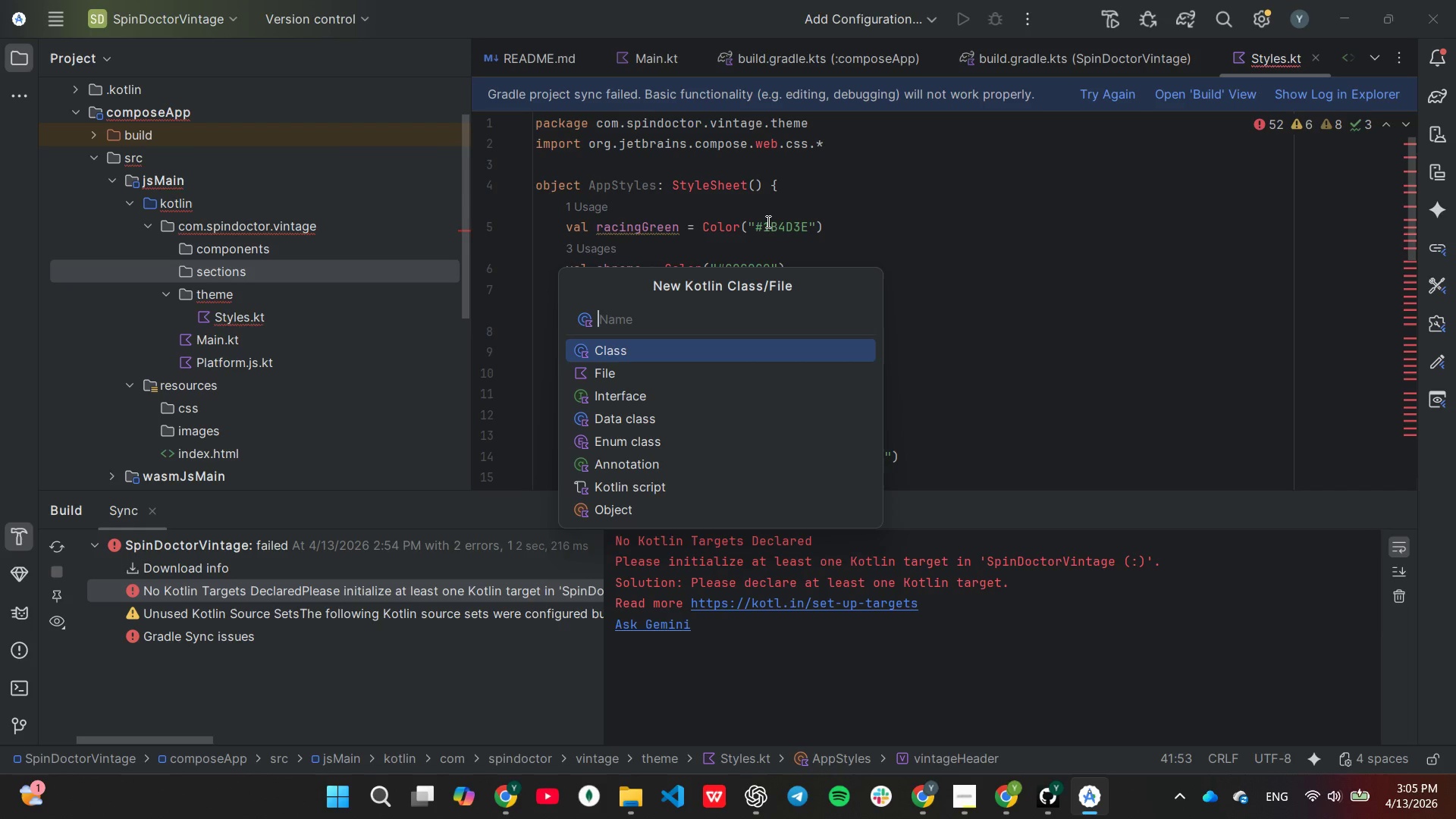 
wait(5.38)
 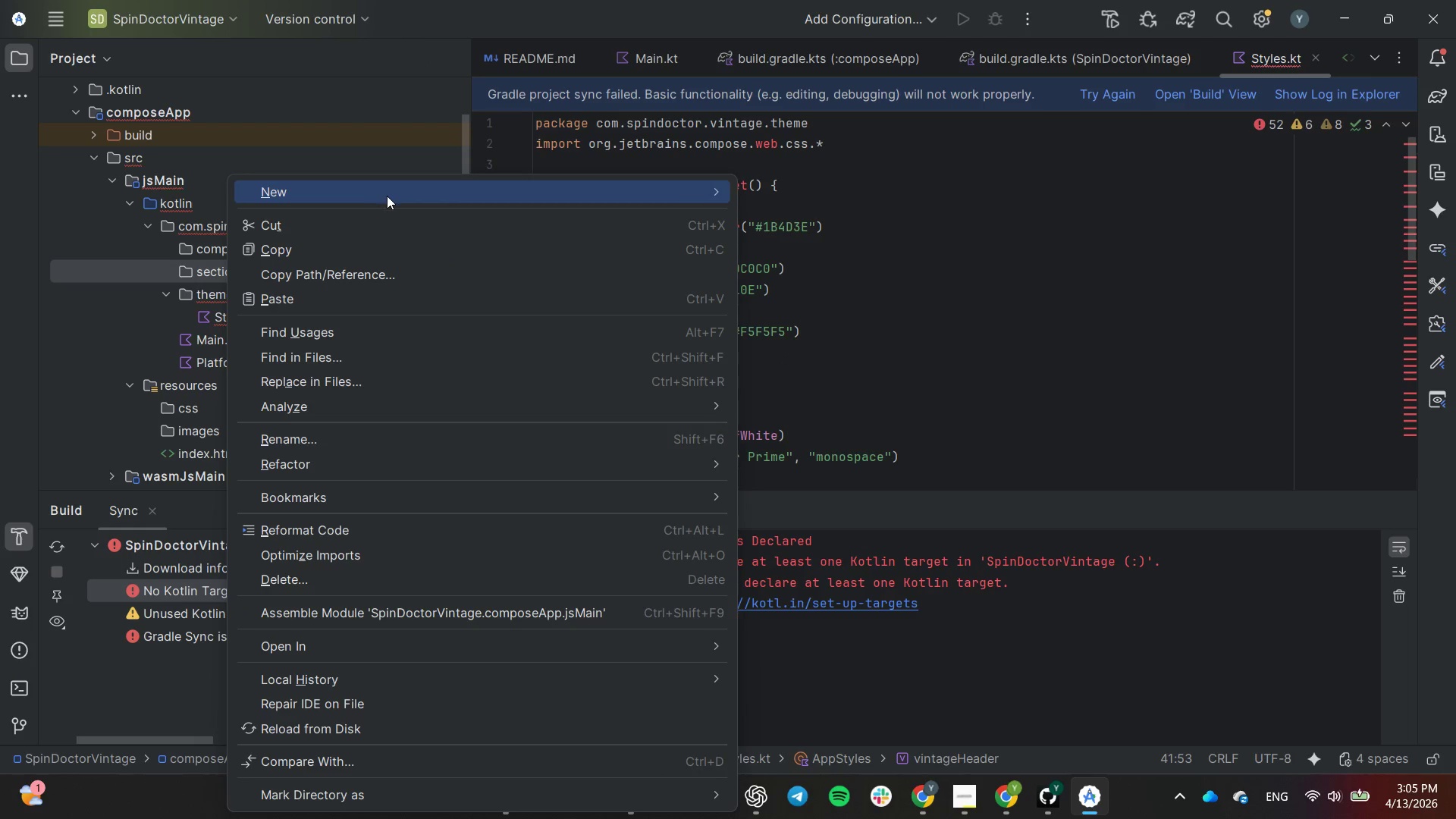 
type(Hero)
 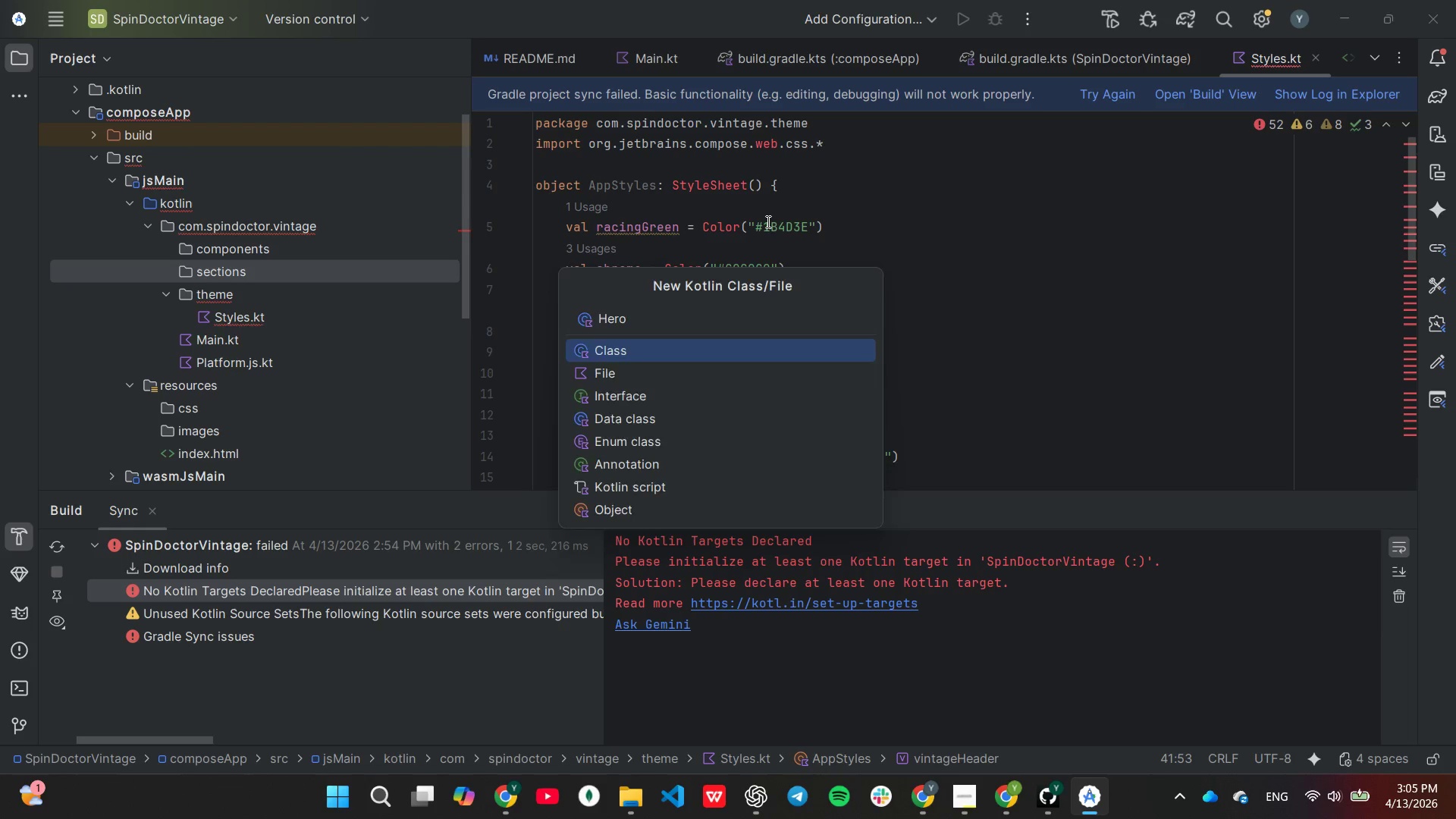 
key(Enter)
 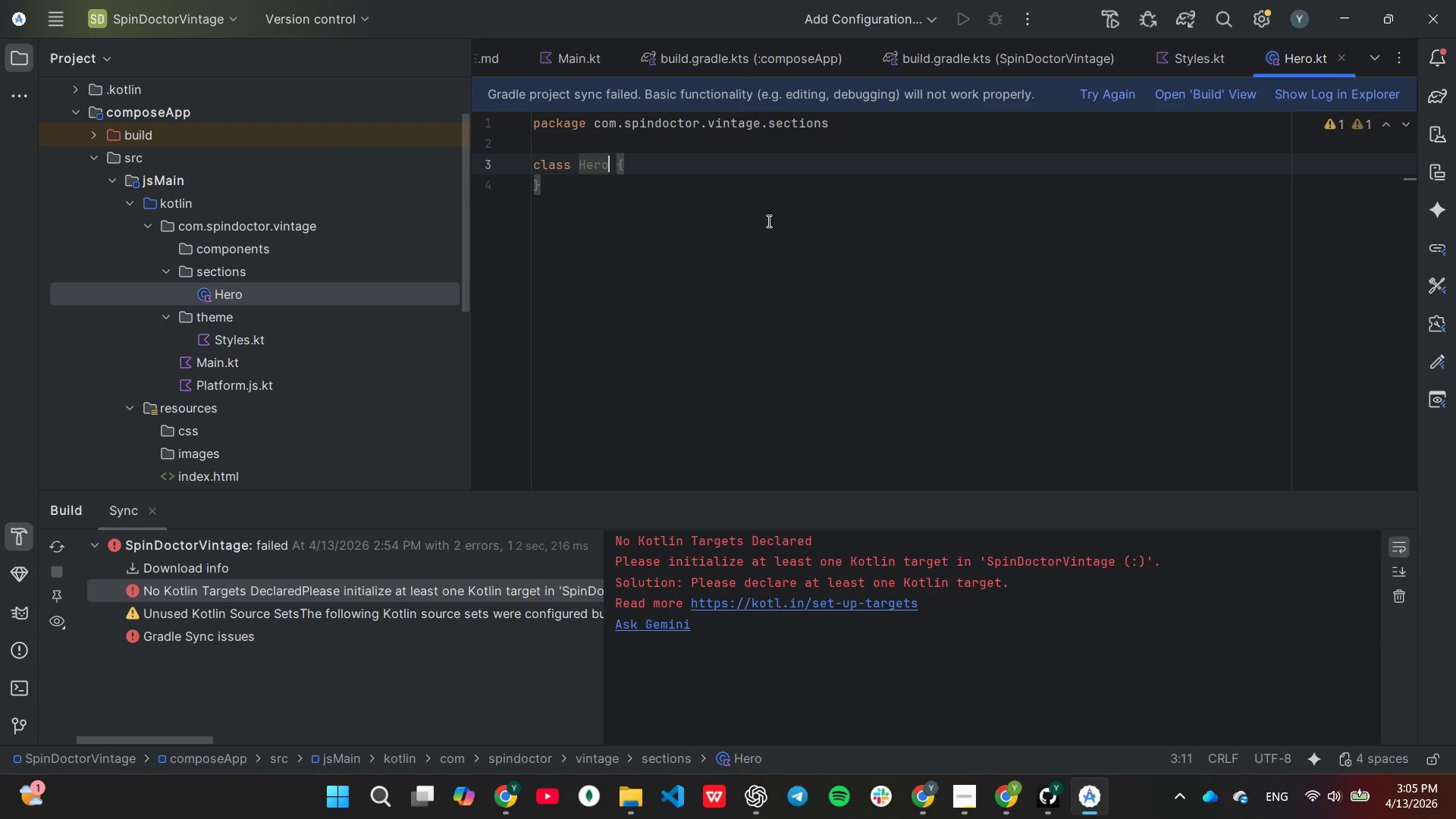 
wait(14.23)
 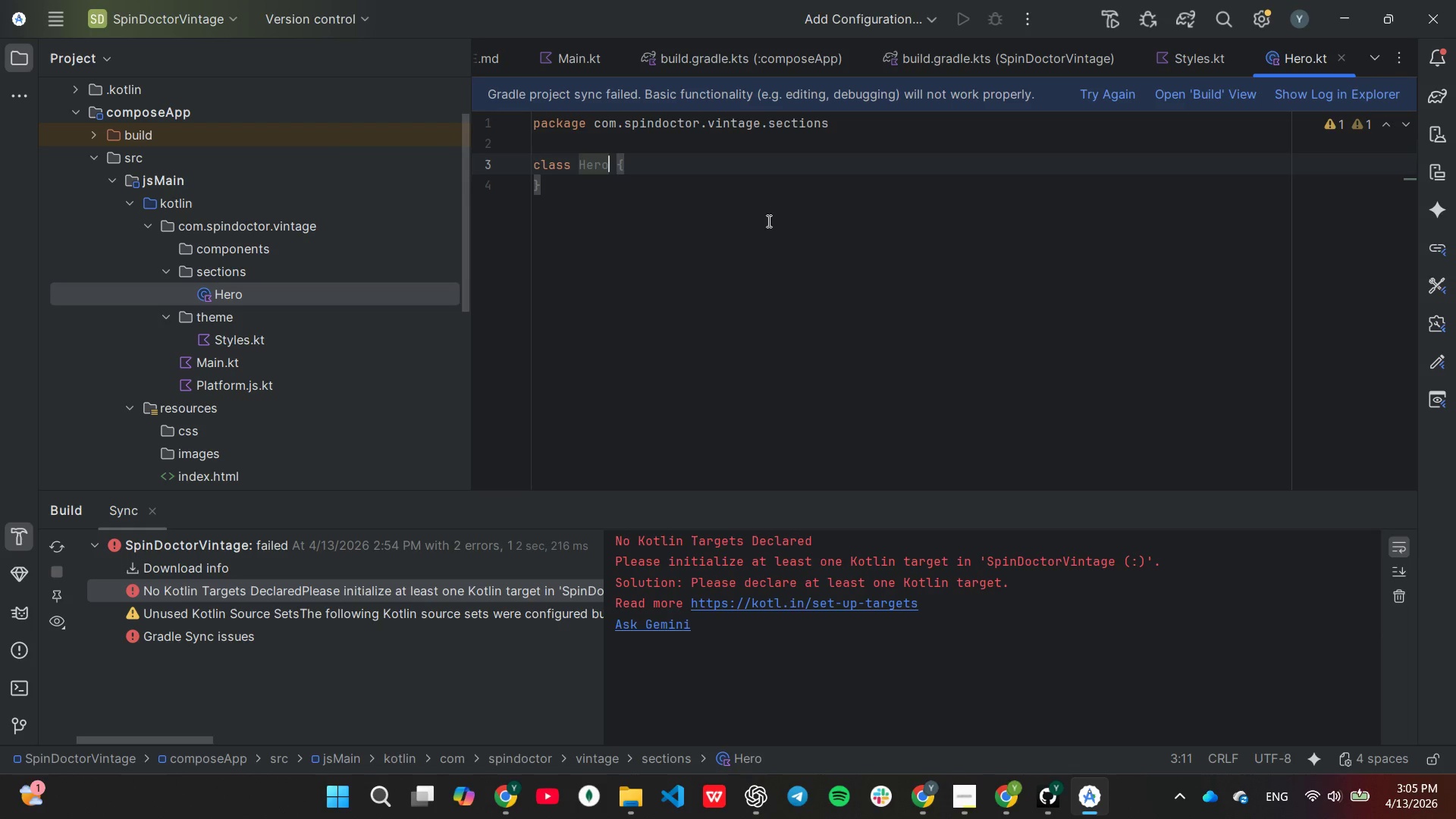 
key(ArrowUp)
 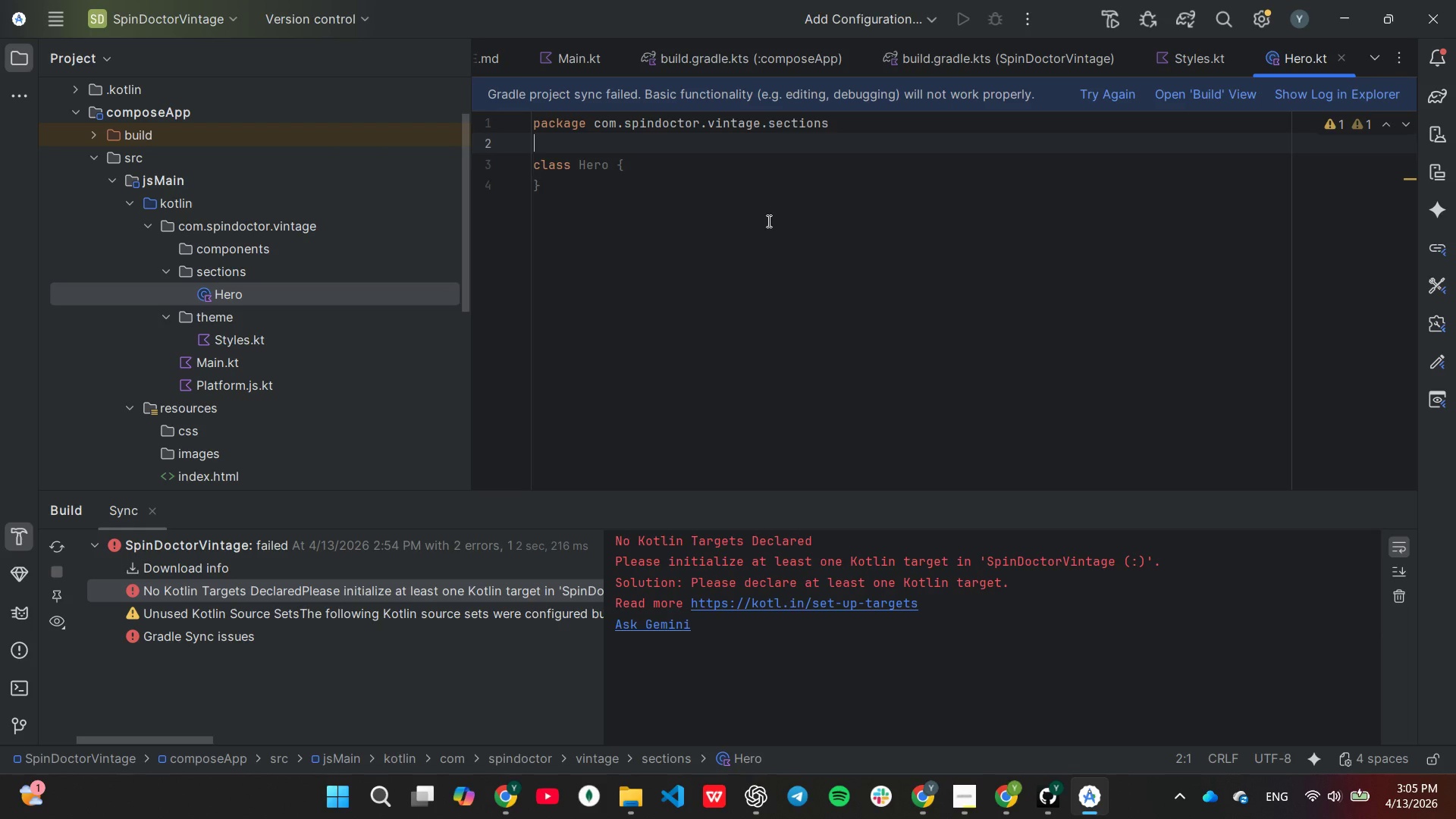 
type(im)
 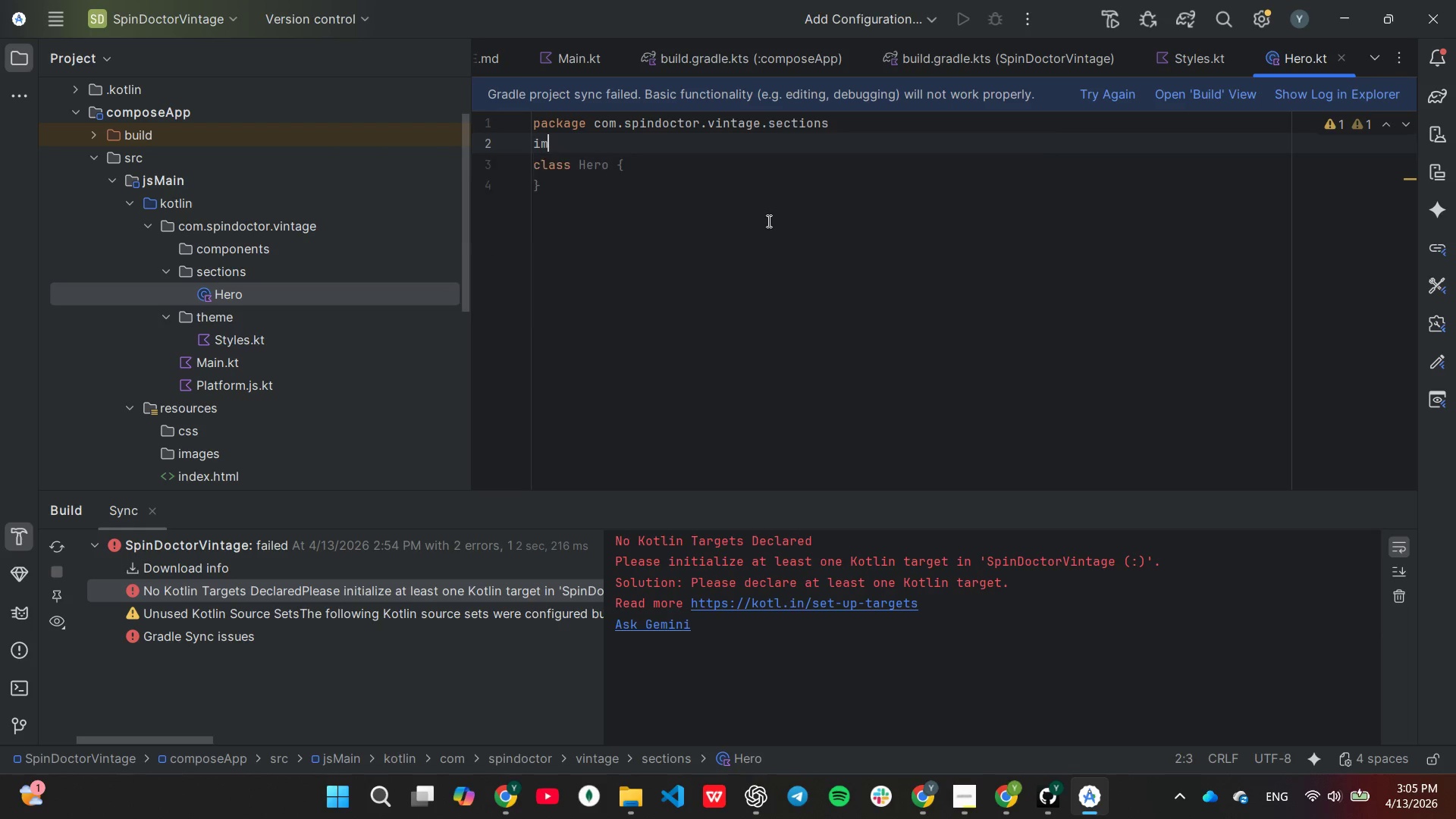 
key(Enter)
 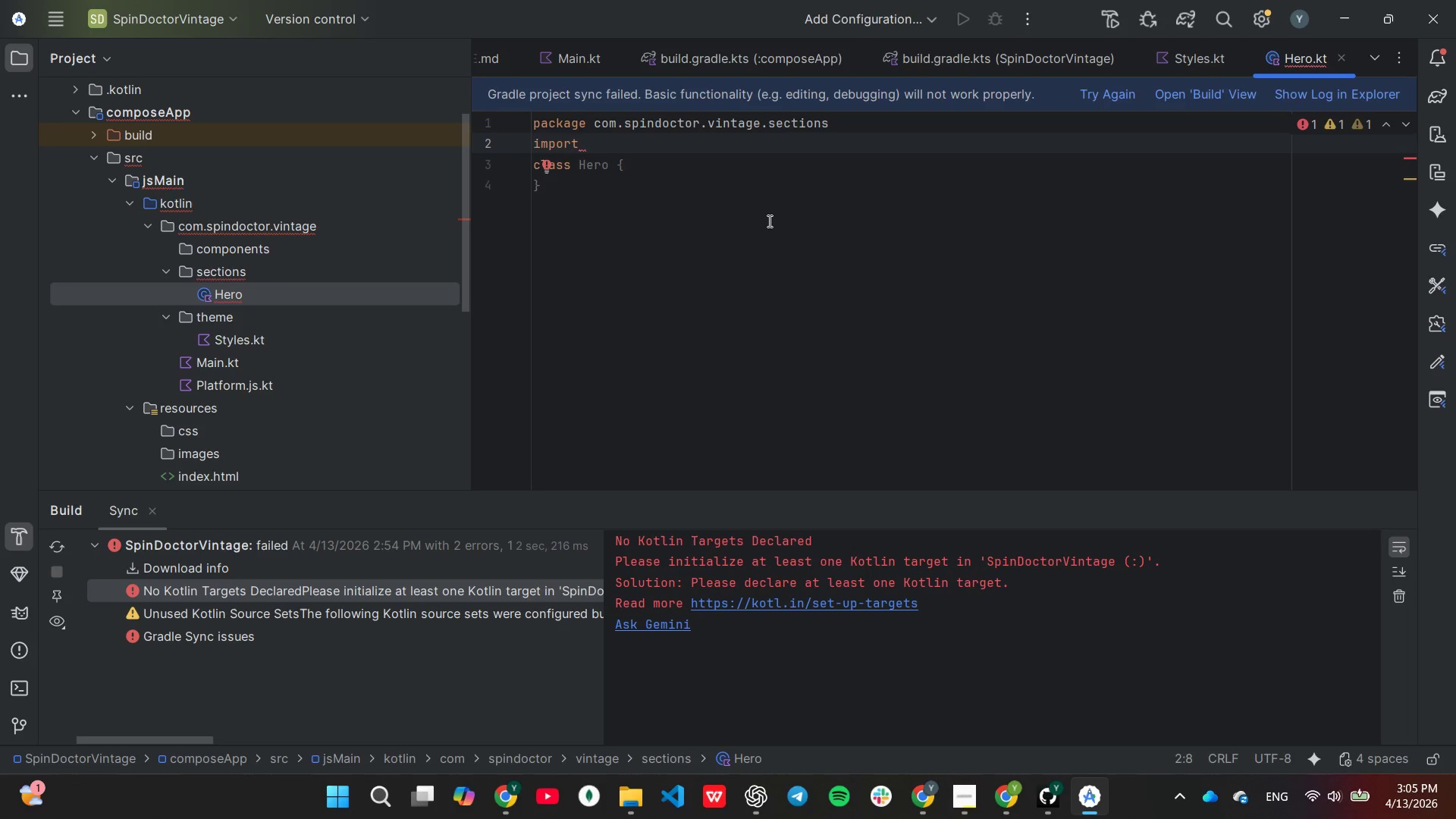 
type(and)
 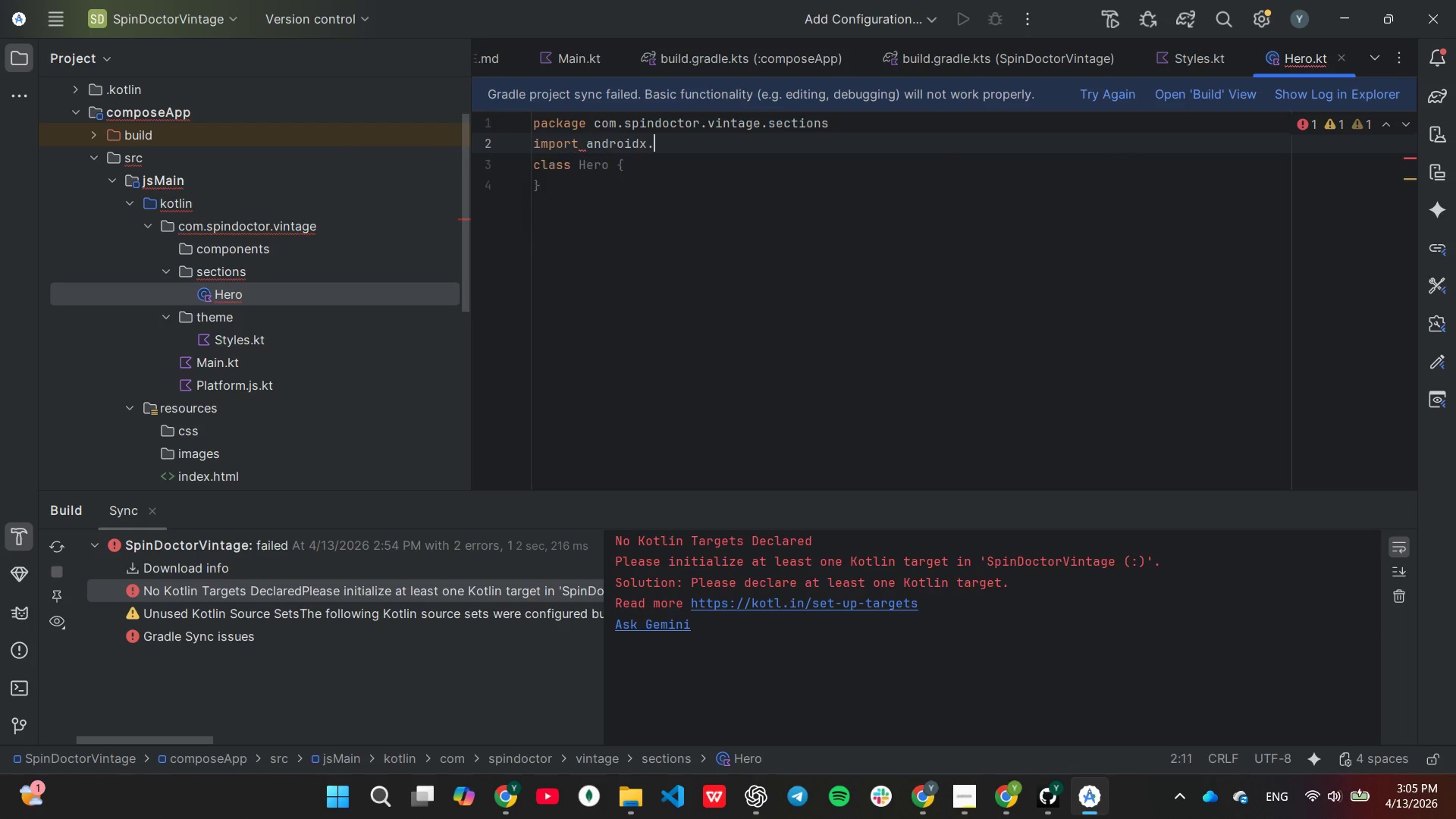 
key(Enter)
 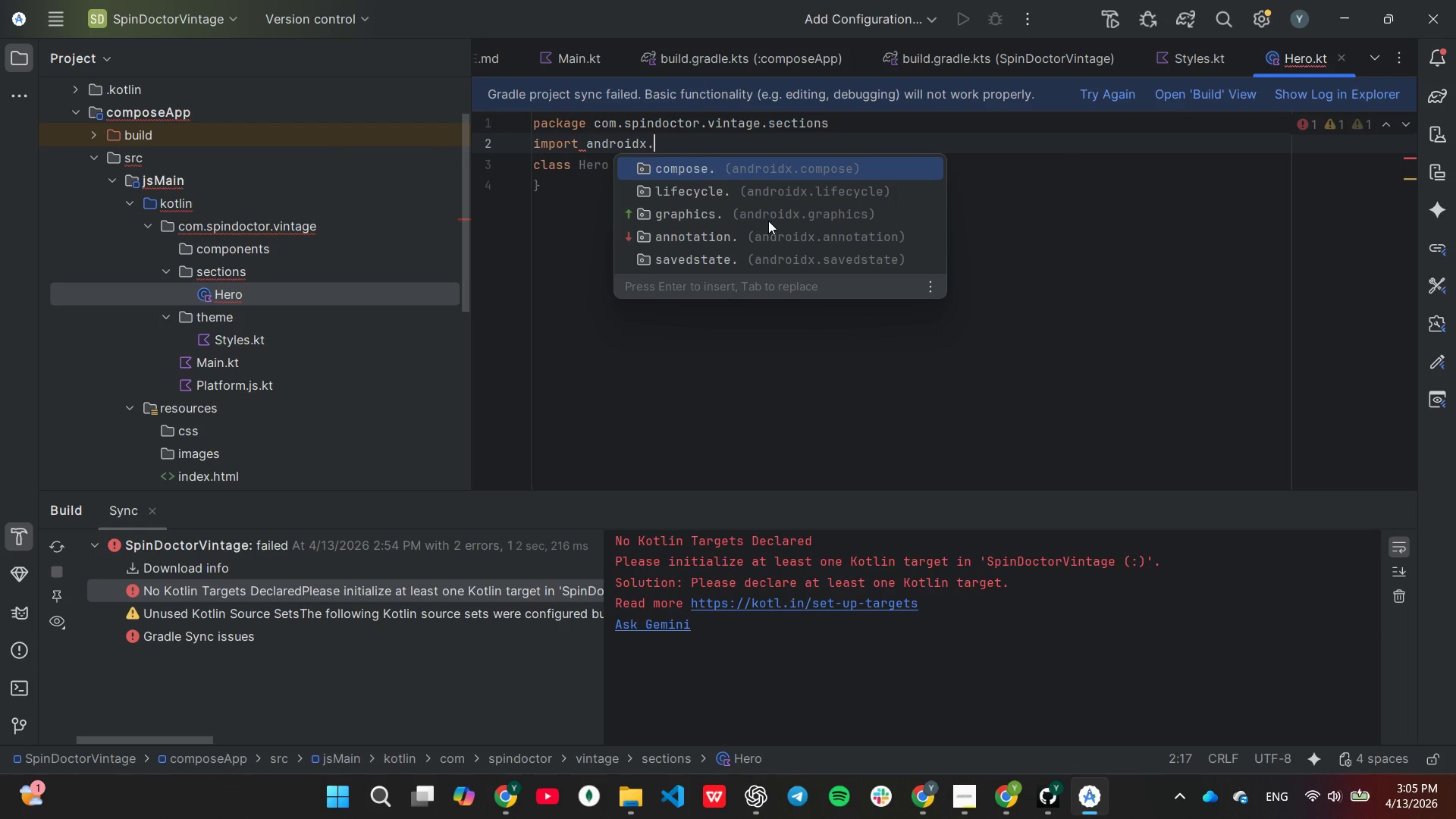 
key(Enter)
 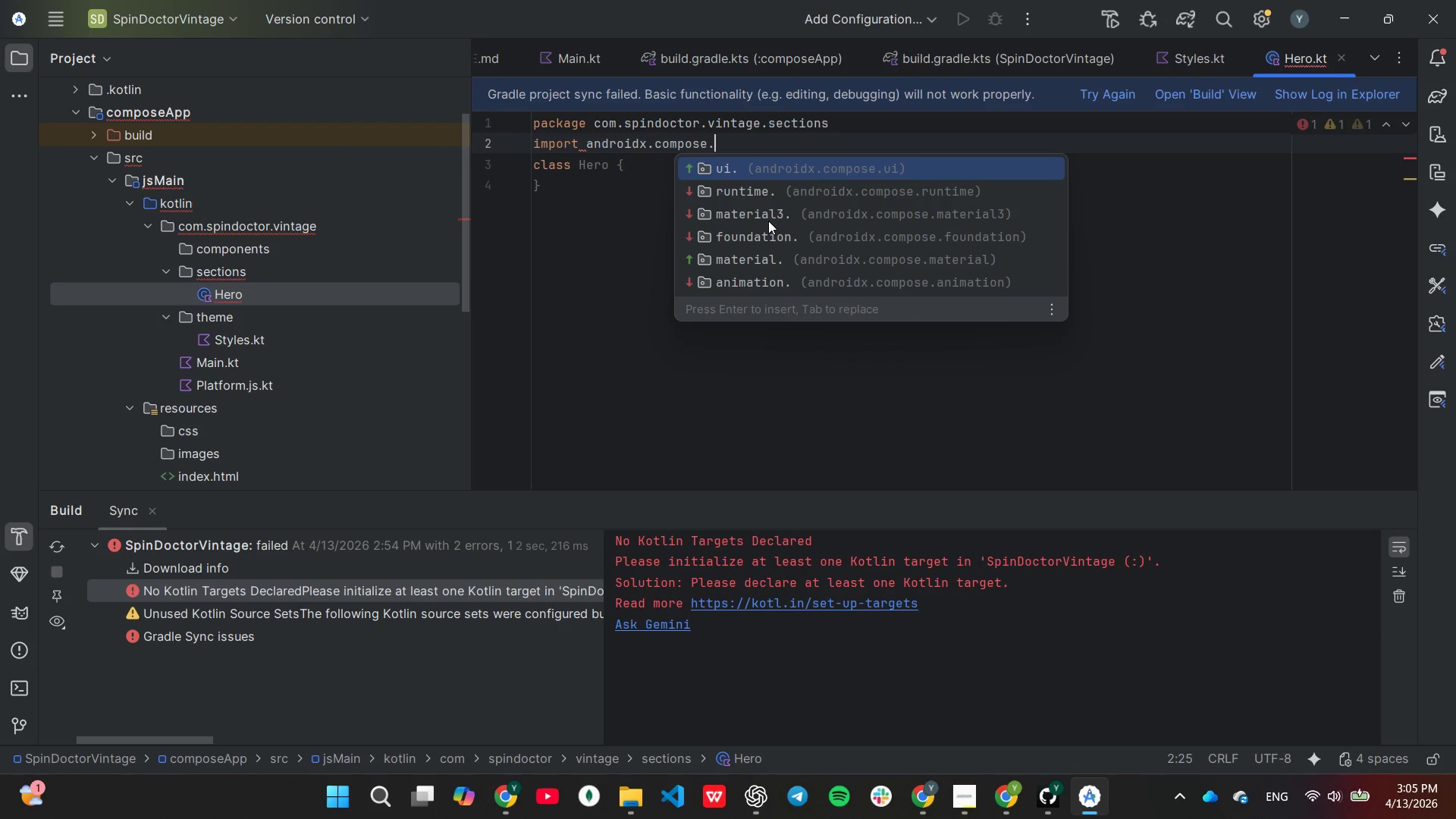 
key(ArrowDown)
 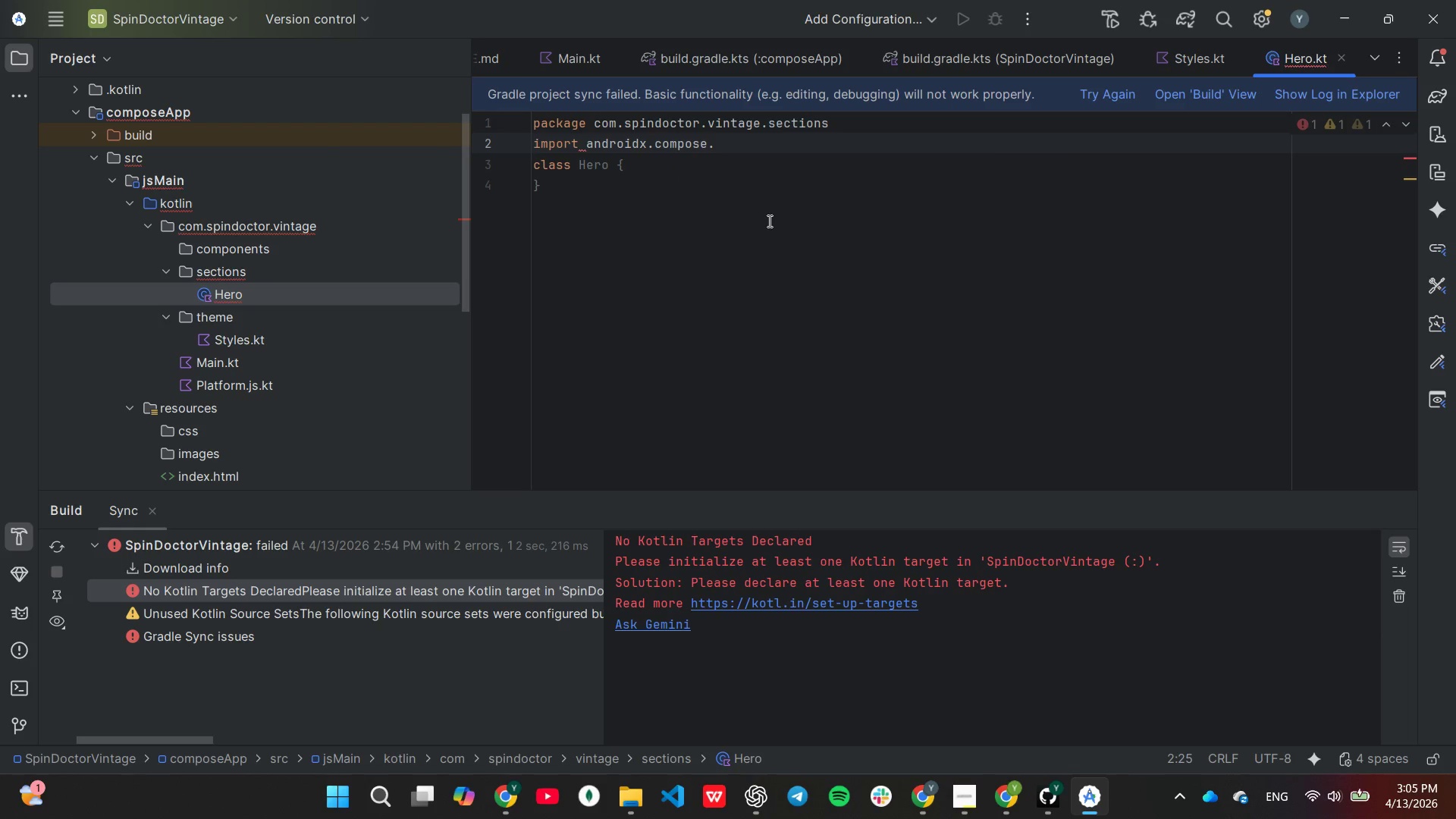 
key(Enter)
 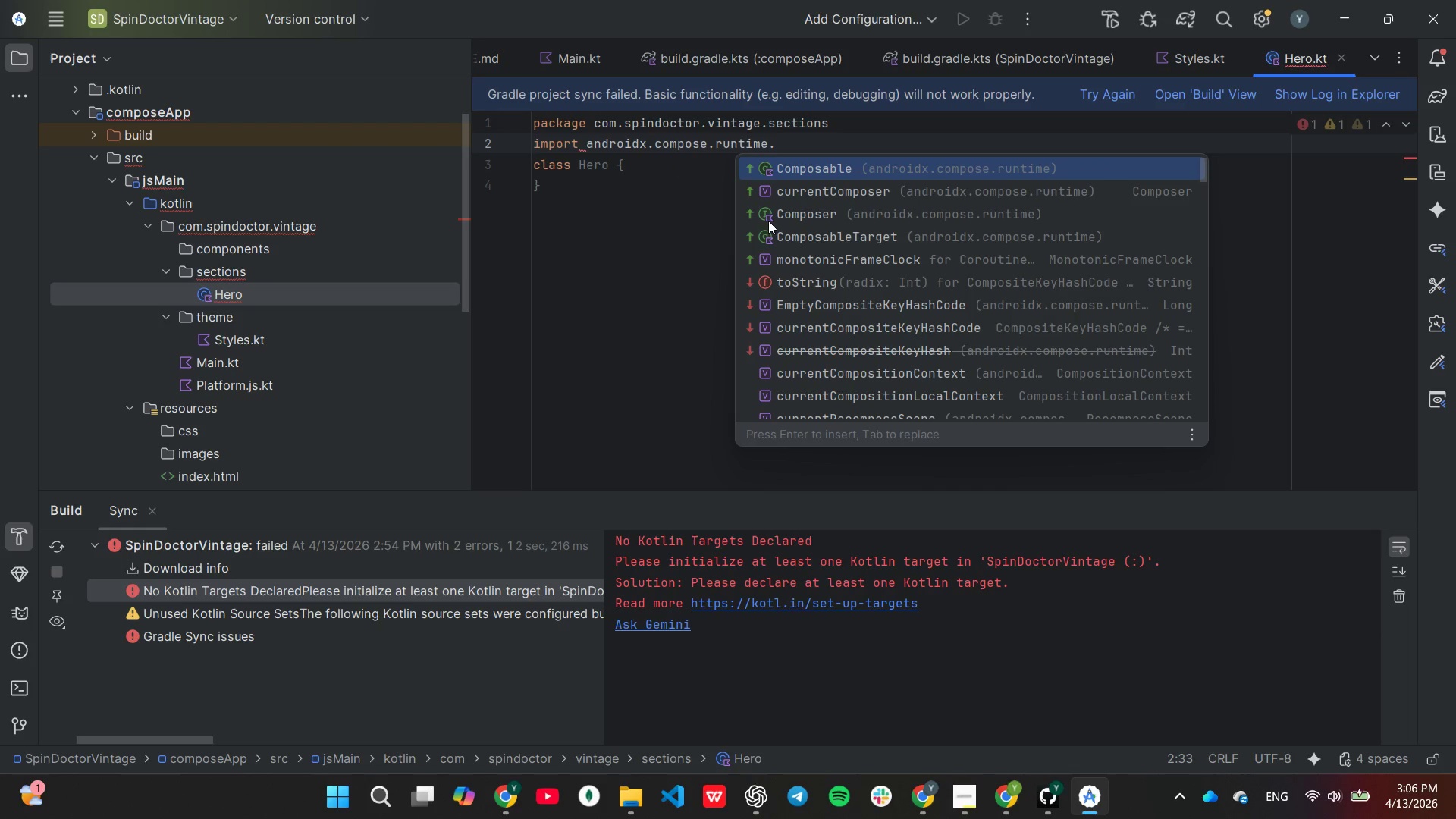 
key(Enter)
 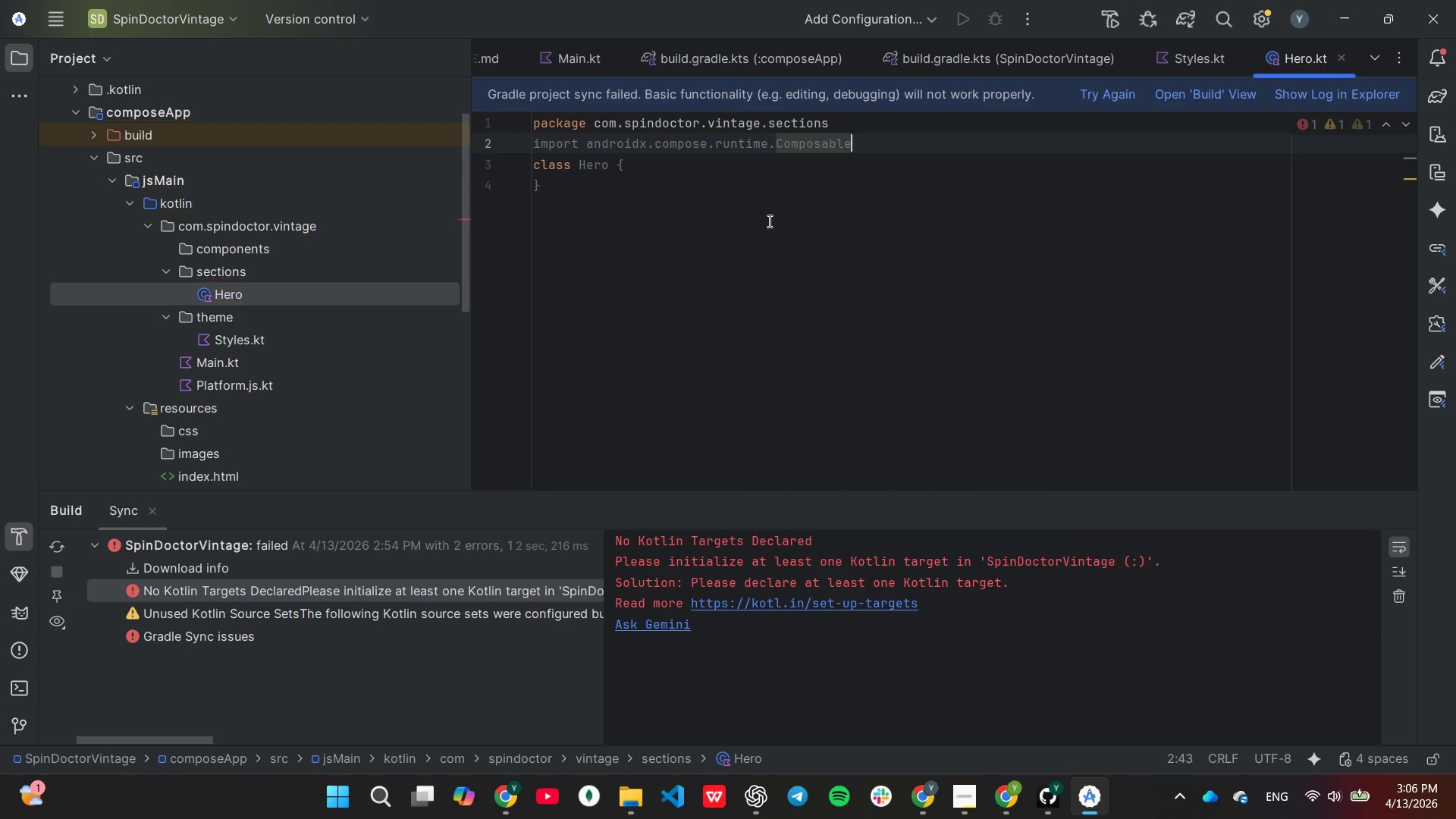 
key(Enter)
 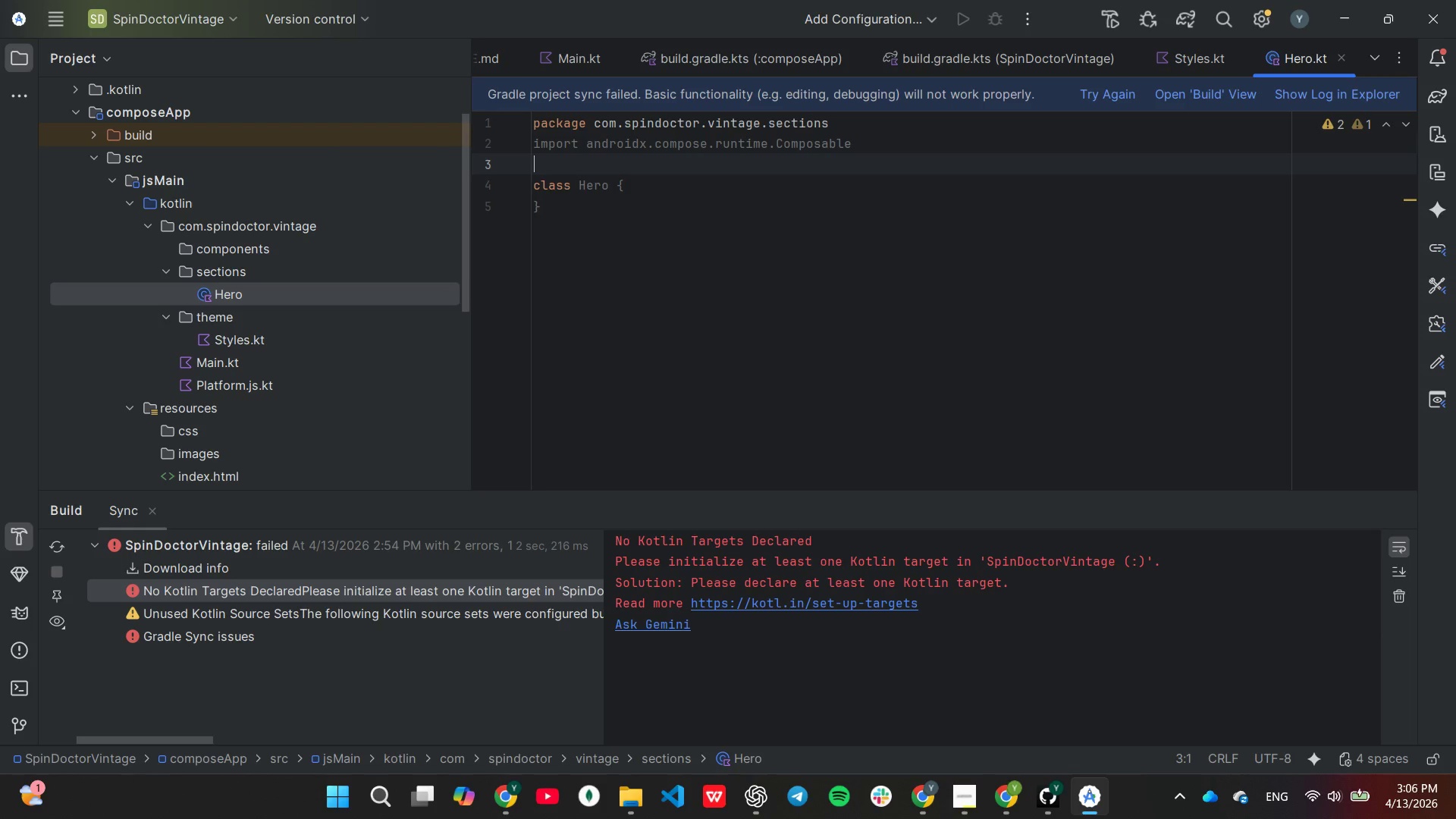 
type(im)
 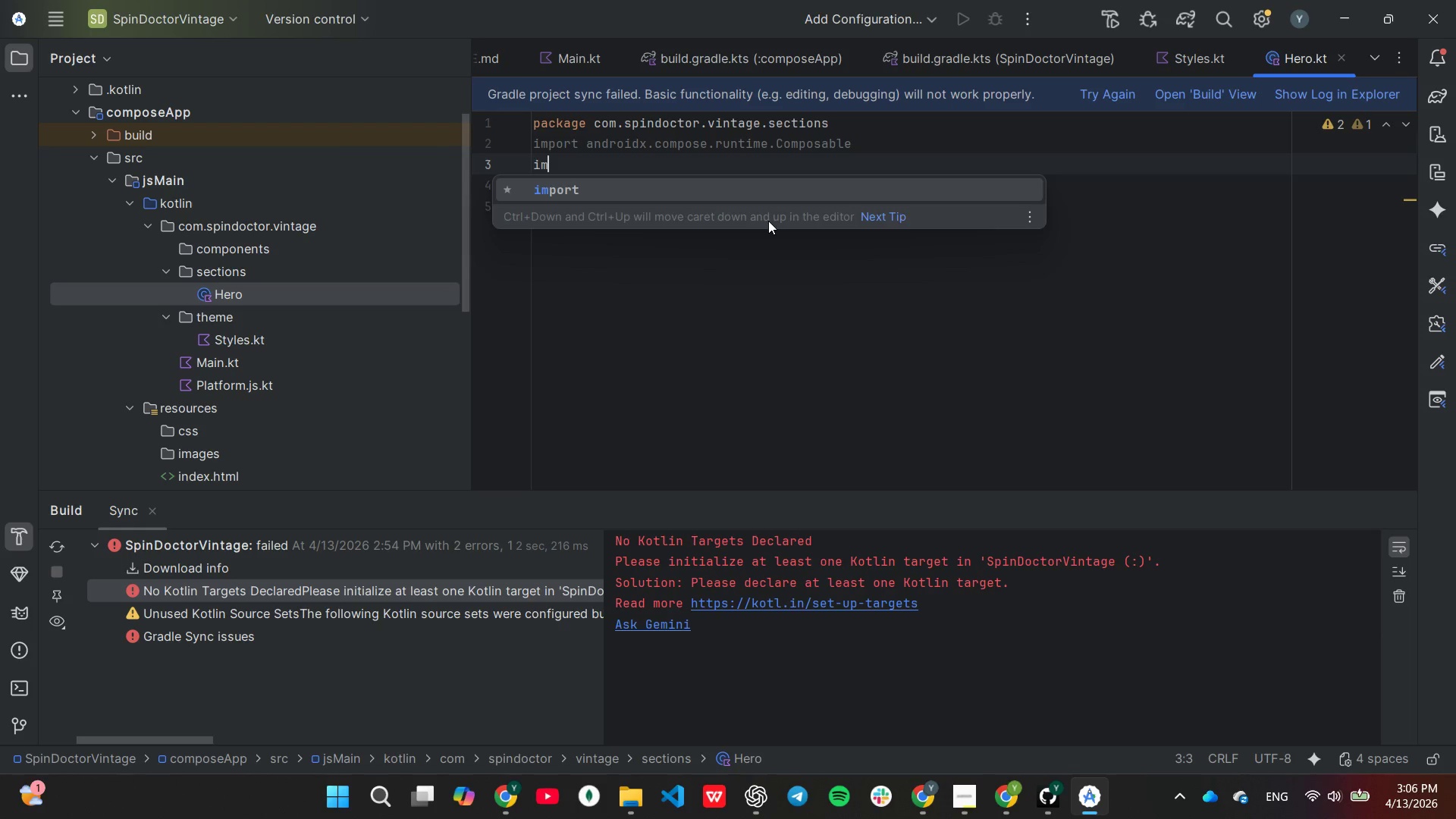 
key(Enter)
 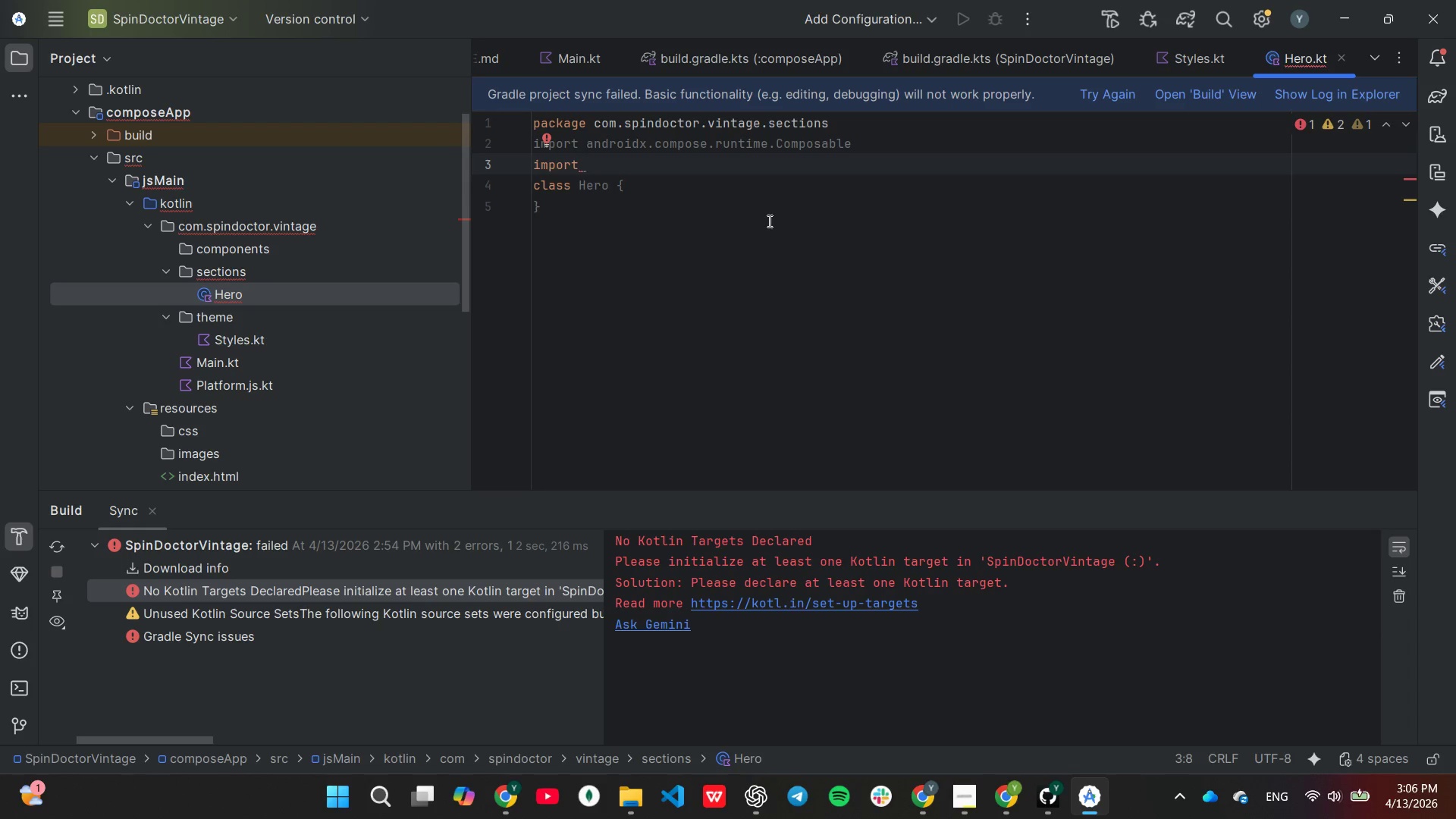 
type(co)
 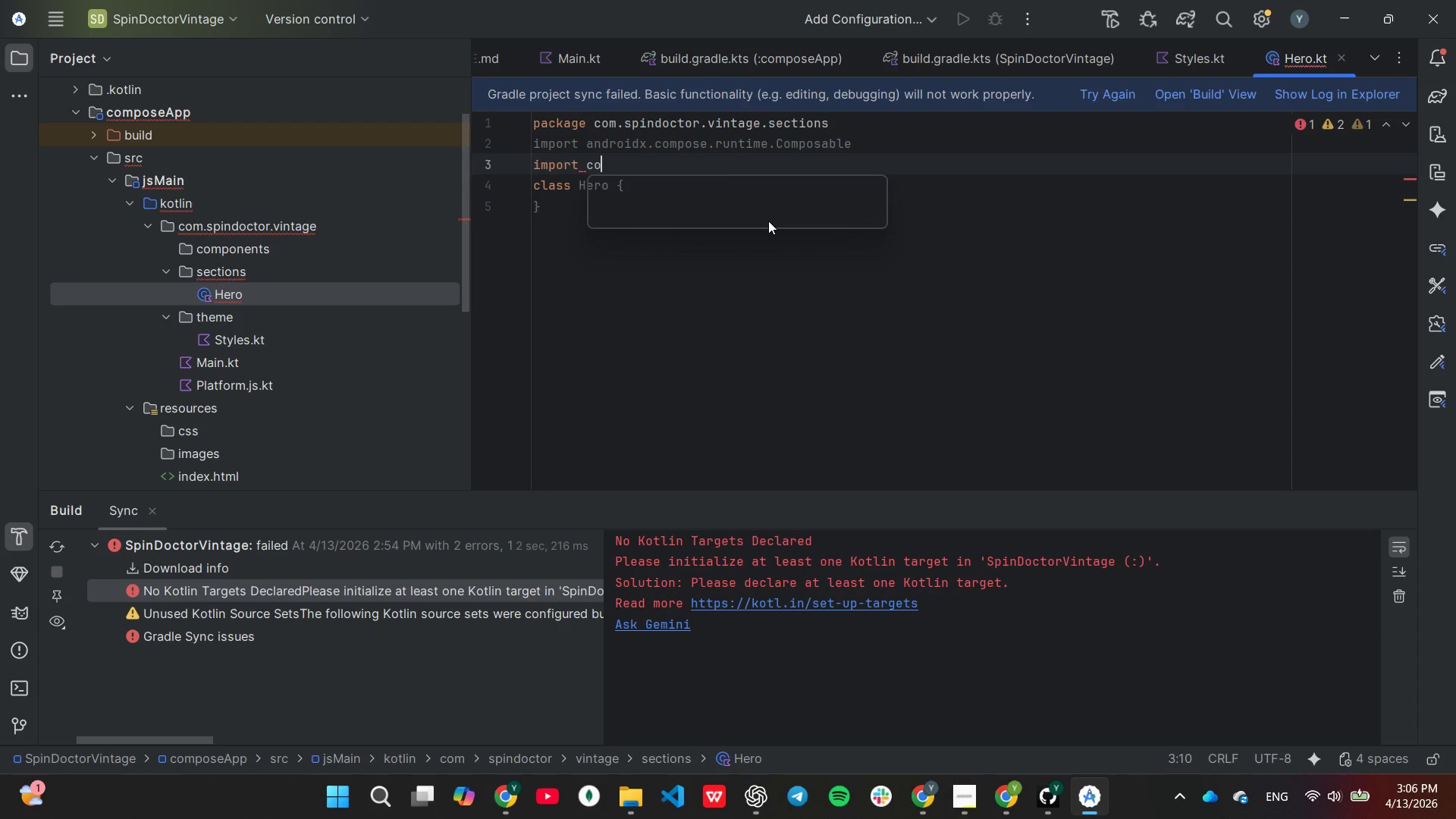 
key(Enter)
 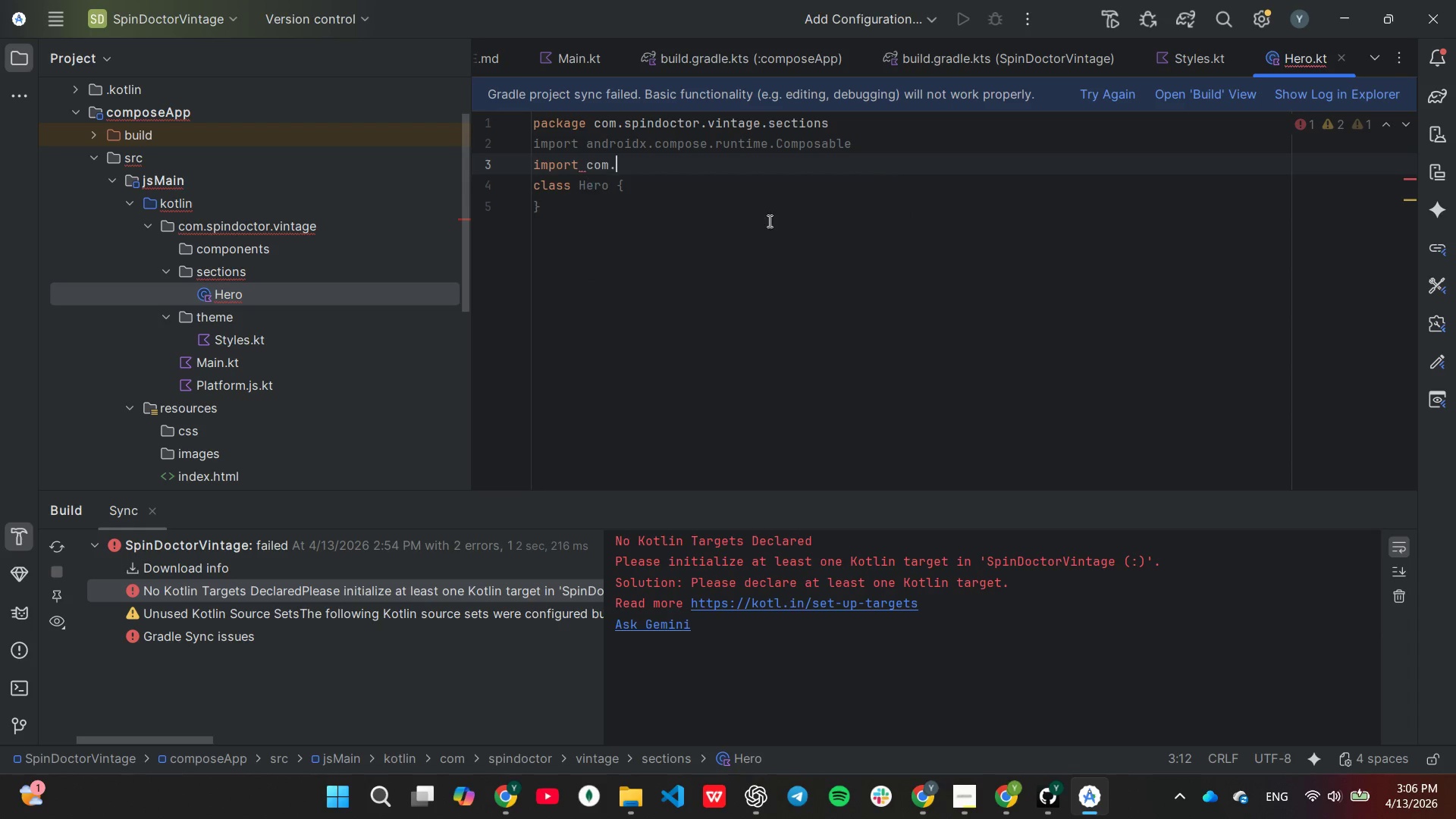 
key(Enter)
 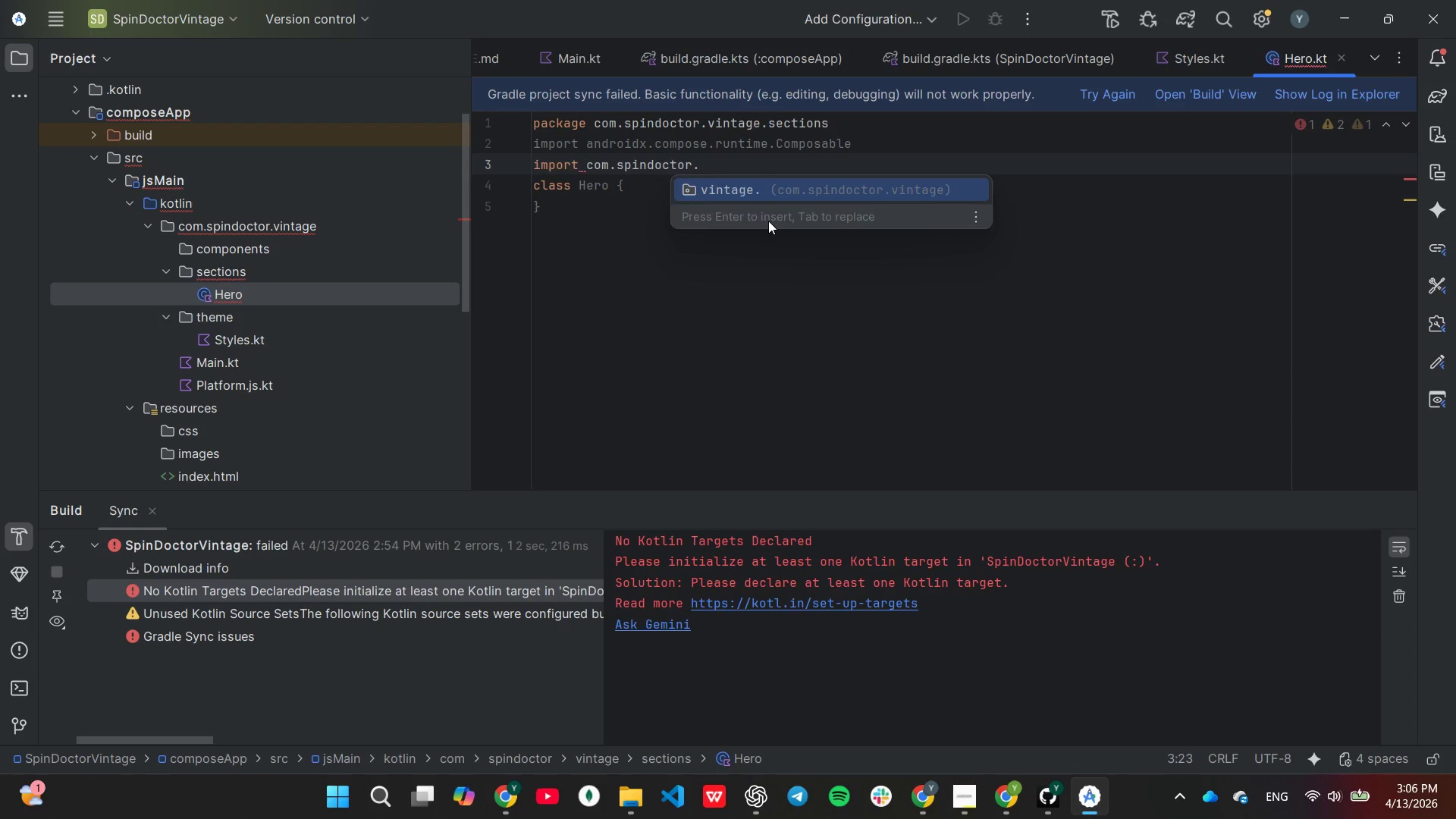 
key(Enter)
 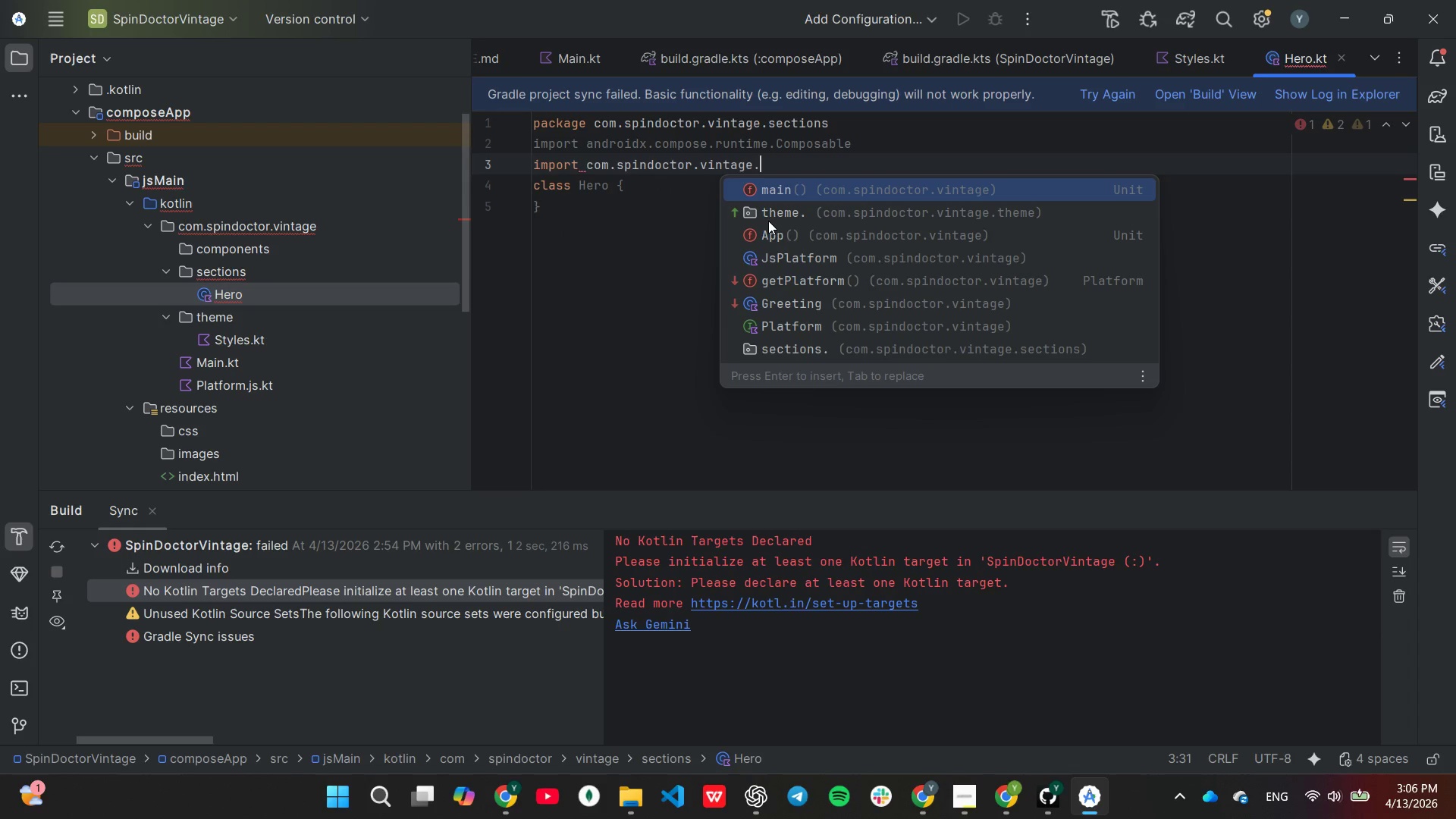 
key(ArrowDown)
 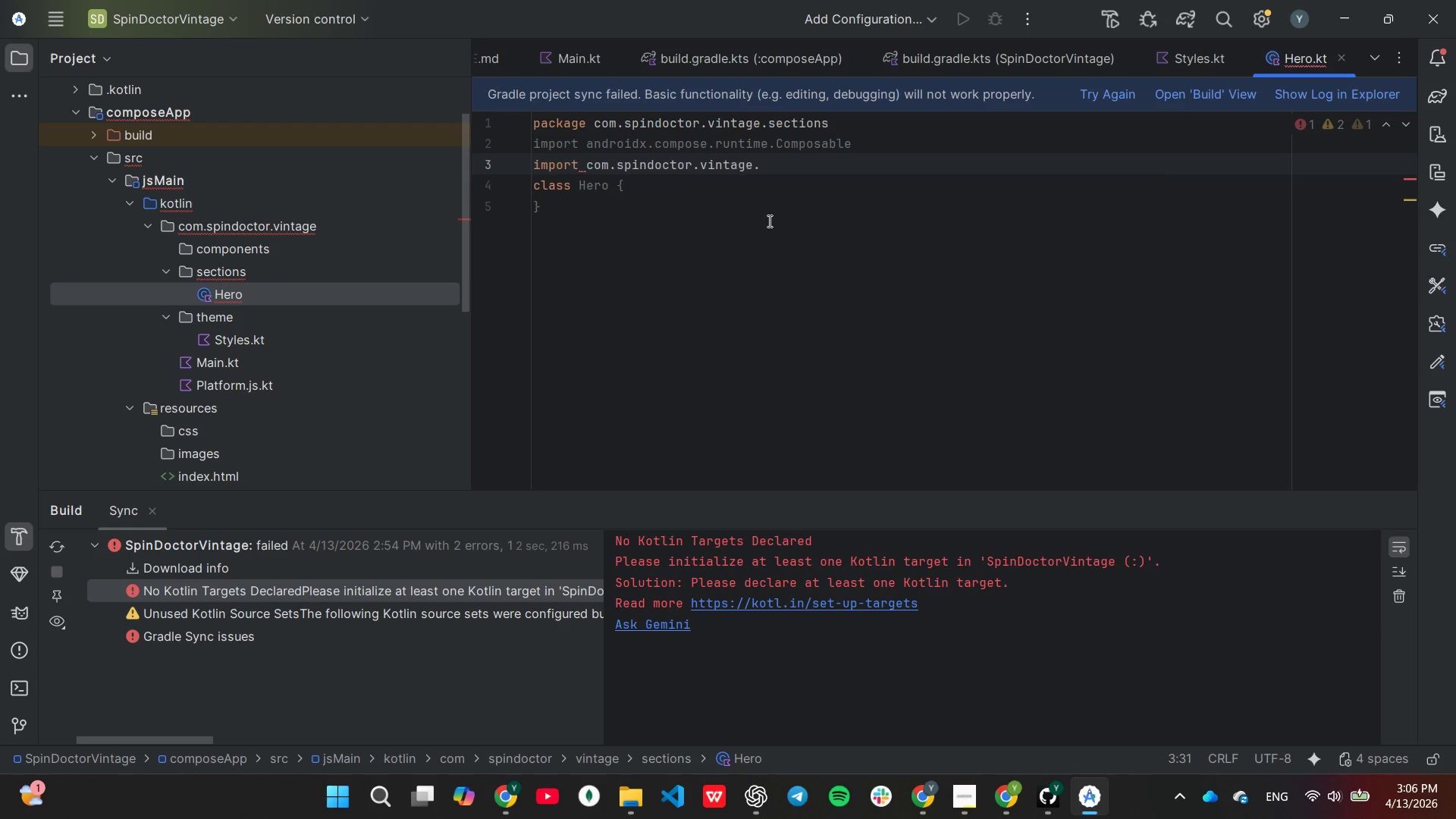 
key(Enter)
 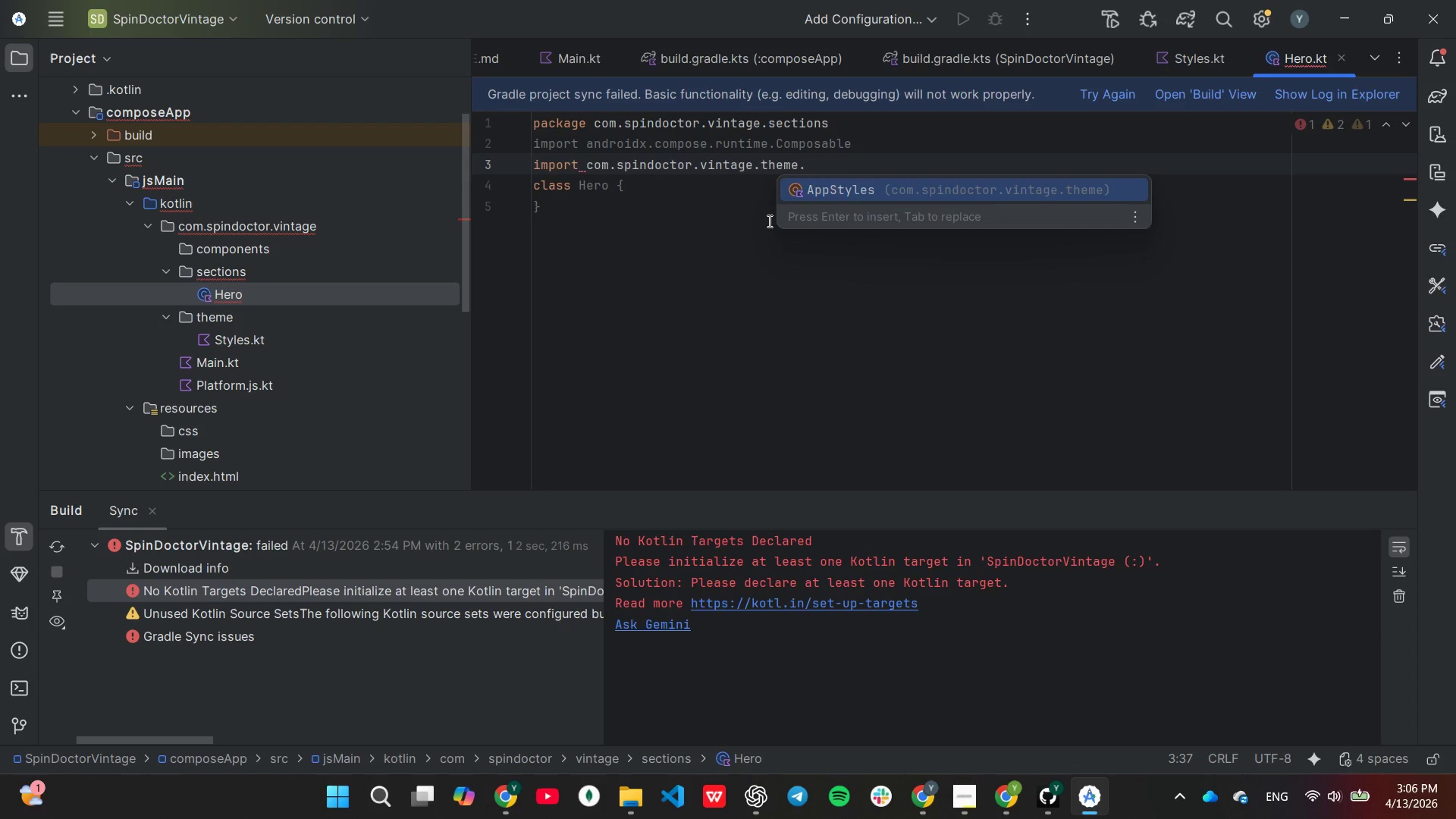 
key(Enter)
 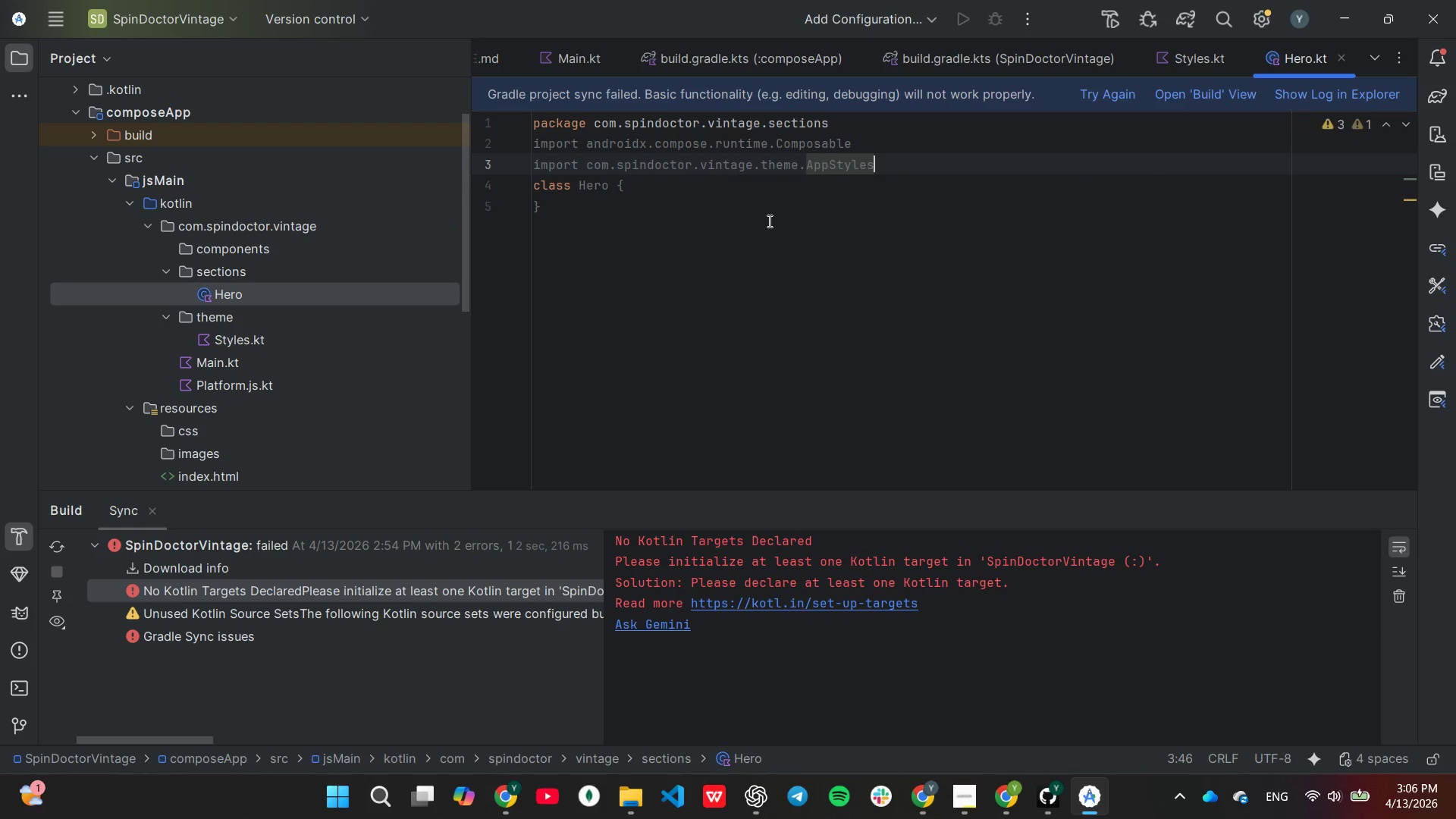 
key(Enter)
 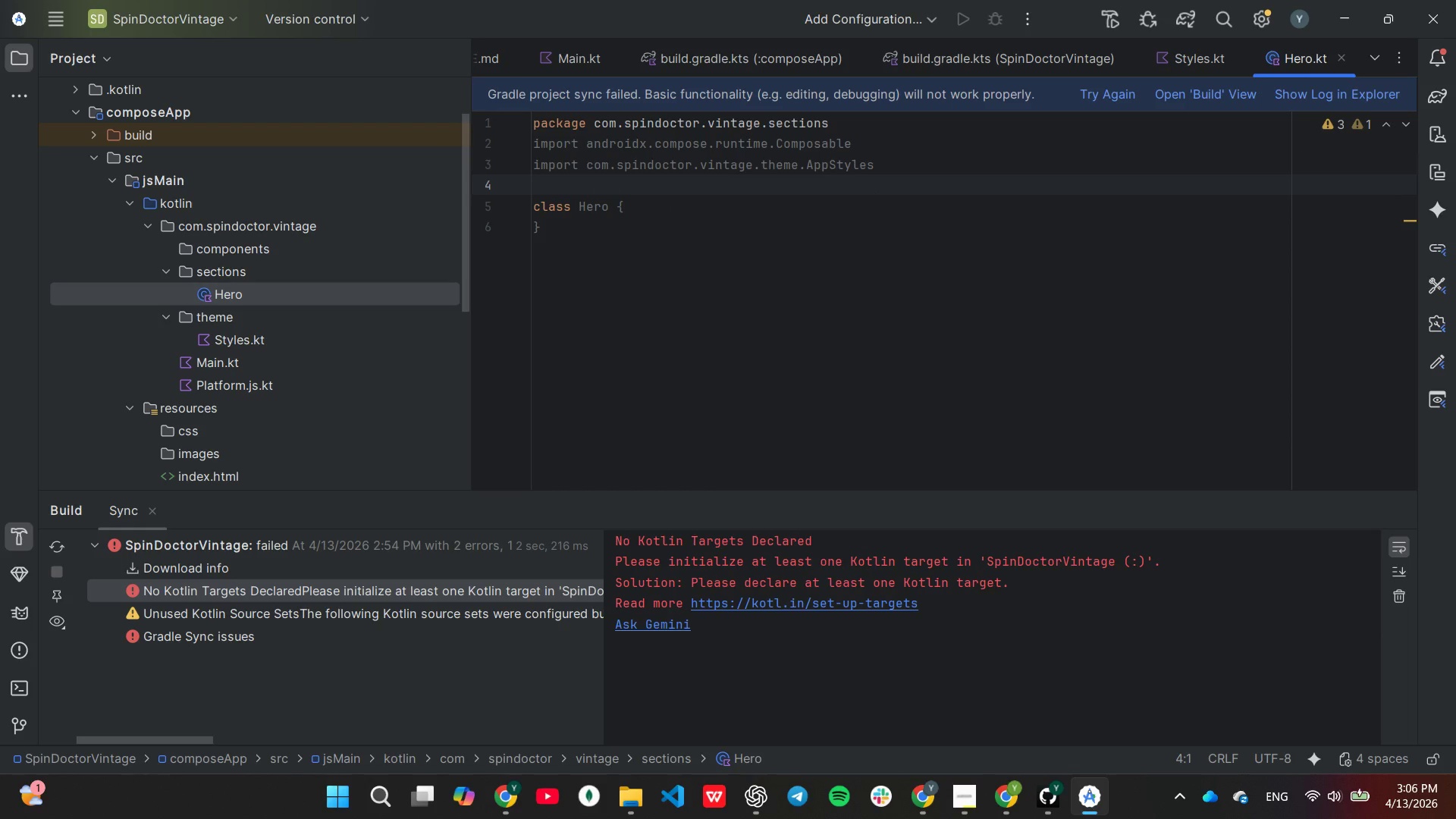 
type(im[)
 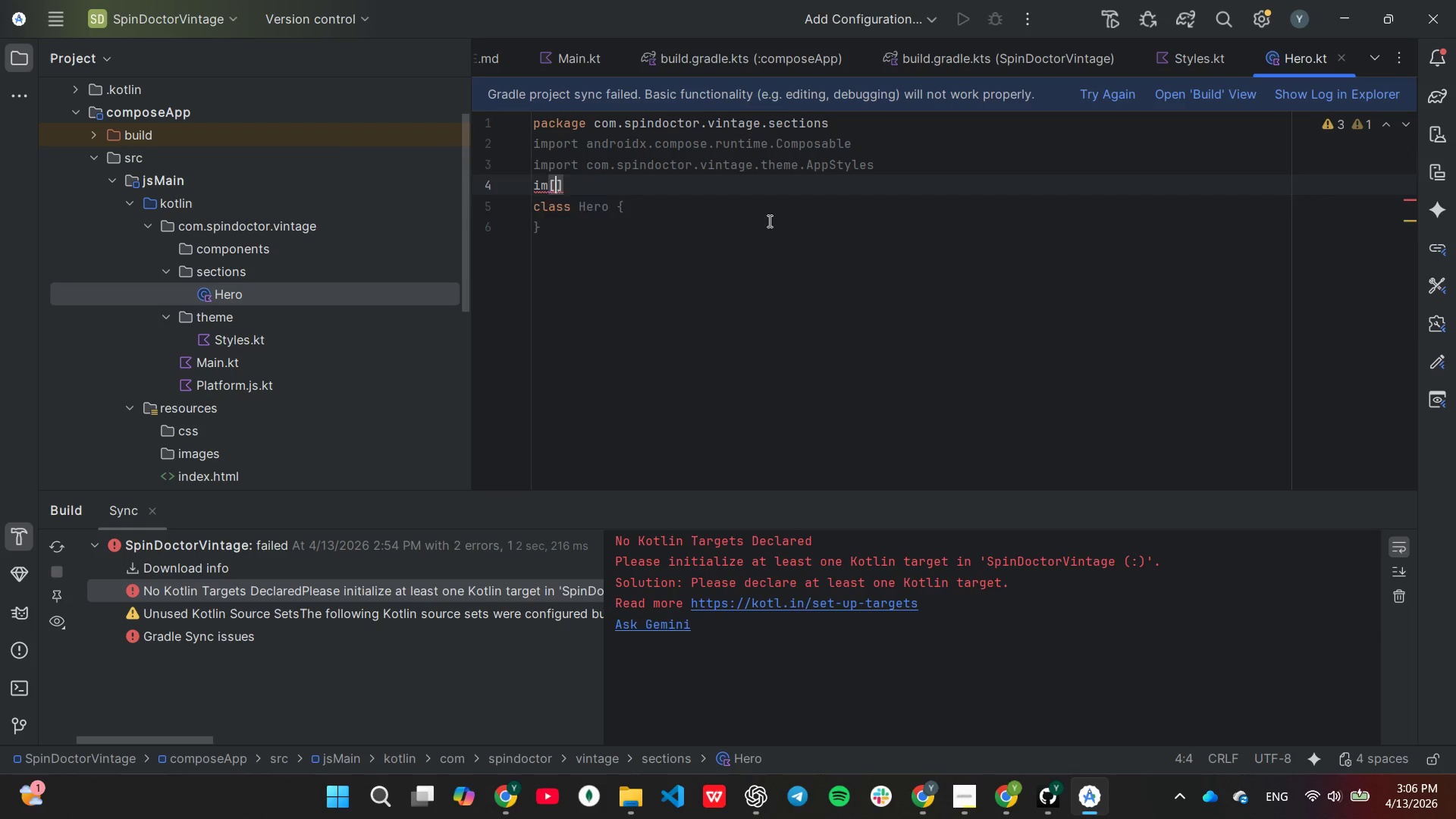 
key(Enter)
 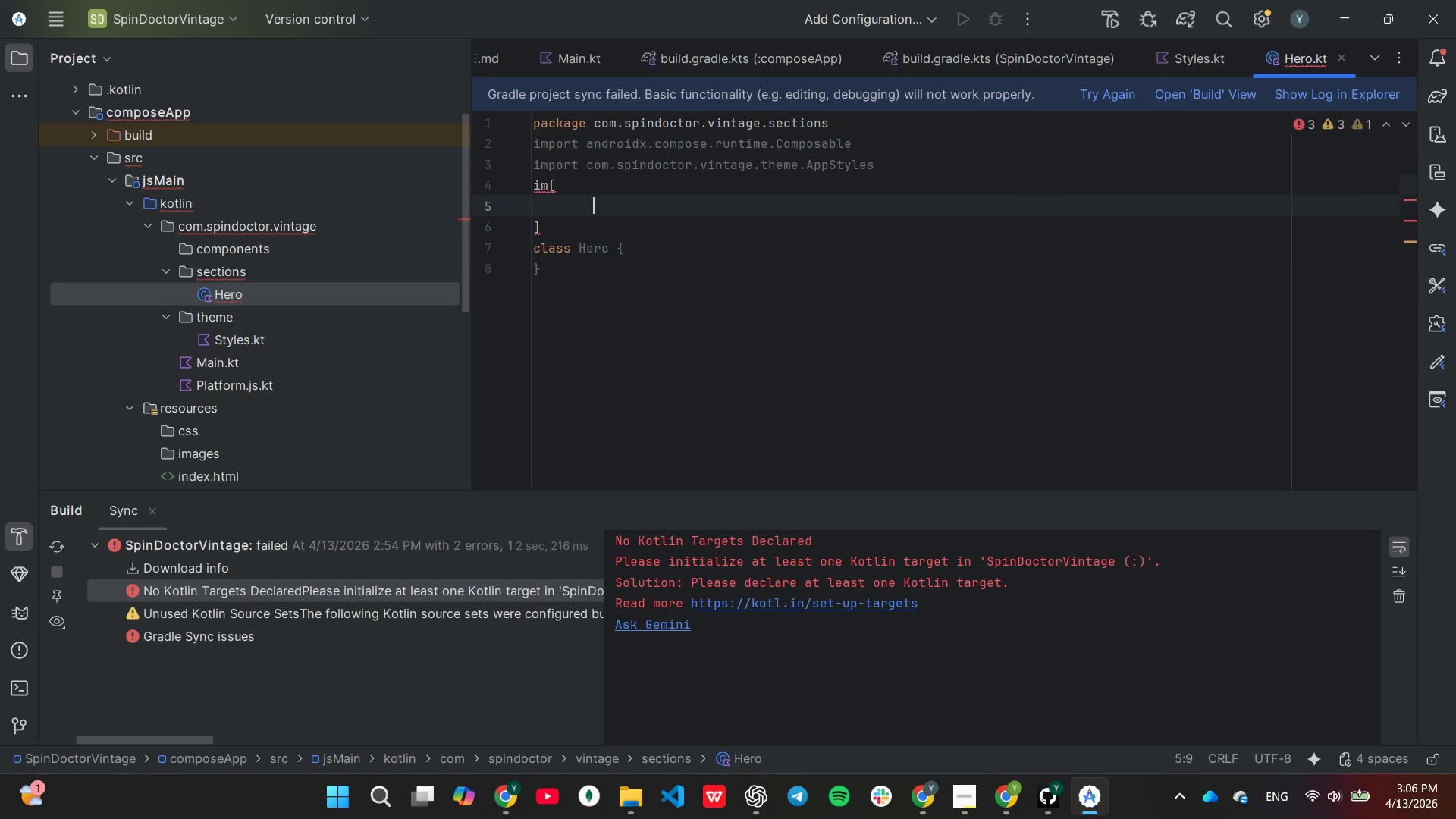 
key(Backspace)
 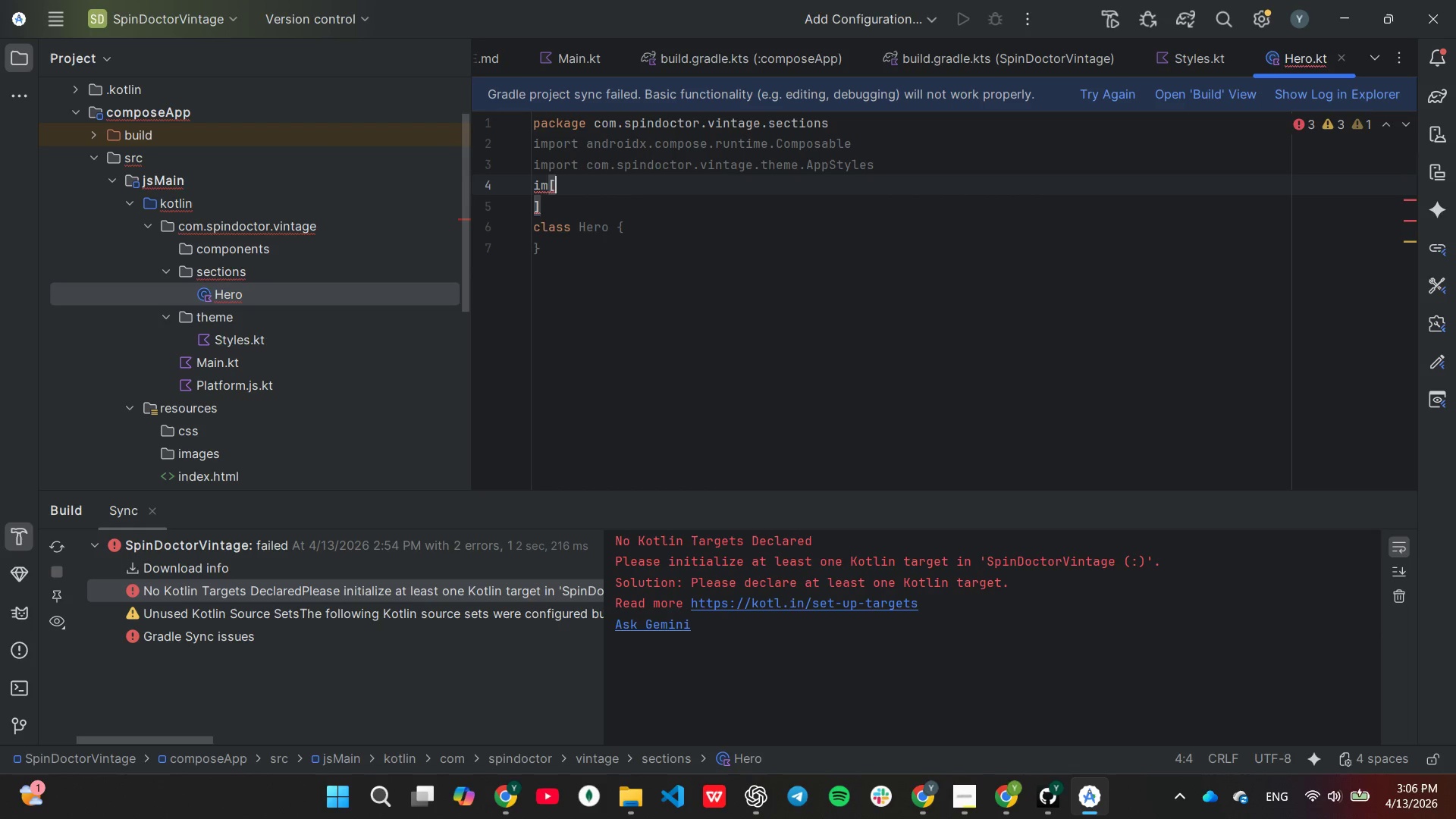 
key(Backspace)
 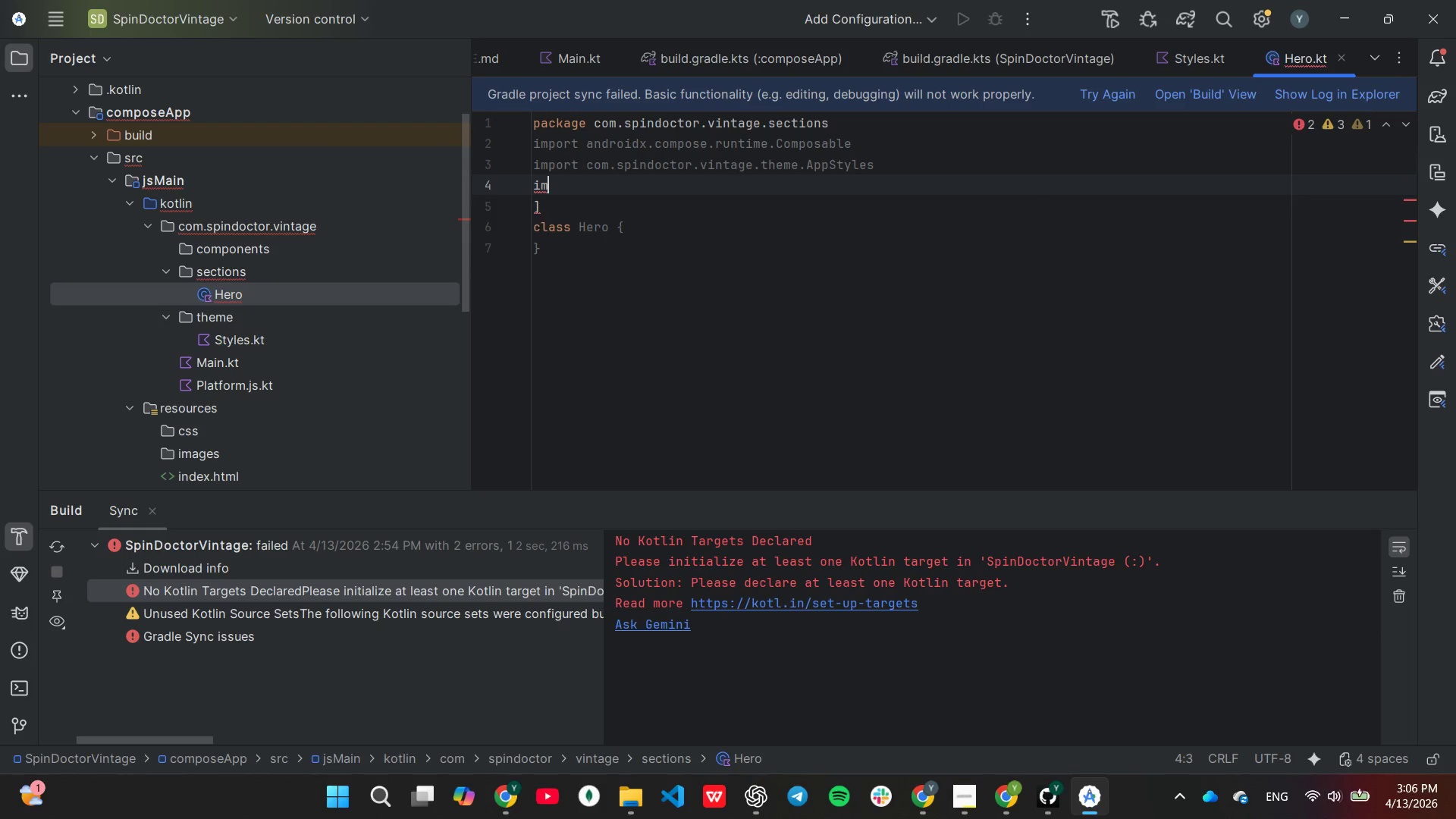 
key(ArrowDown)
 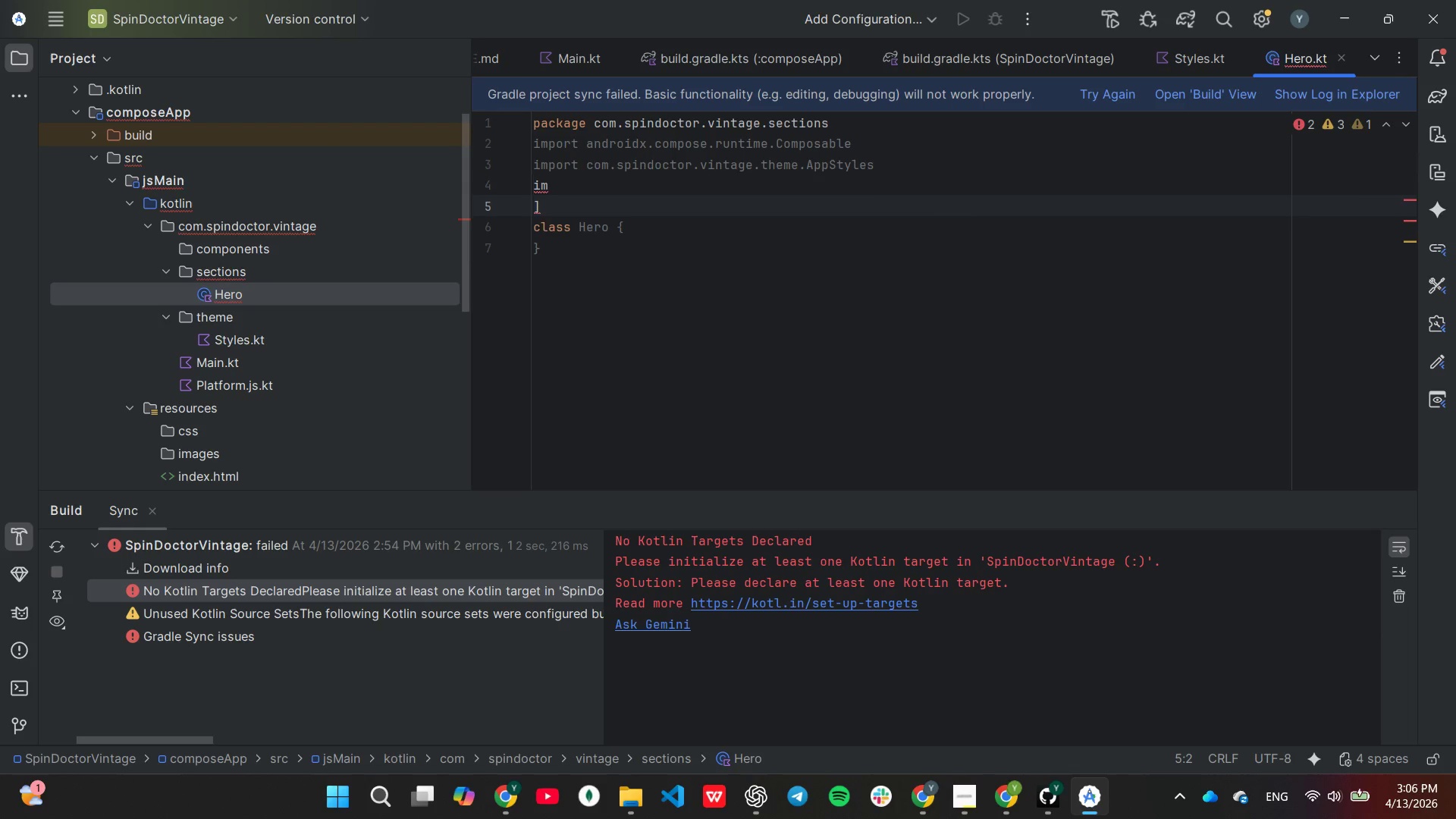 
key(Backspace)
 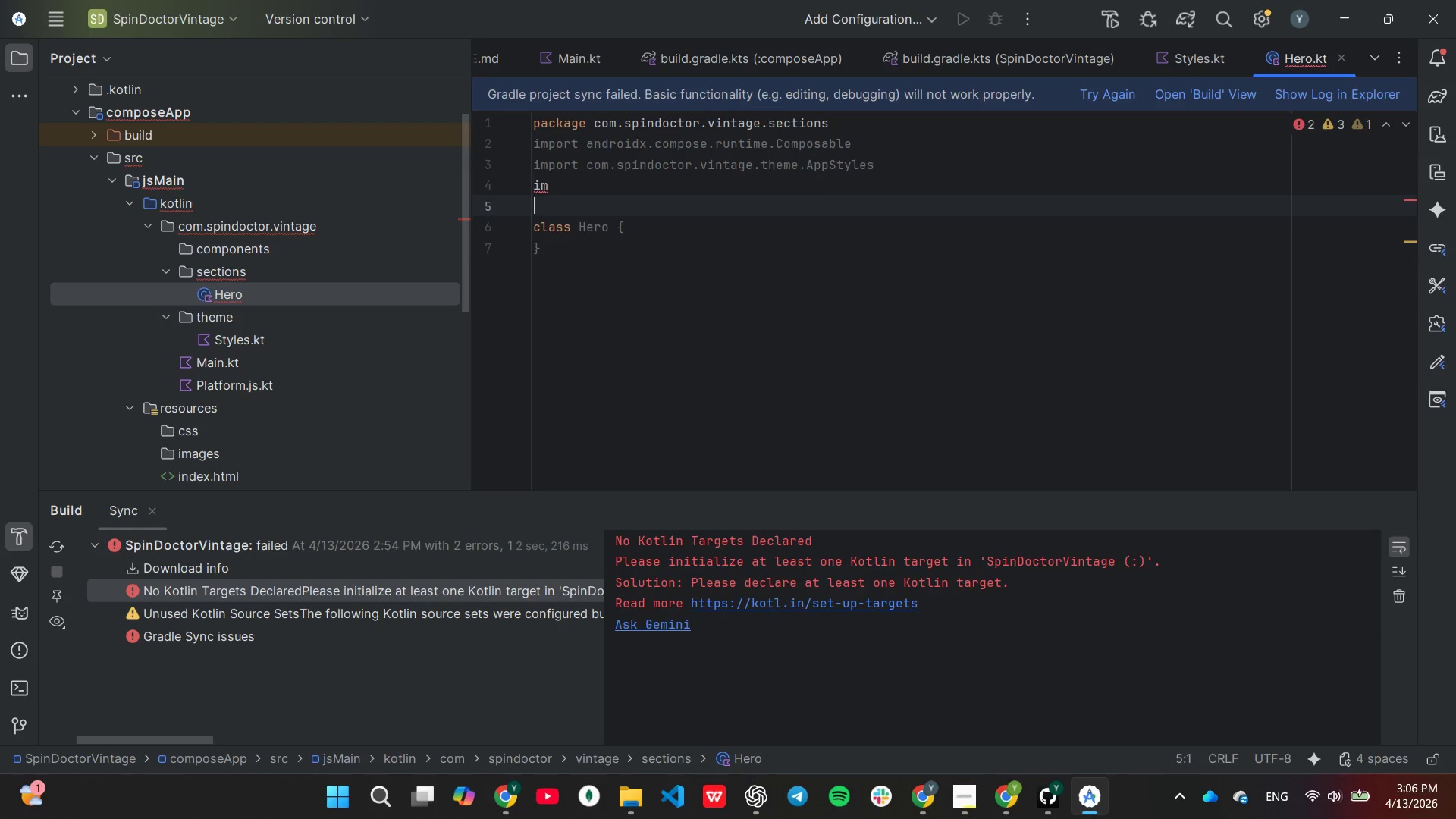 
key(Backspace)
 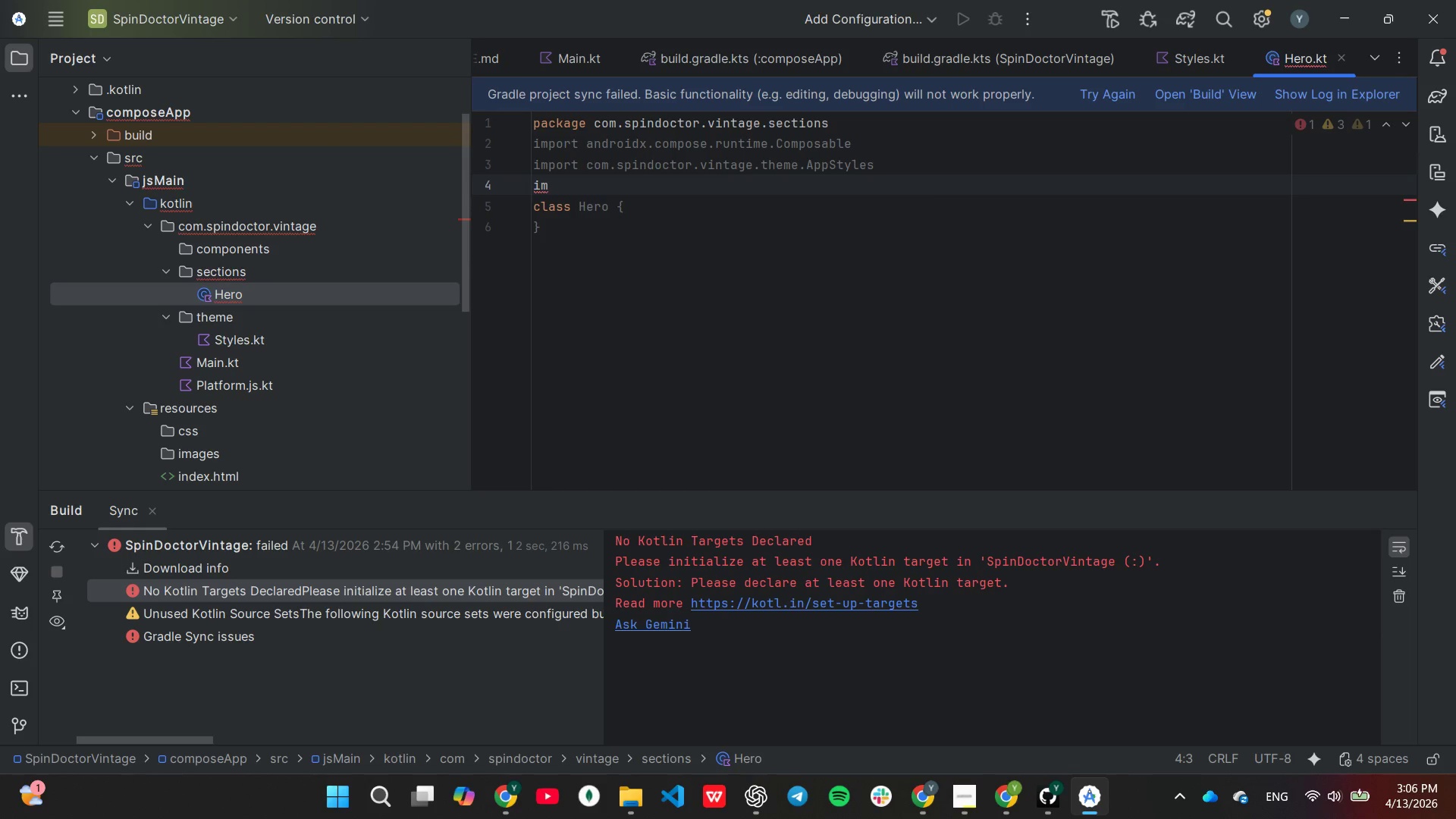 
key(P)
 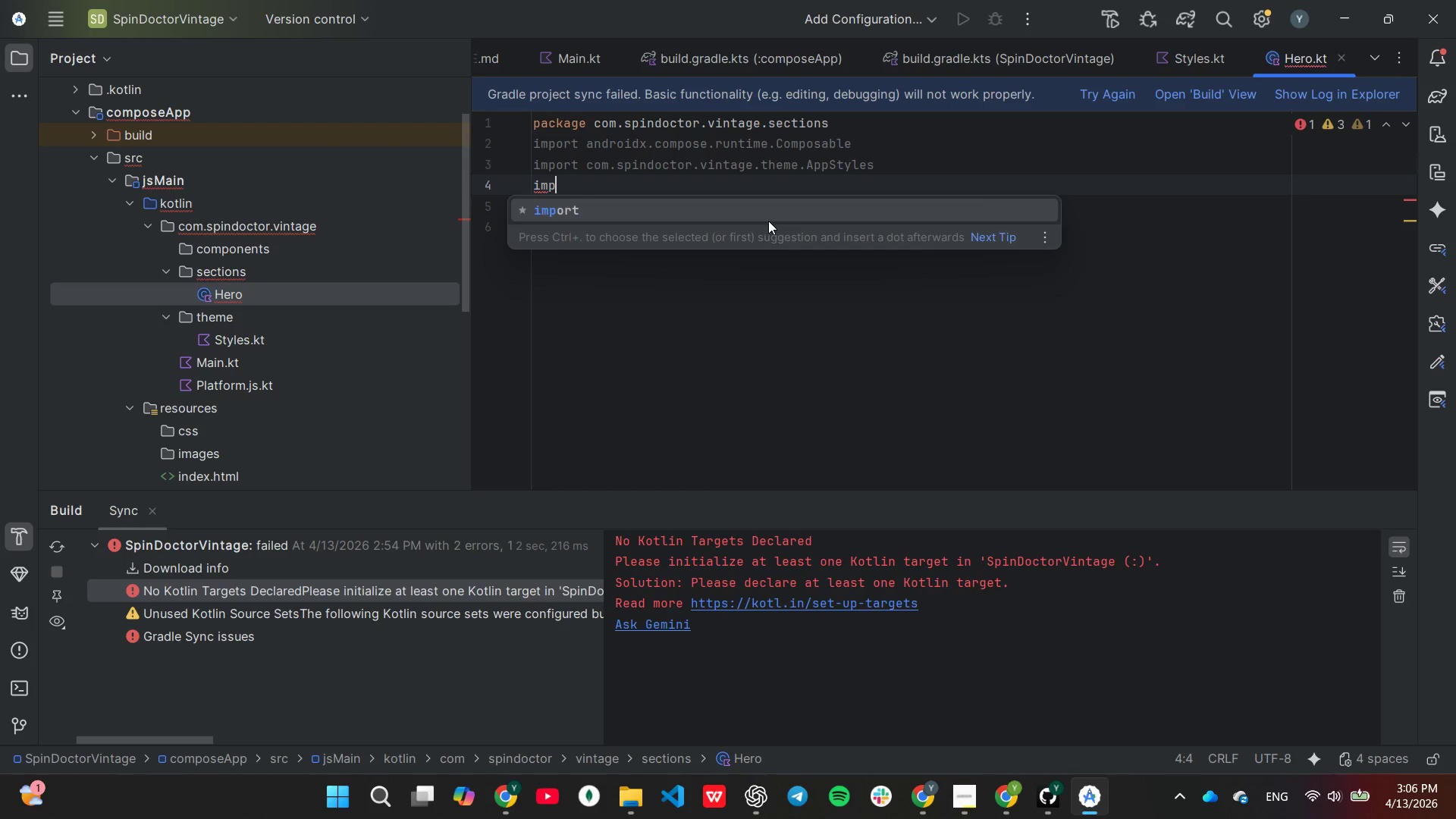 
key(Enter)
 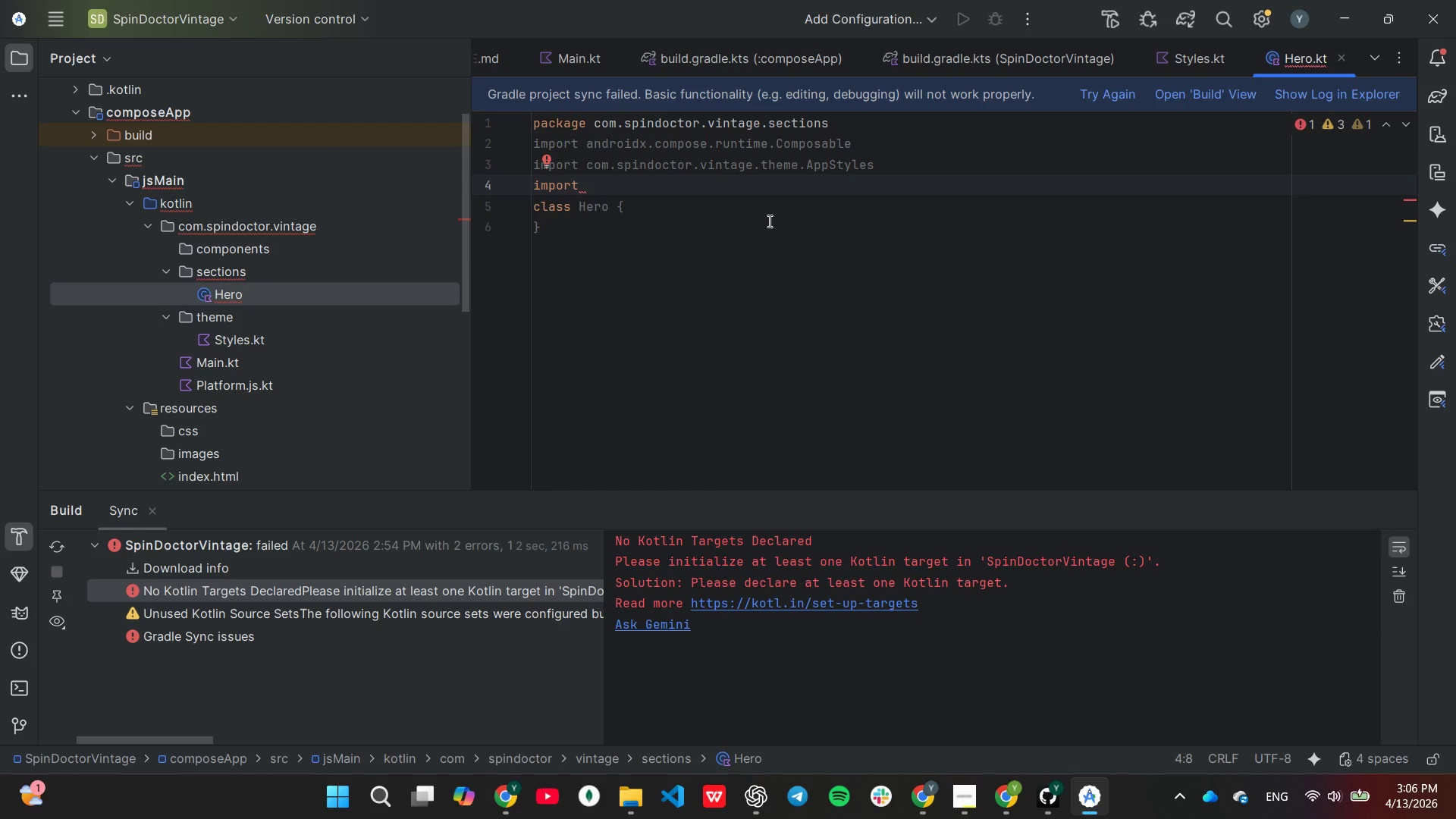 
type(or)
 